 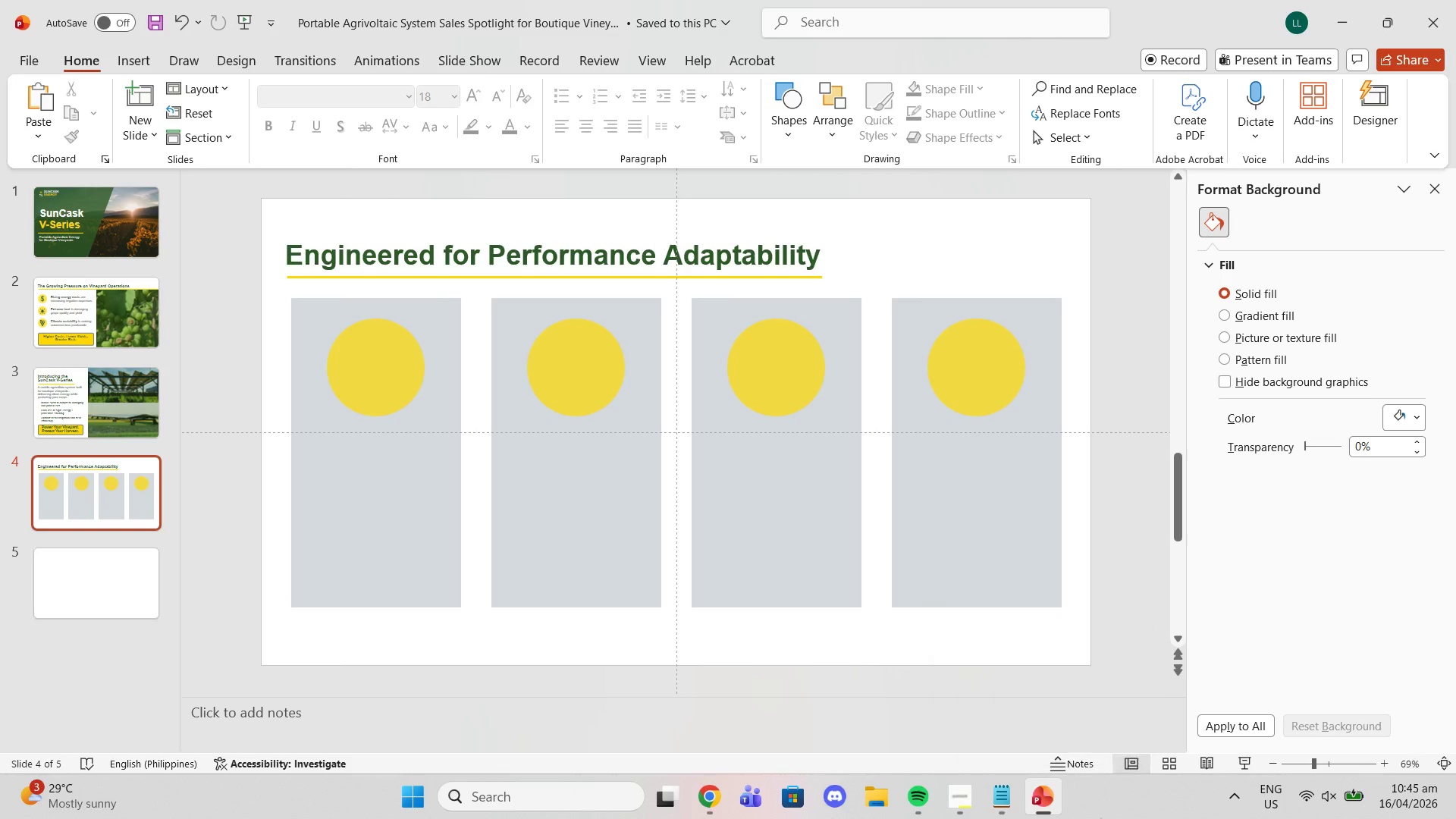 
left_click([701, 806])
 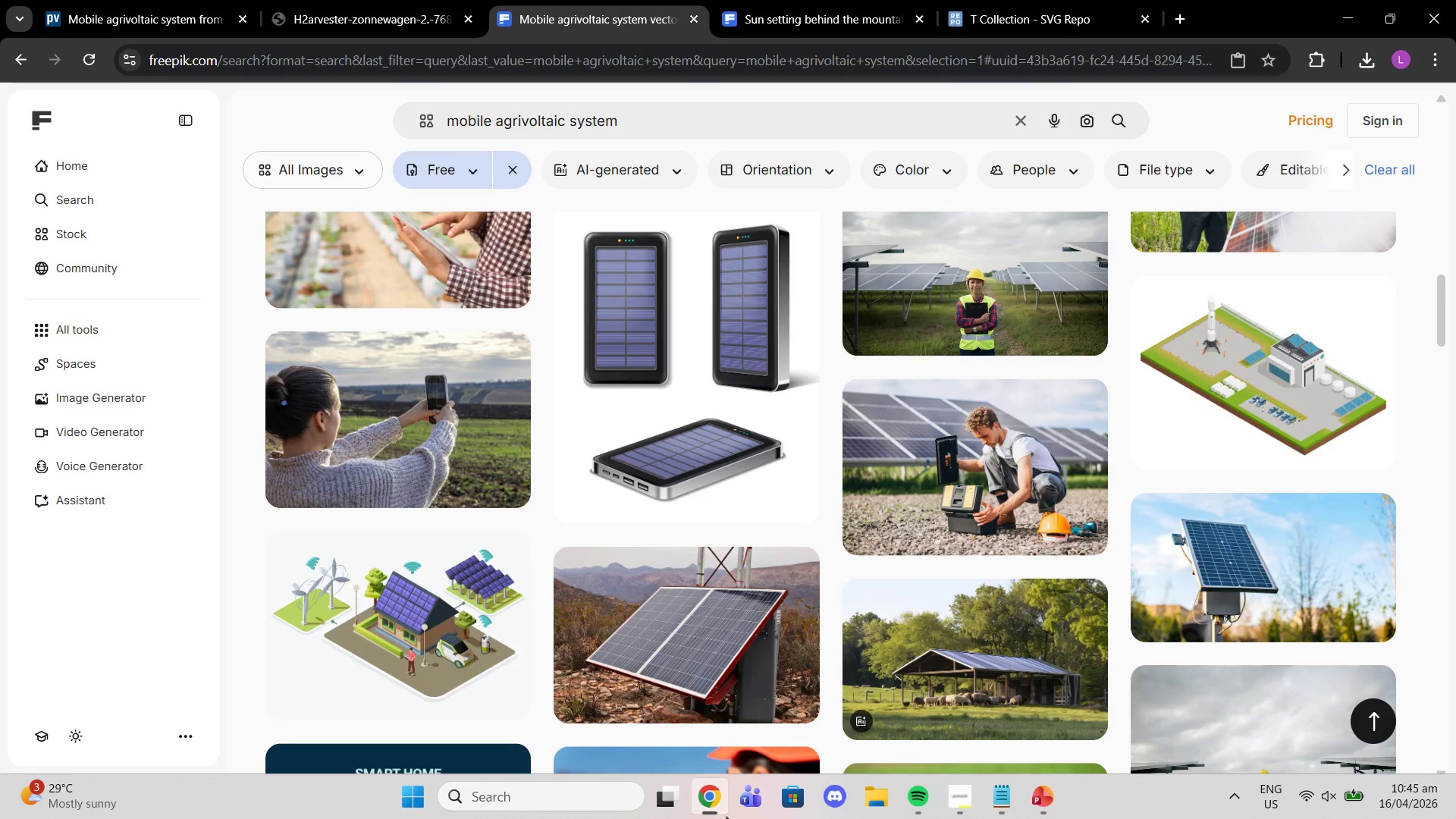 
wait(14.3)
 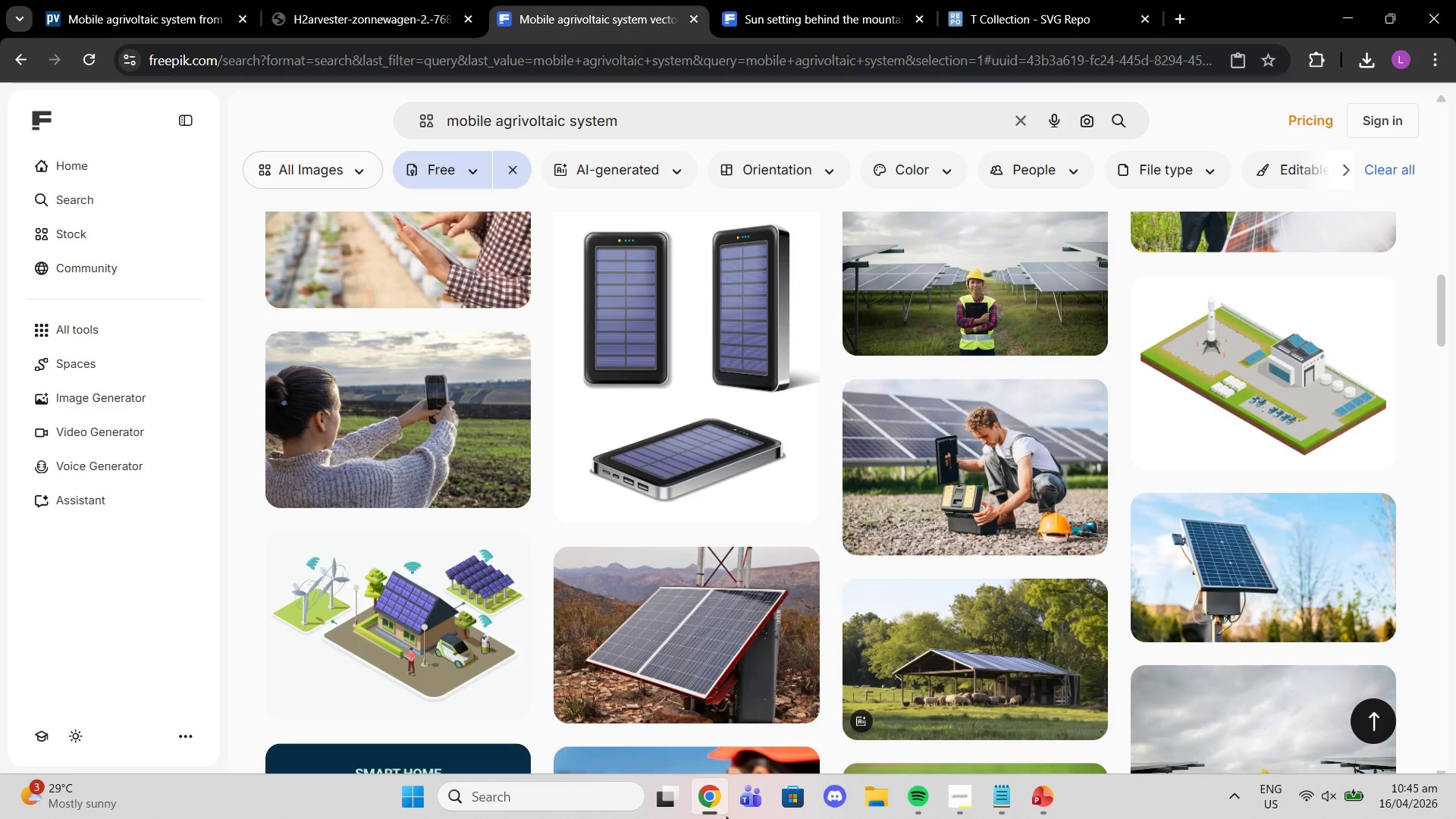 
left_click([818, 3])
 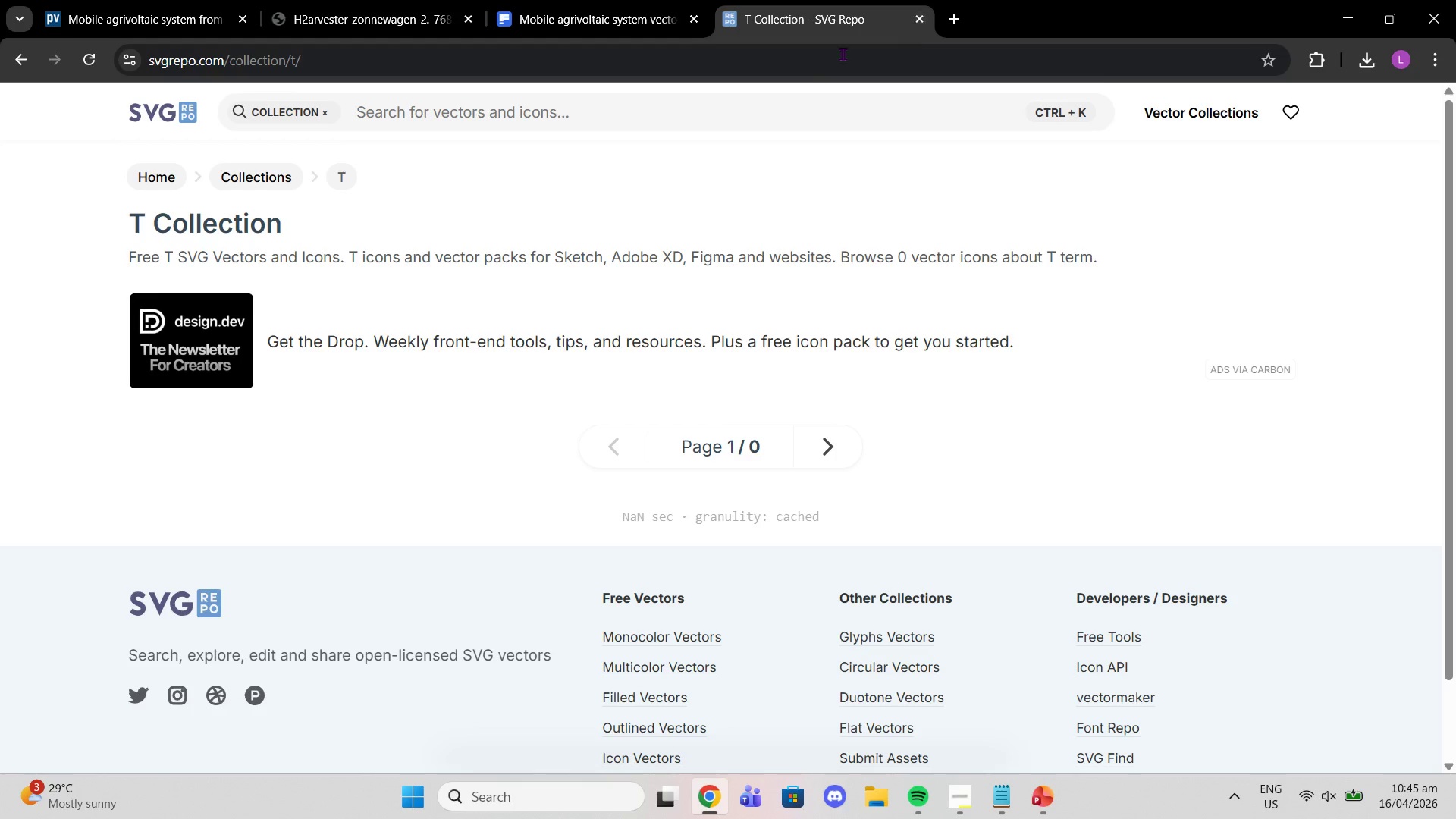 
left_click([781, 118])
 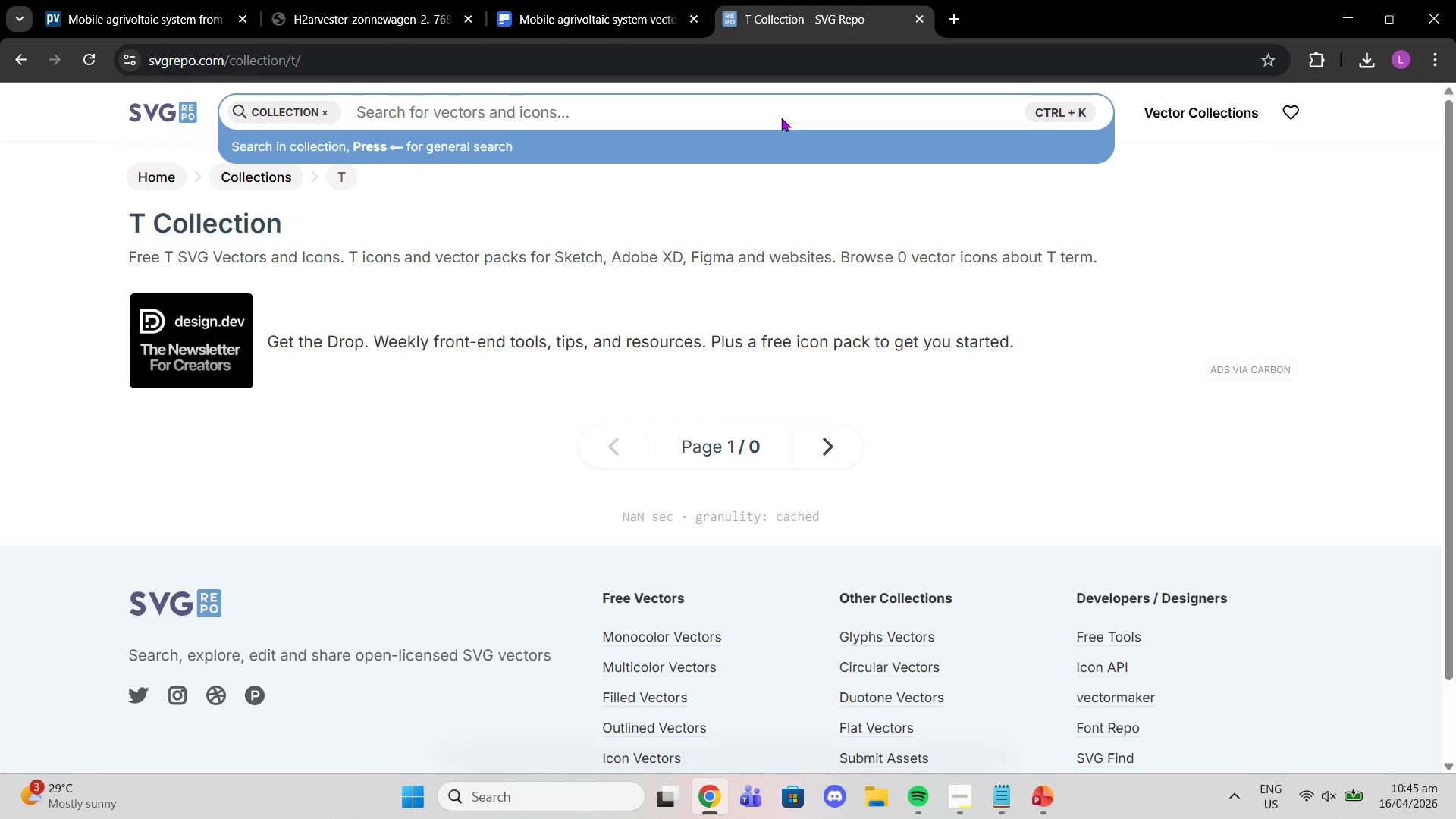 
type(powert energy)
key(Backspace)
key(Backspace)
key(Backspace)
key(Backspace)
key(Backspace)
key(Backspace)
key(Backspace)
key(Backspace)
type( energy)
 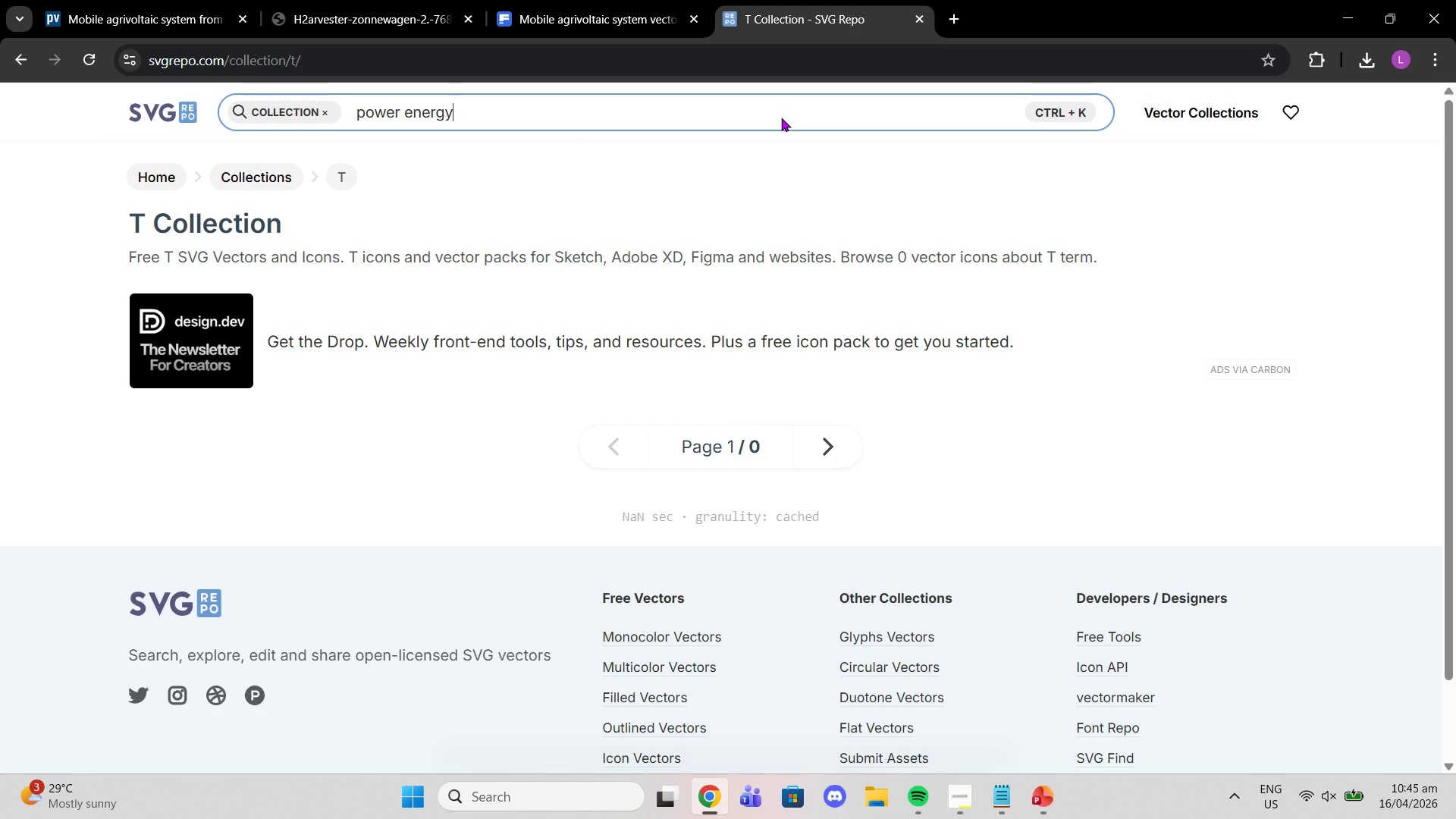 
key(Enter)
 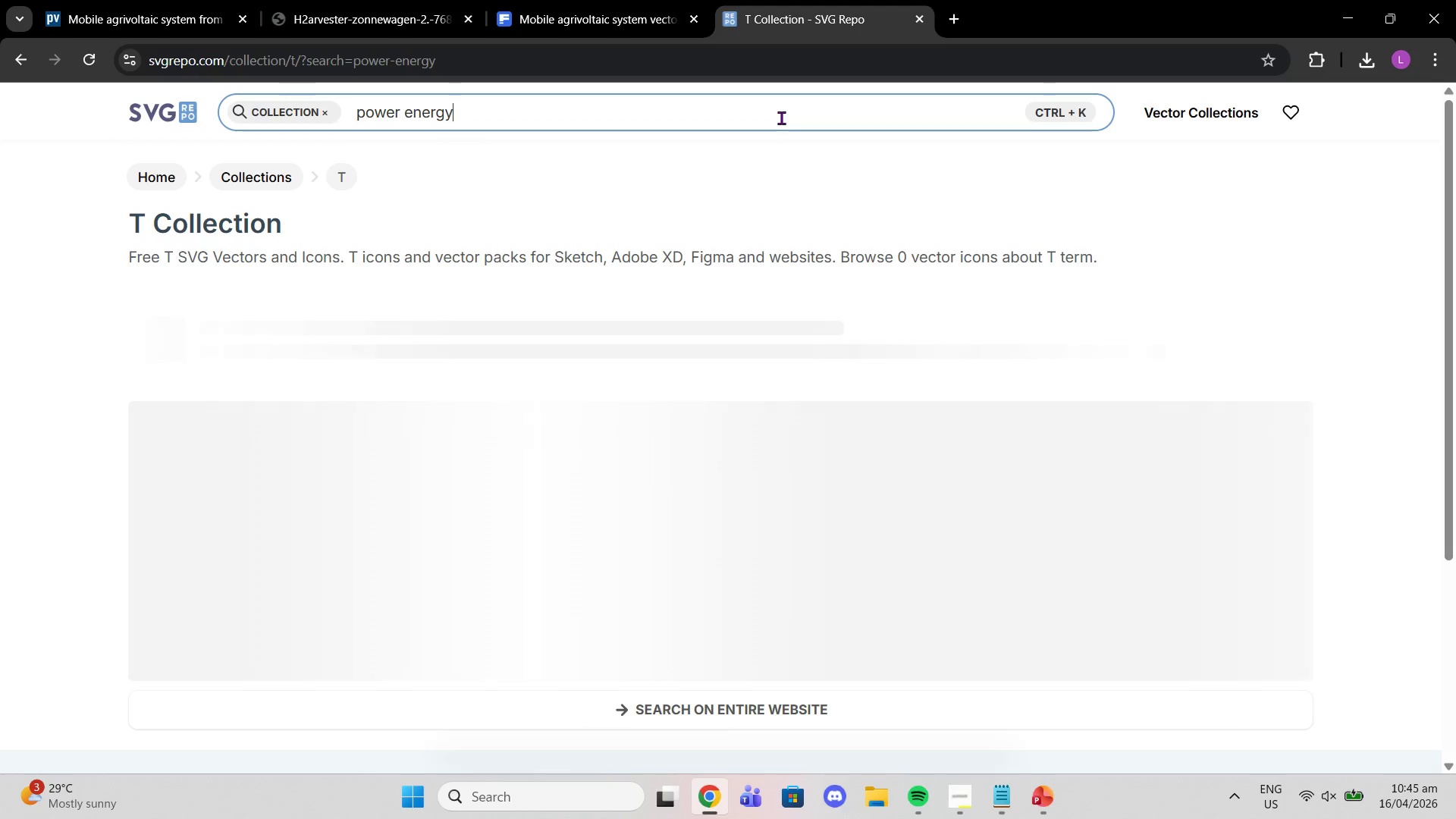 
wait(8.14)
 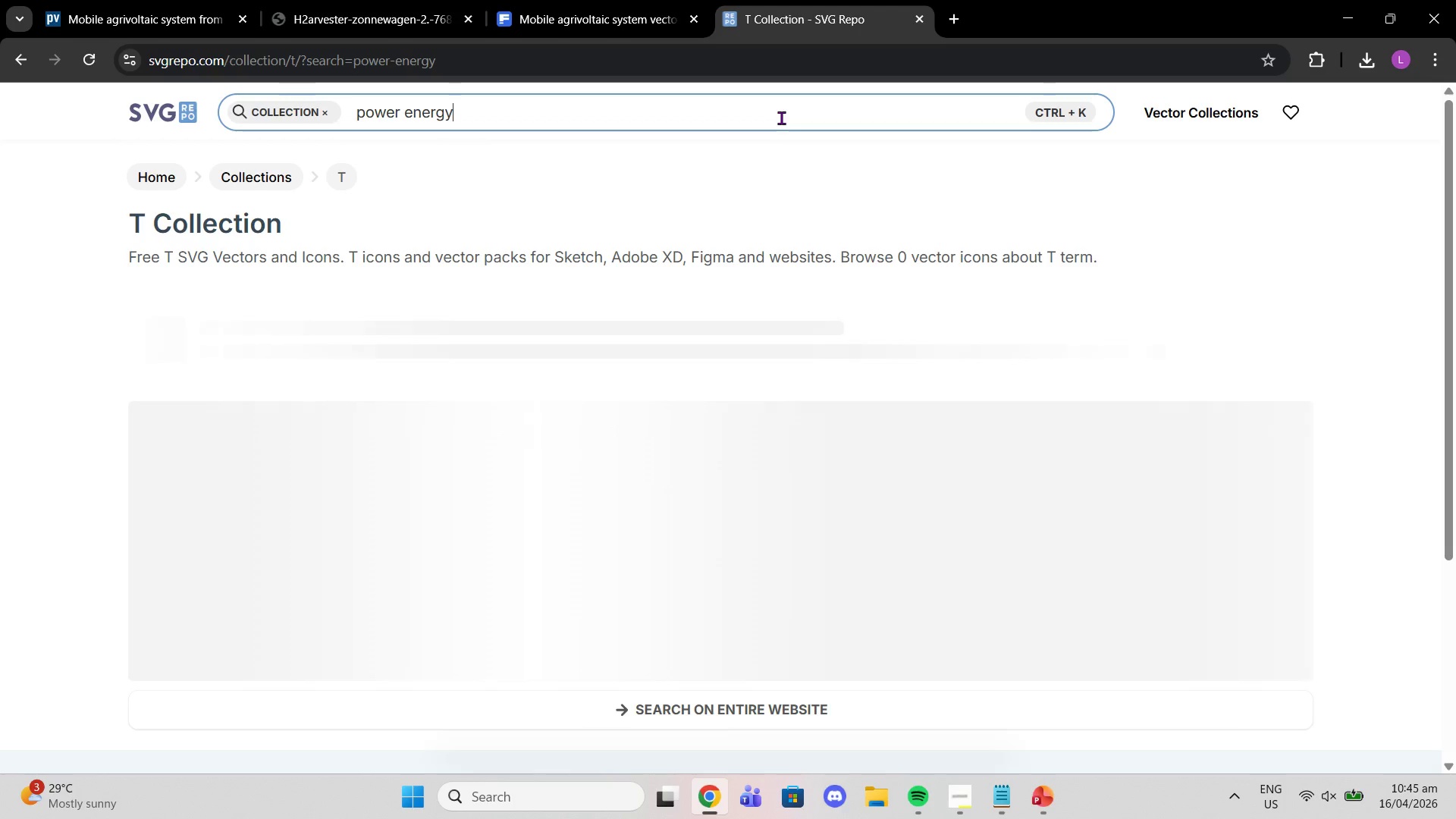 
left_click([237, 183])
 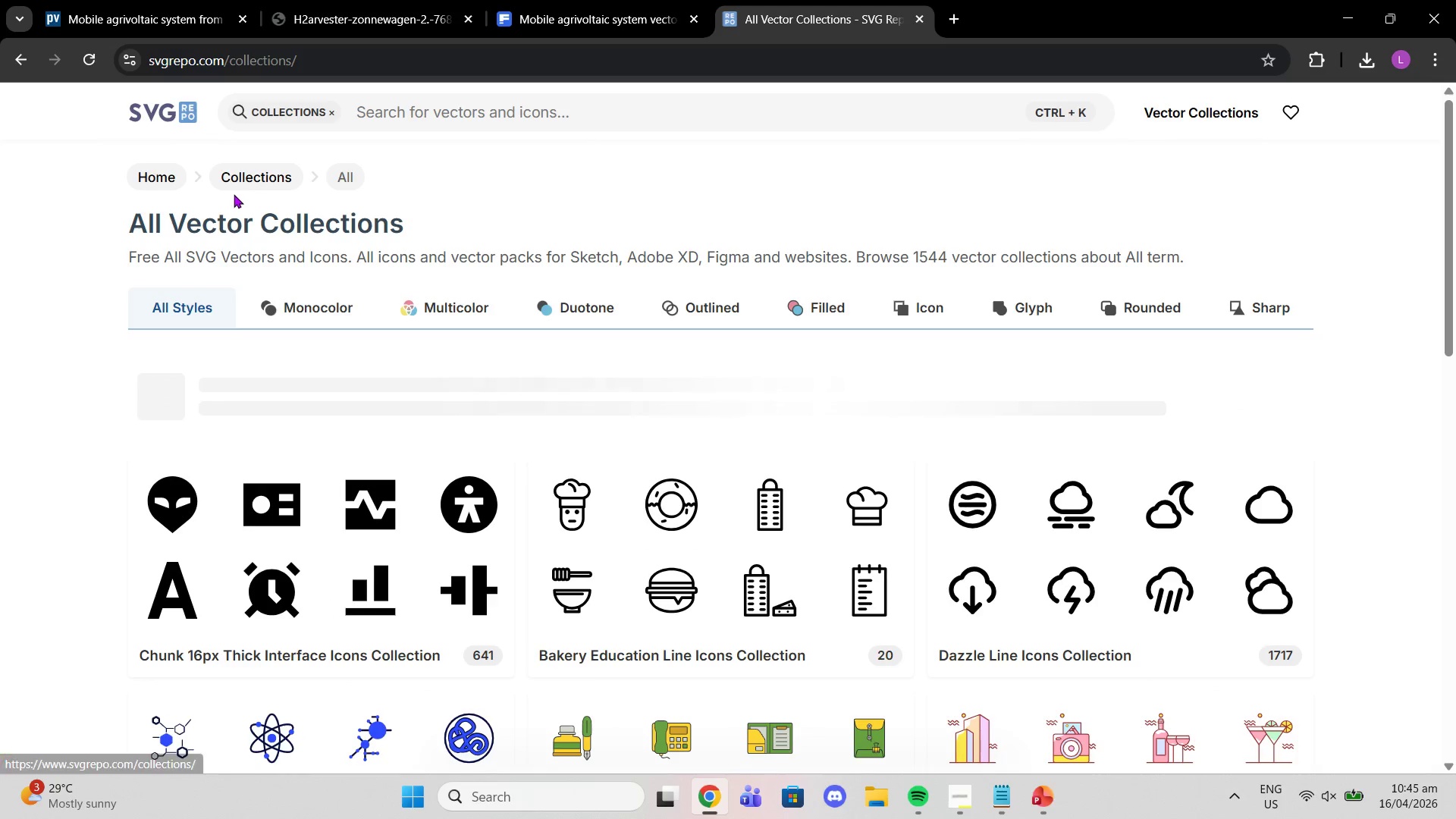 
left_click([396, 113])
 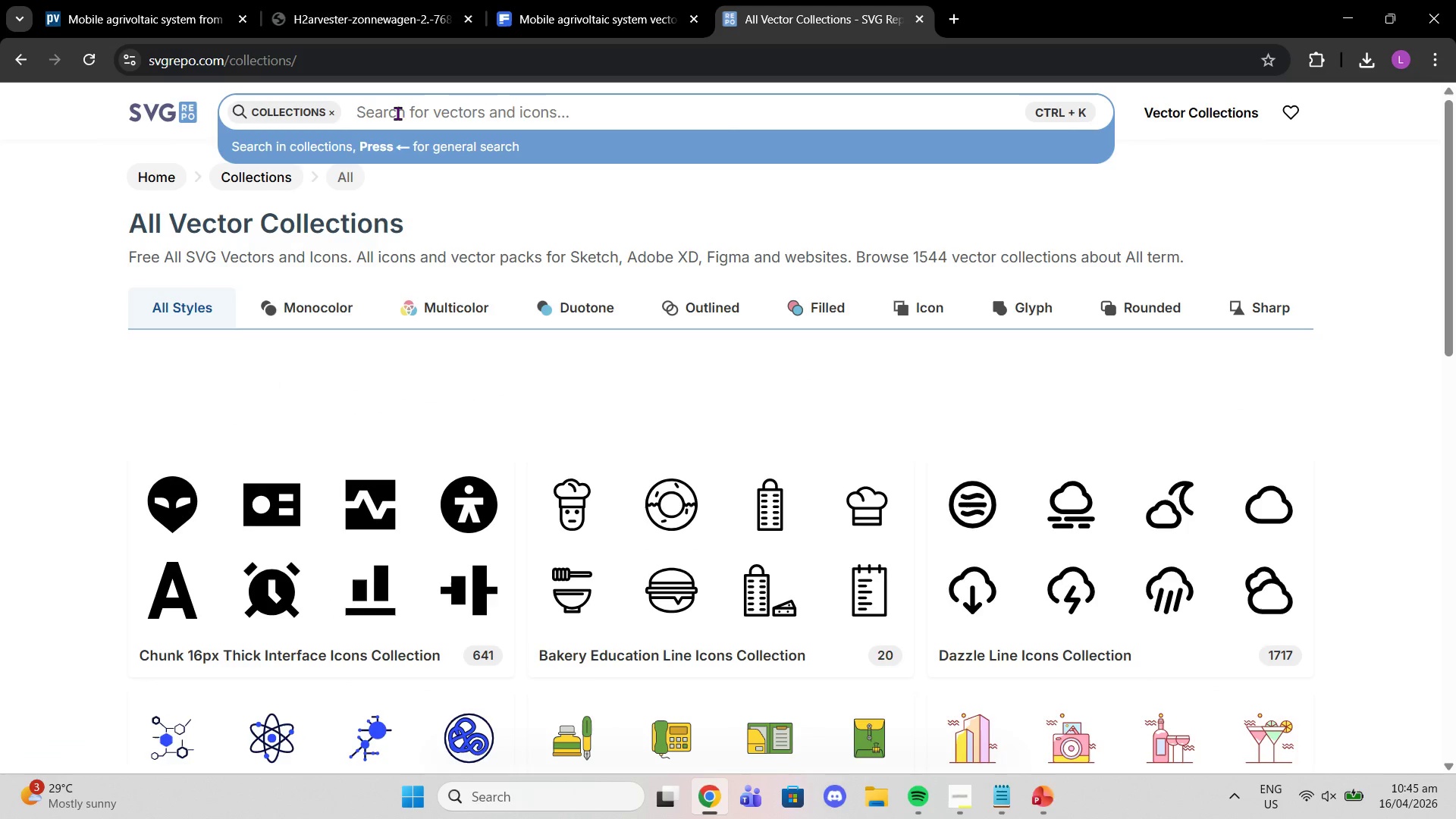 
type(powr)
key(Backspace)
type(er energy)
 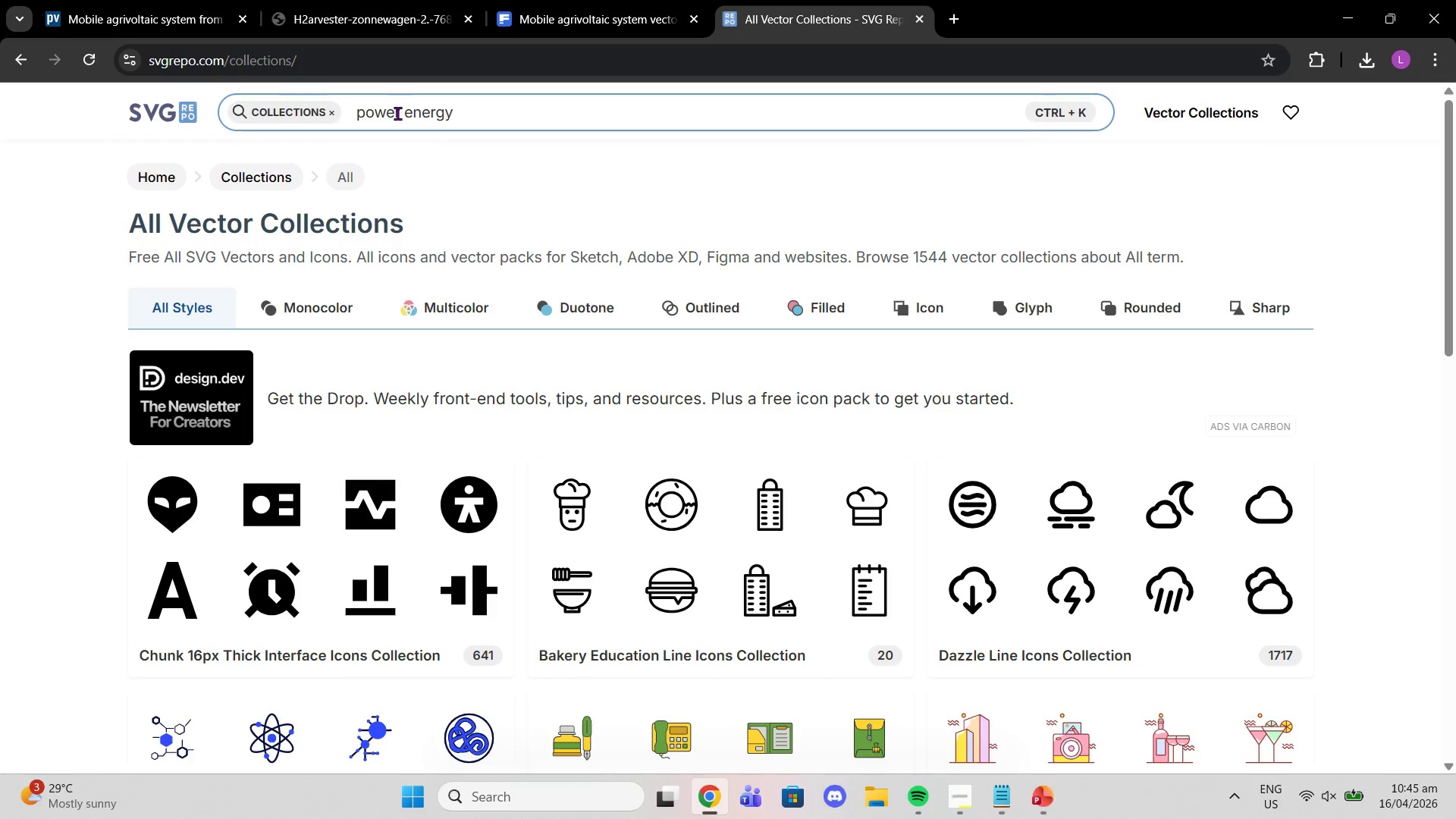 
key(Enter)
 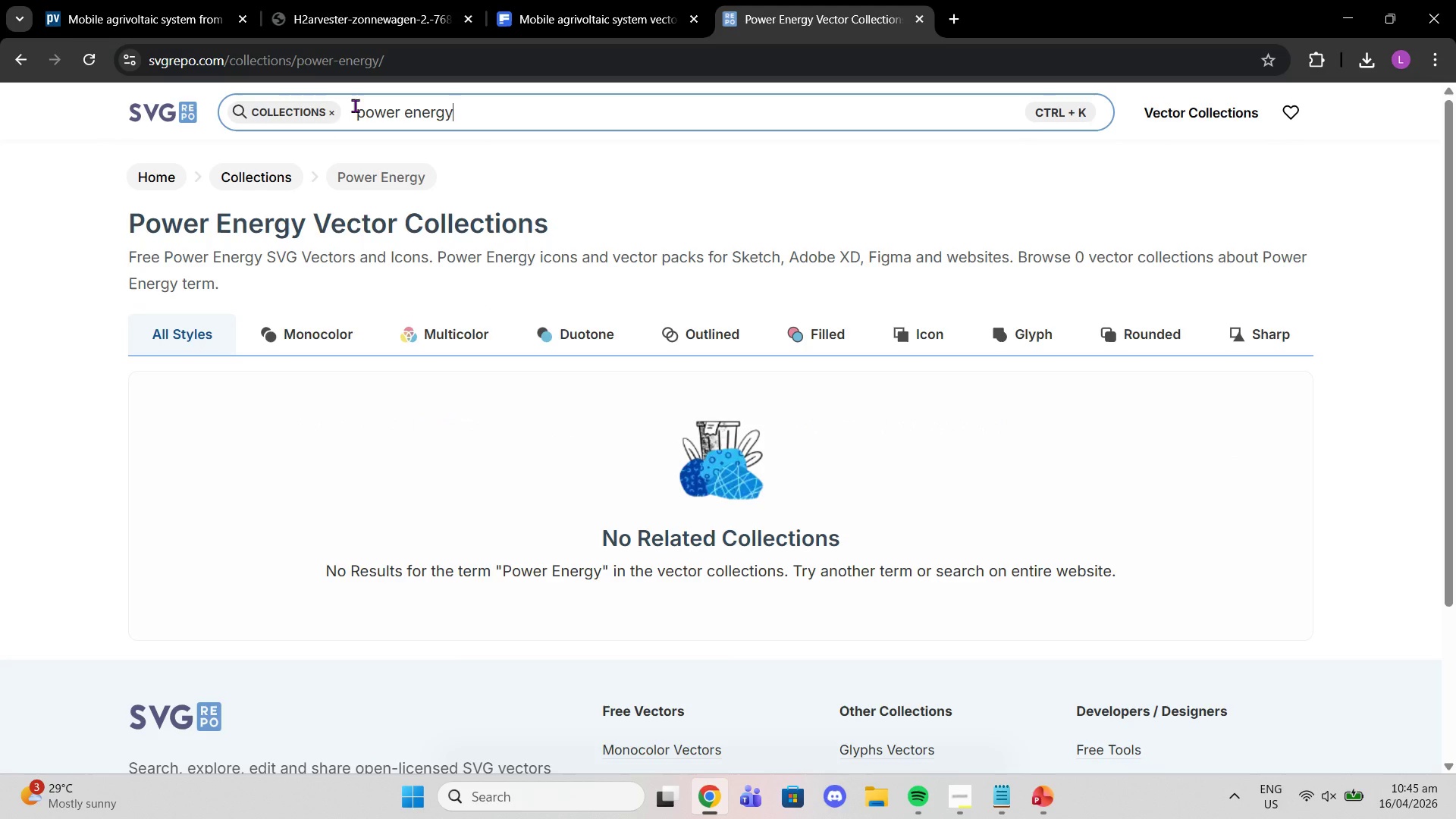 
left_click_drag(start_coordinate=[350, 111], to_coordinate=[621, 110])
 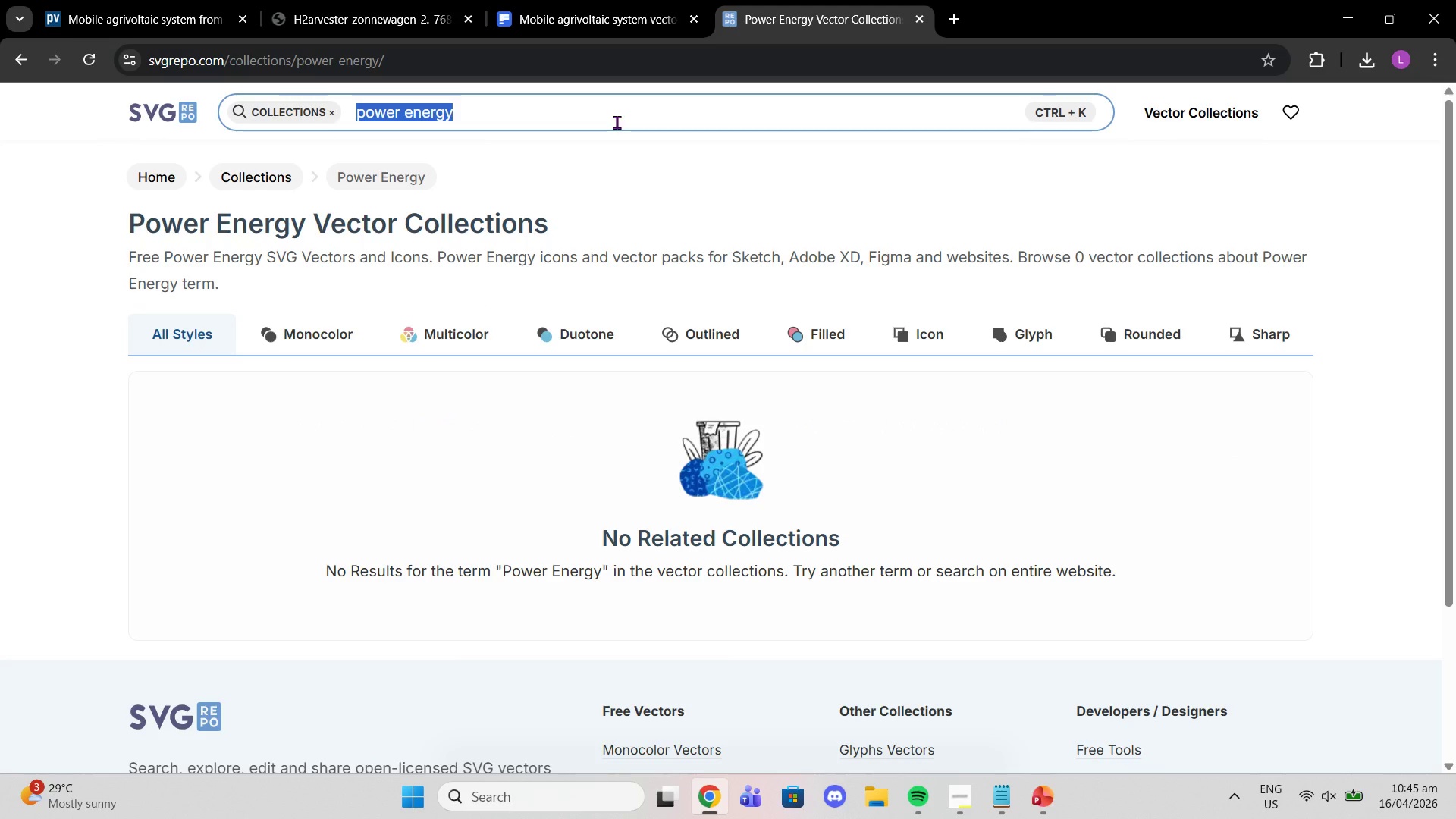 
type(lightning)
 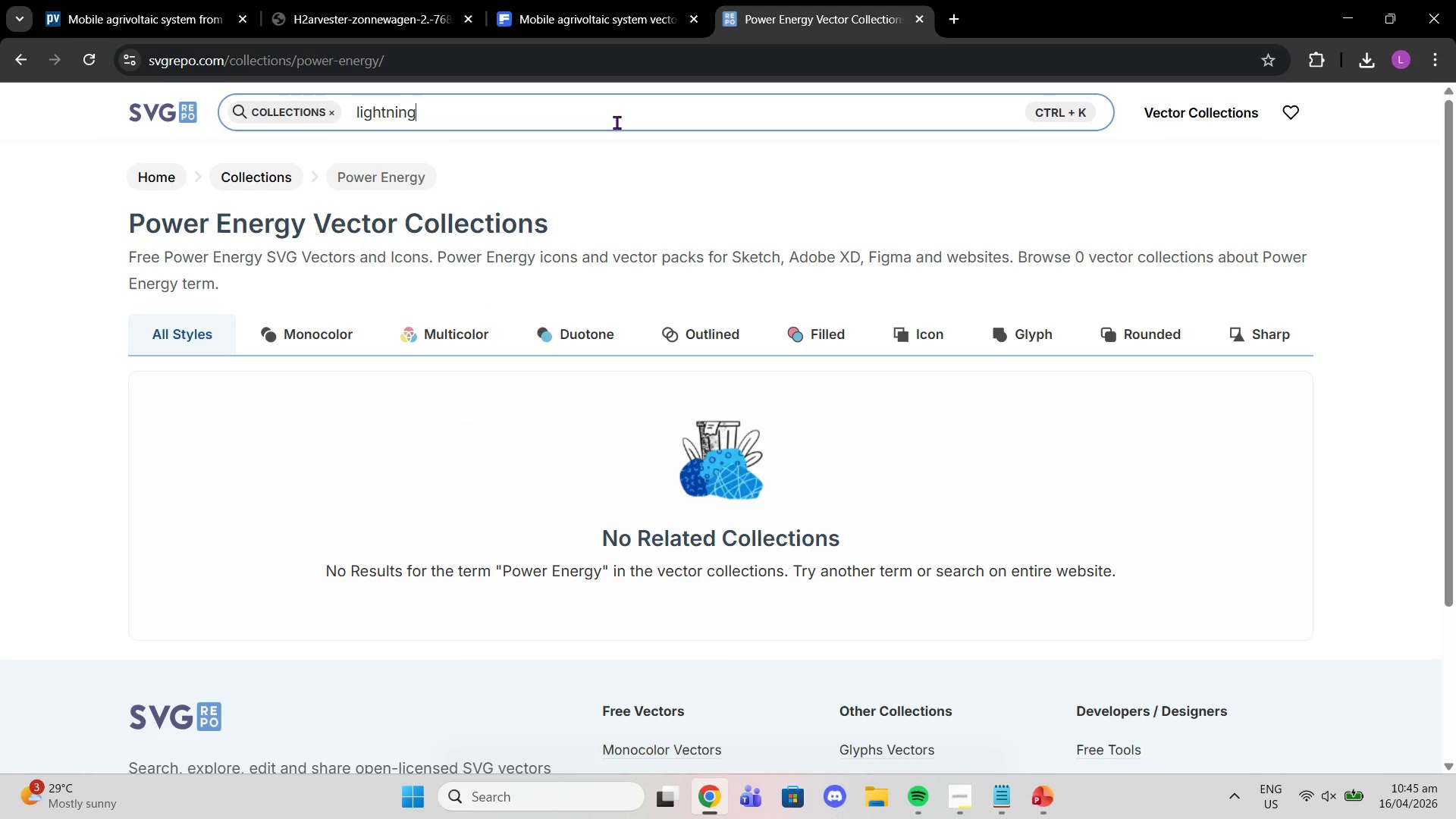 
key(Enter)
 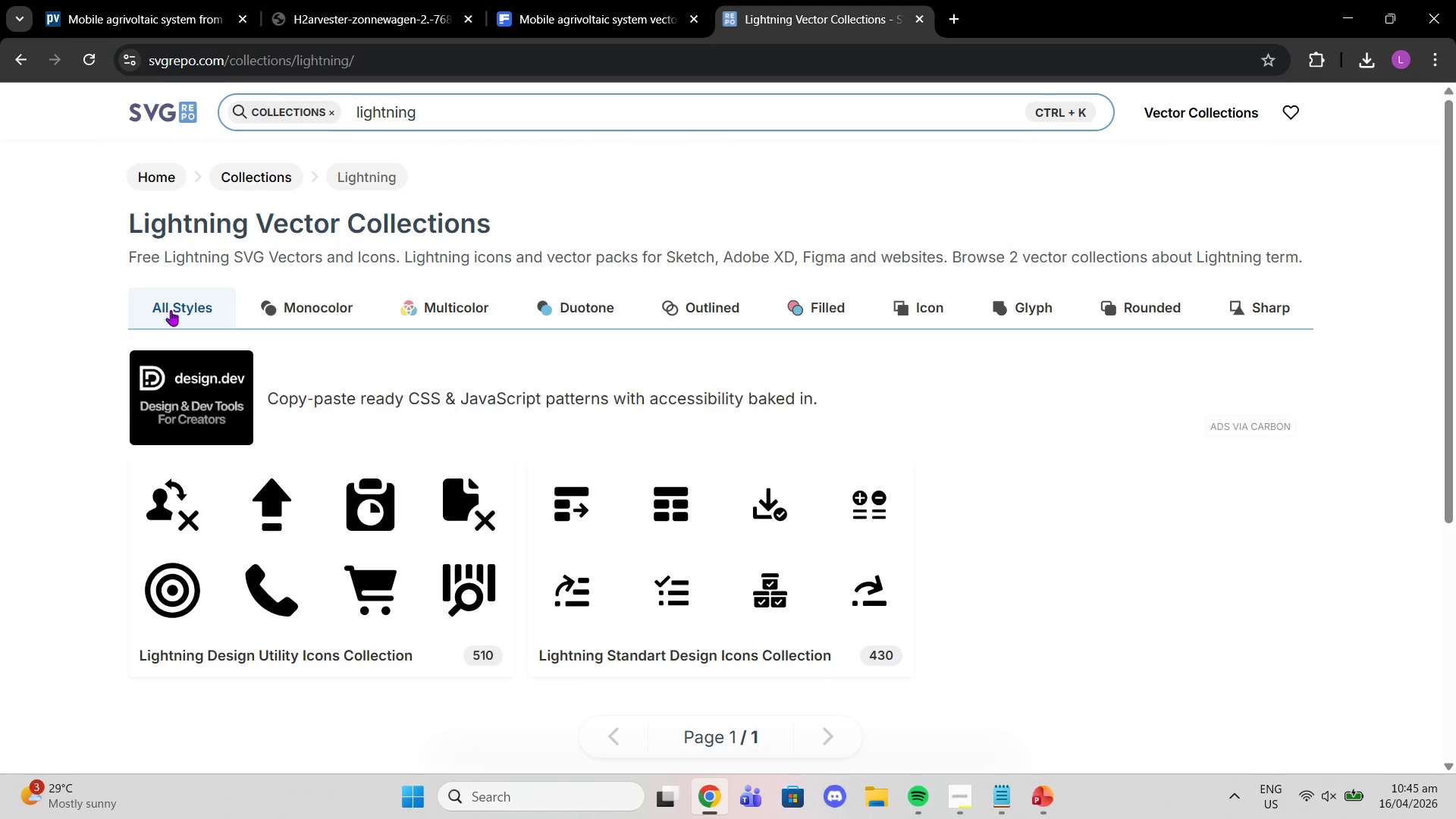 
left_click([157, 166])
 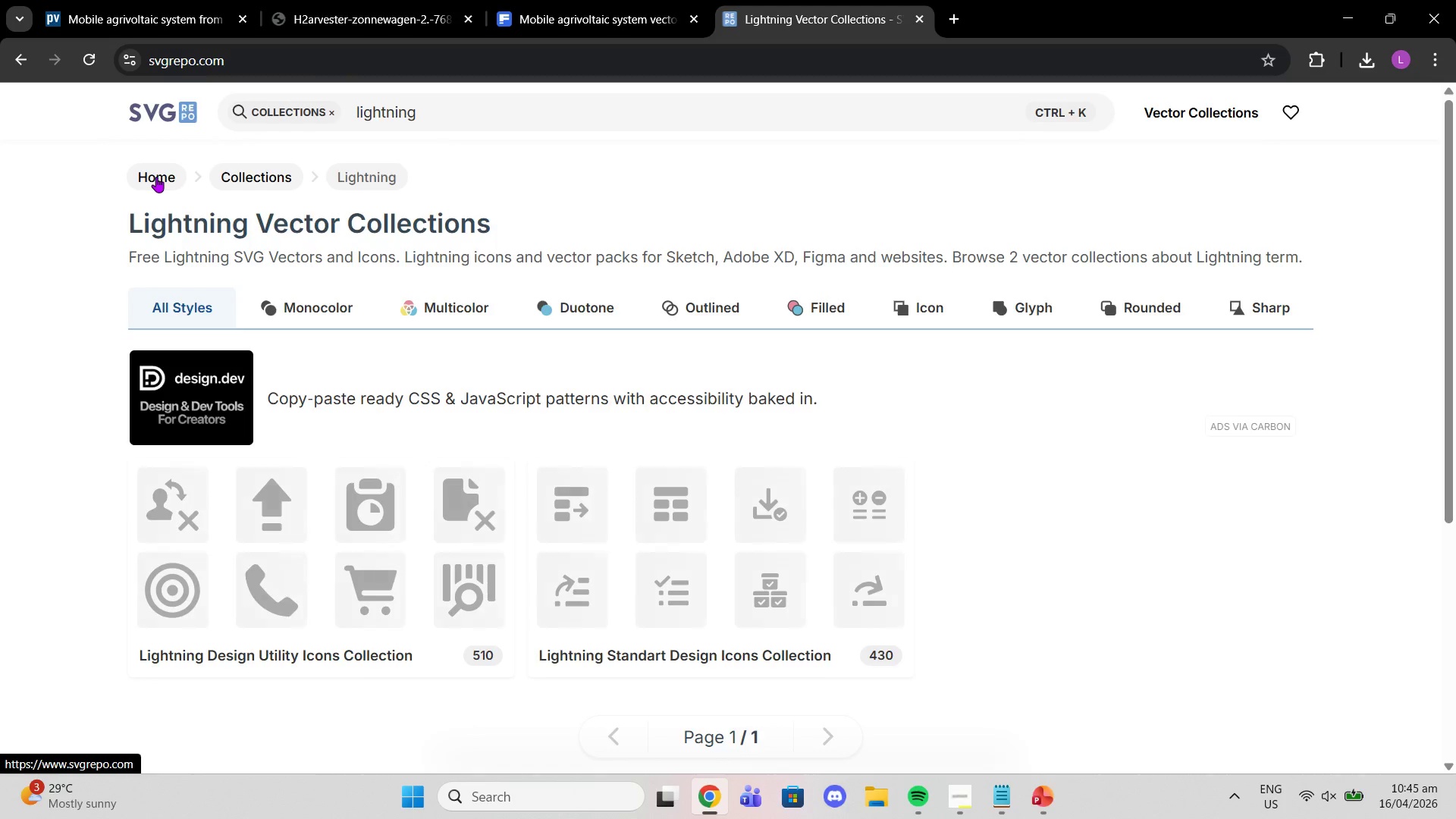 
left_click([156, 177])
 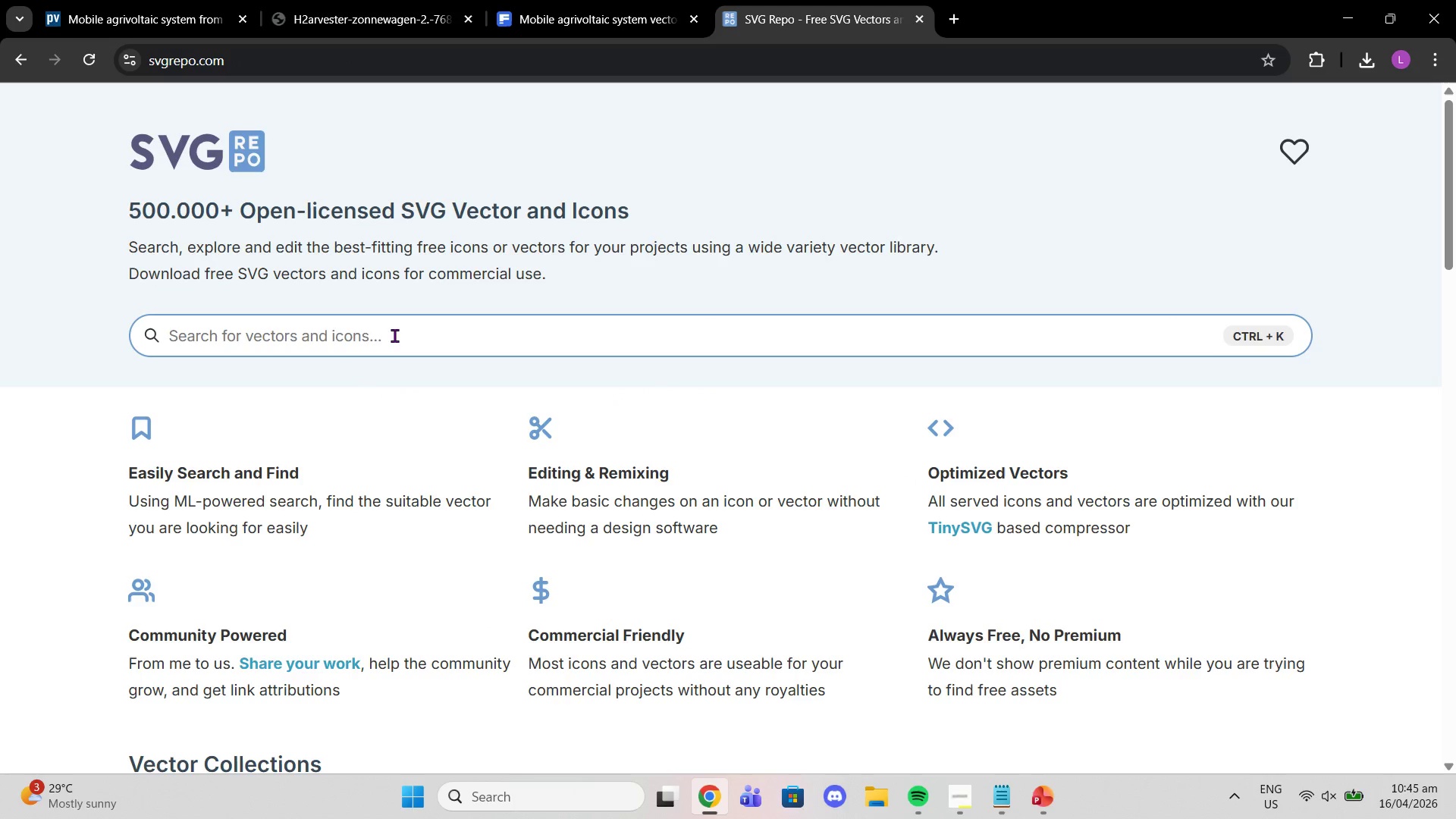 
type(lightning)
 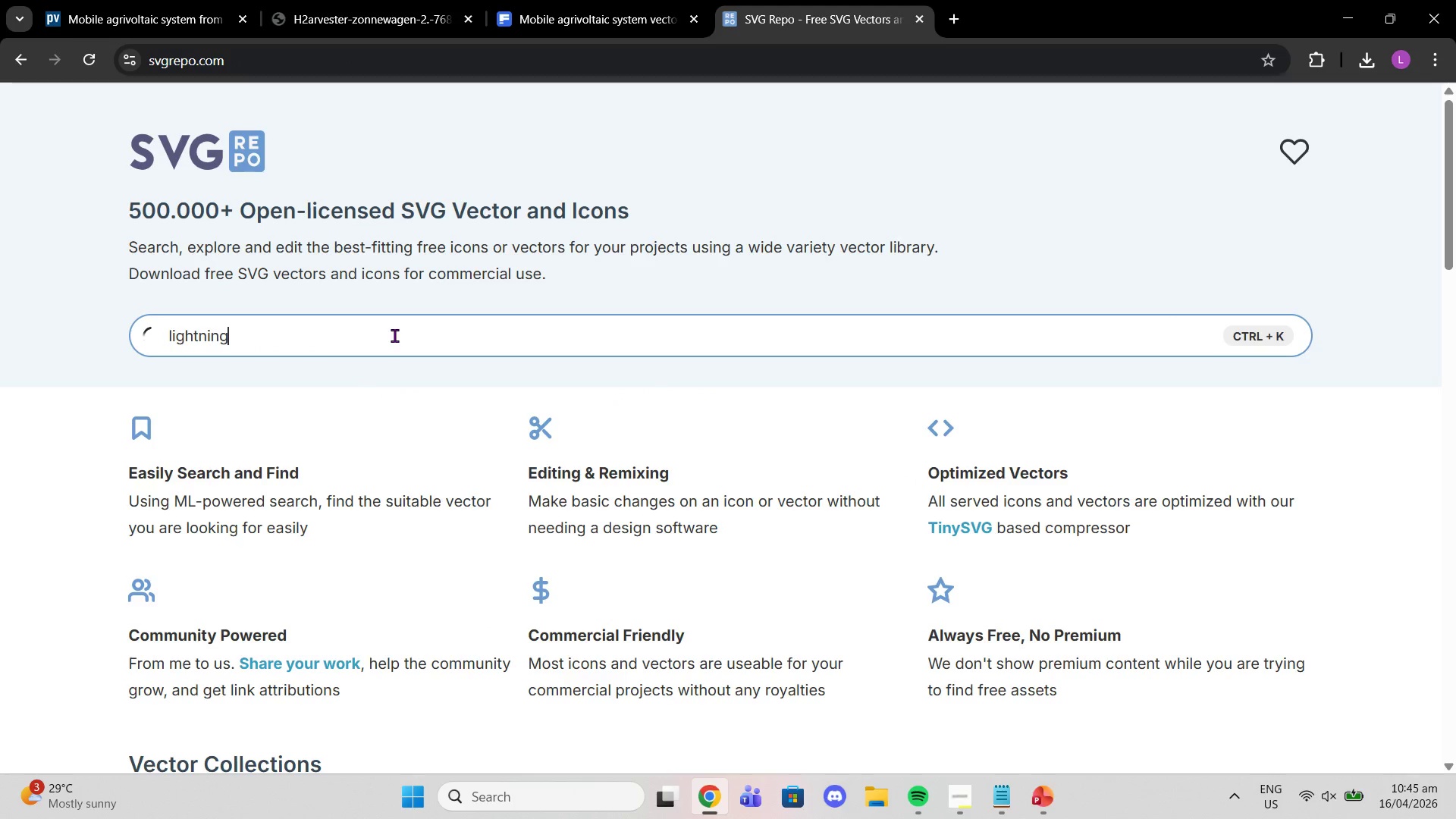 
key(Enter)
 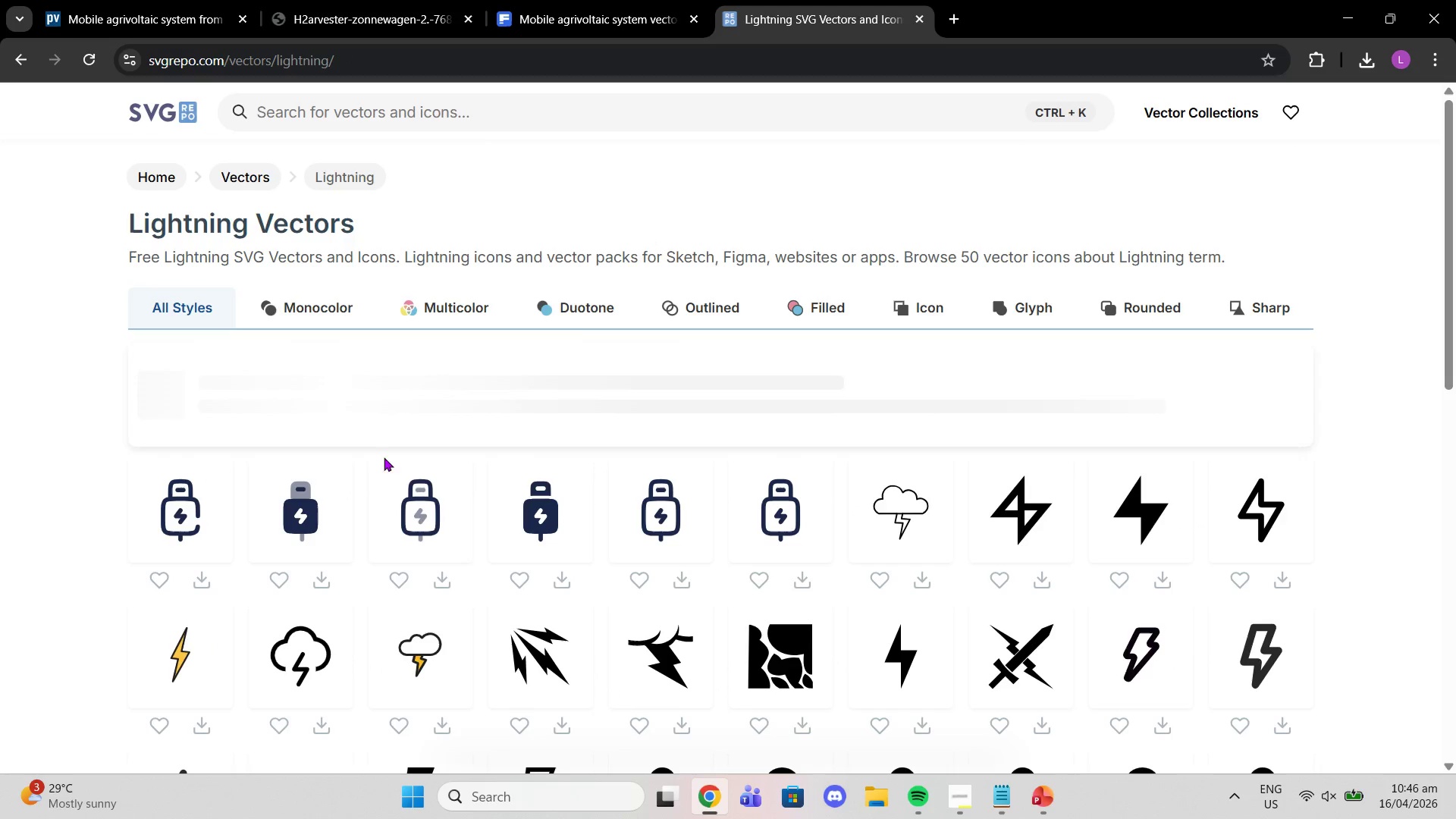 
scroll: coordinate [807, 607], scroll_direction: down, amount: 4.0
 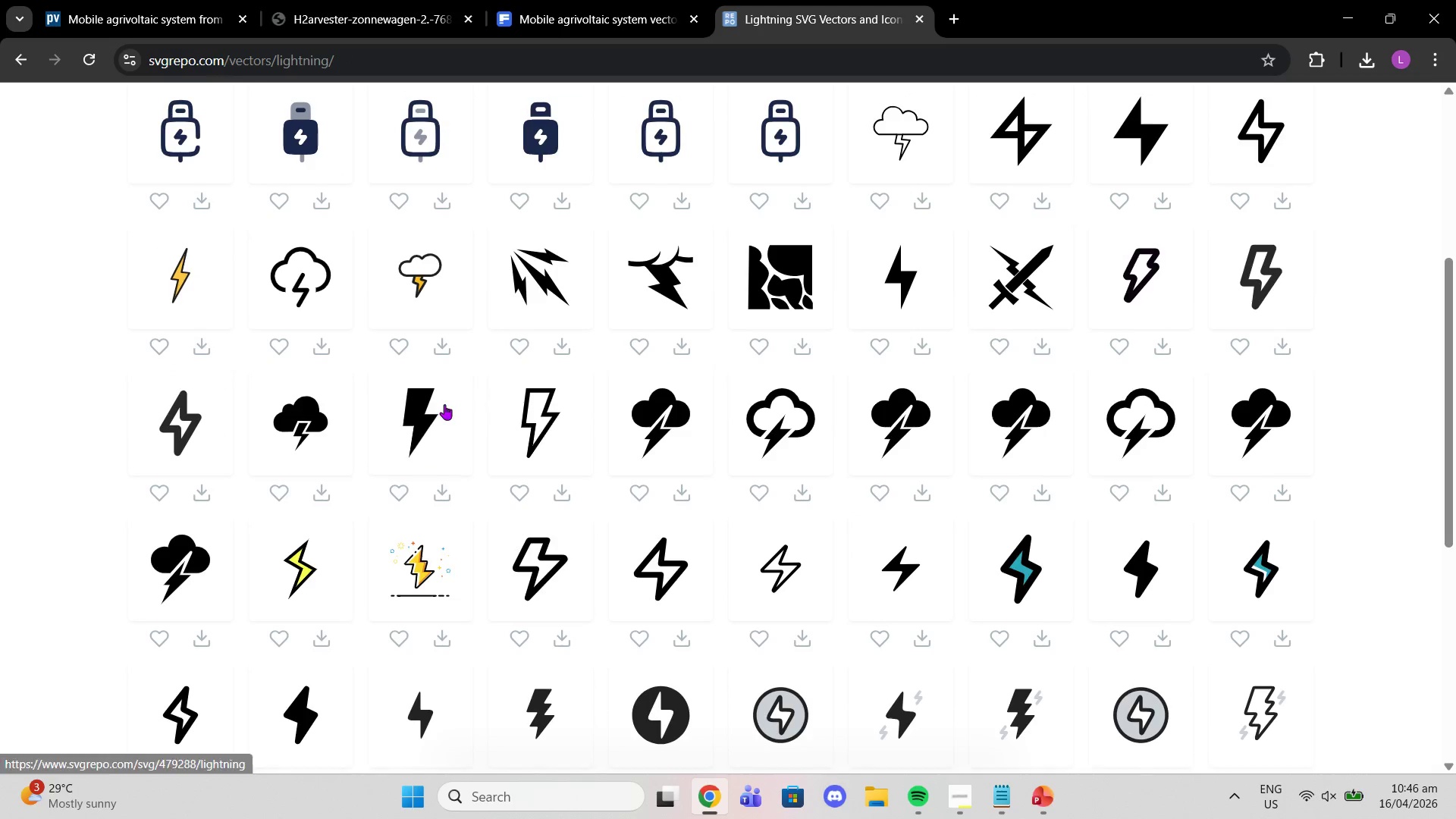 
left_click([432, 406])
 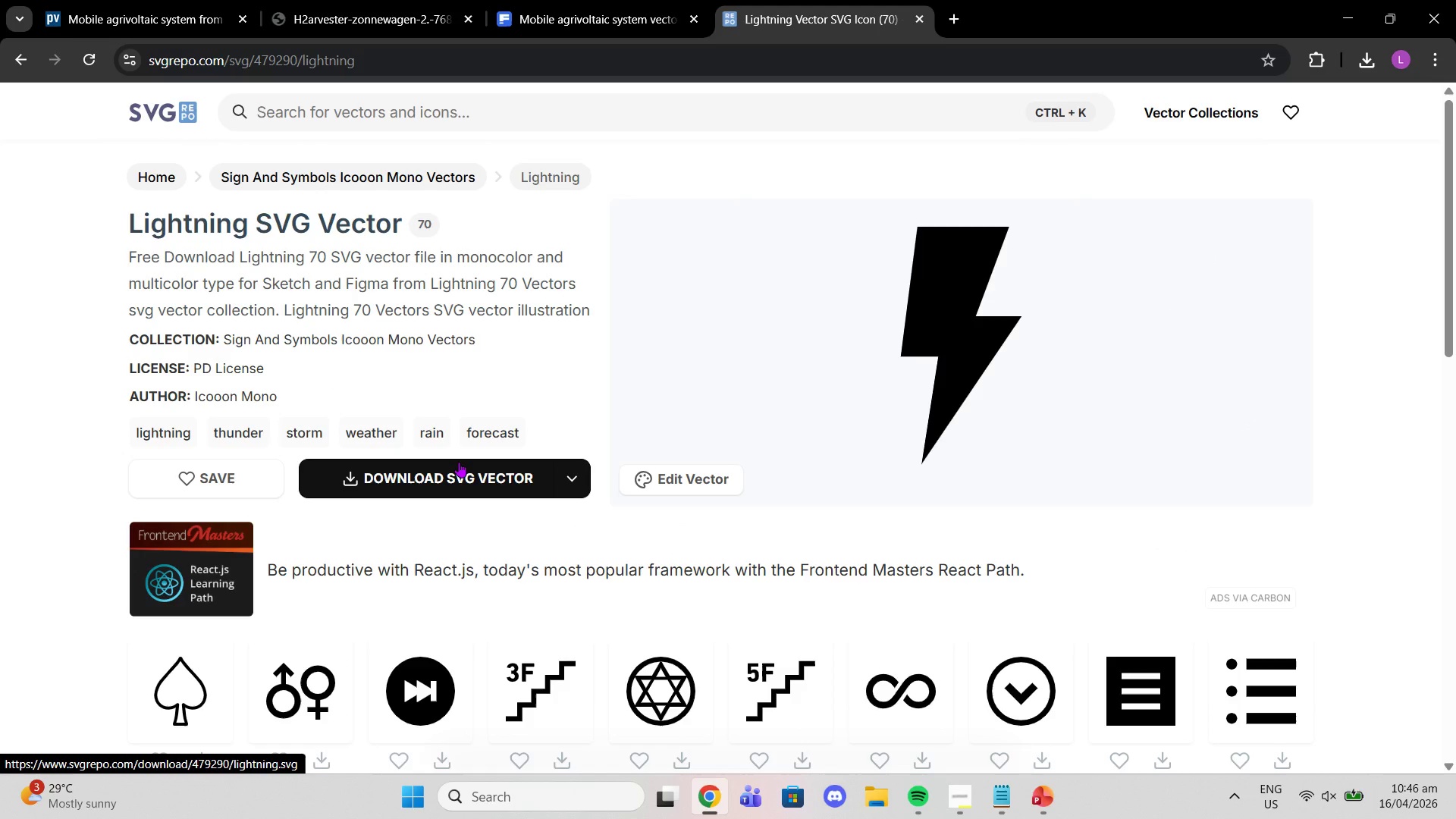 
wait(6.89)
 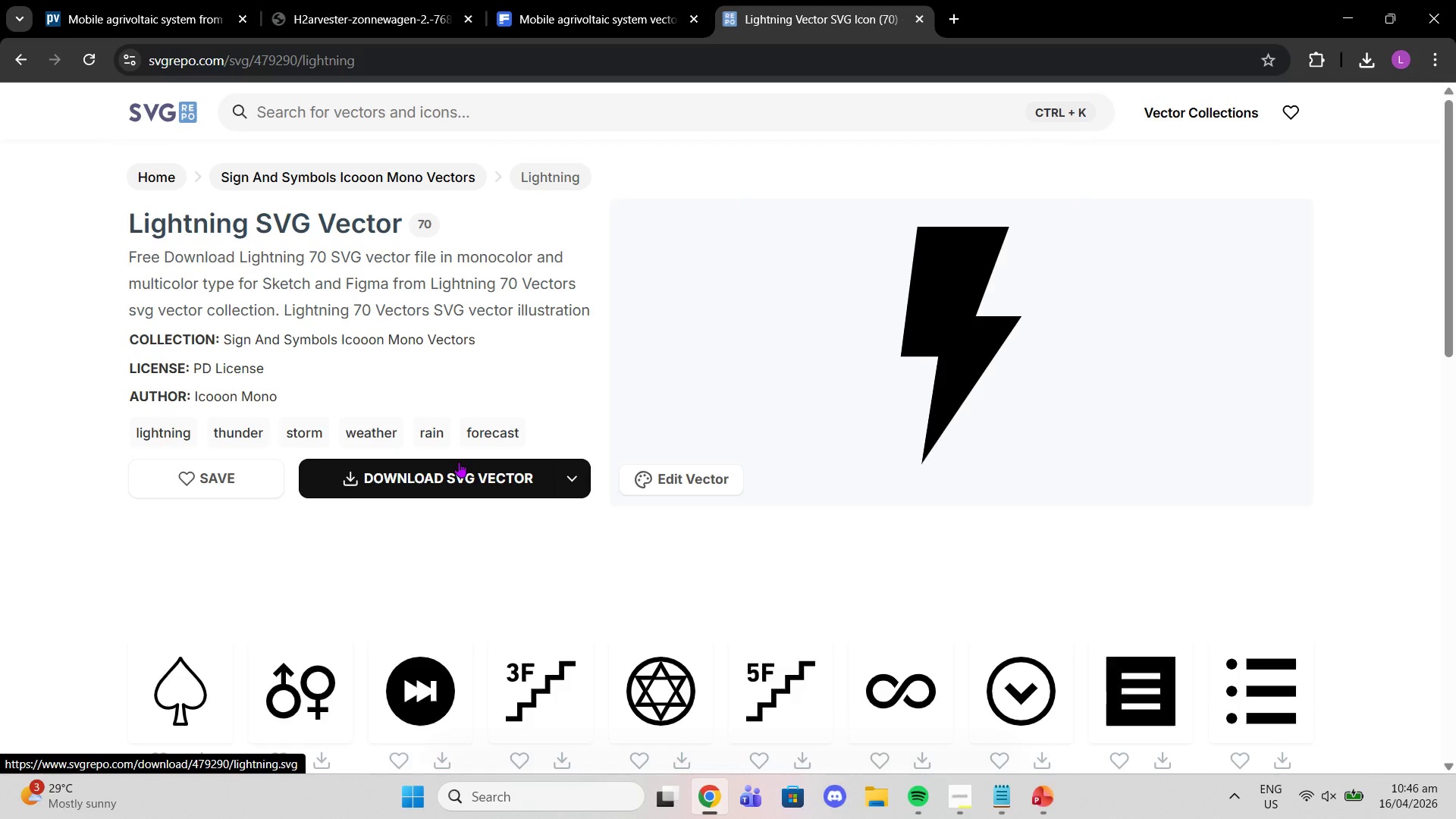 
left_click([490, 485])
 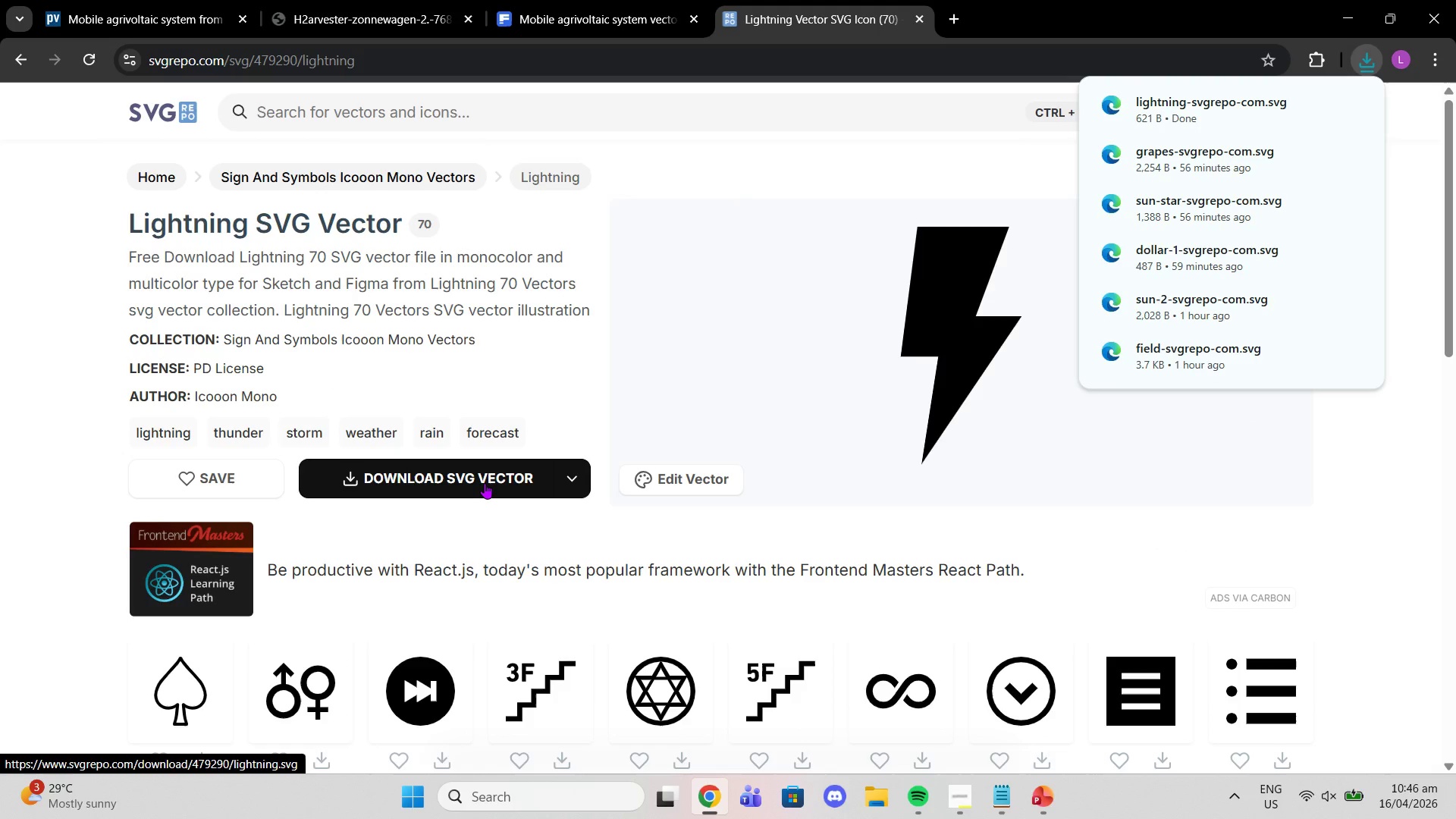 
wait(5.95)
 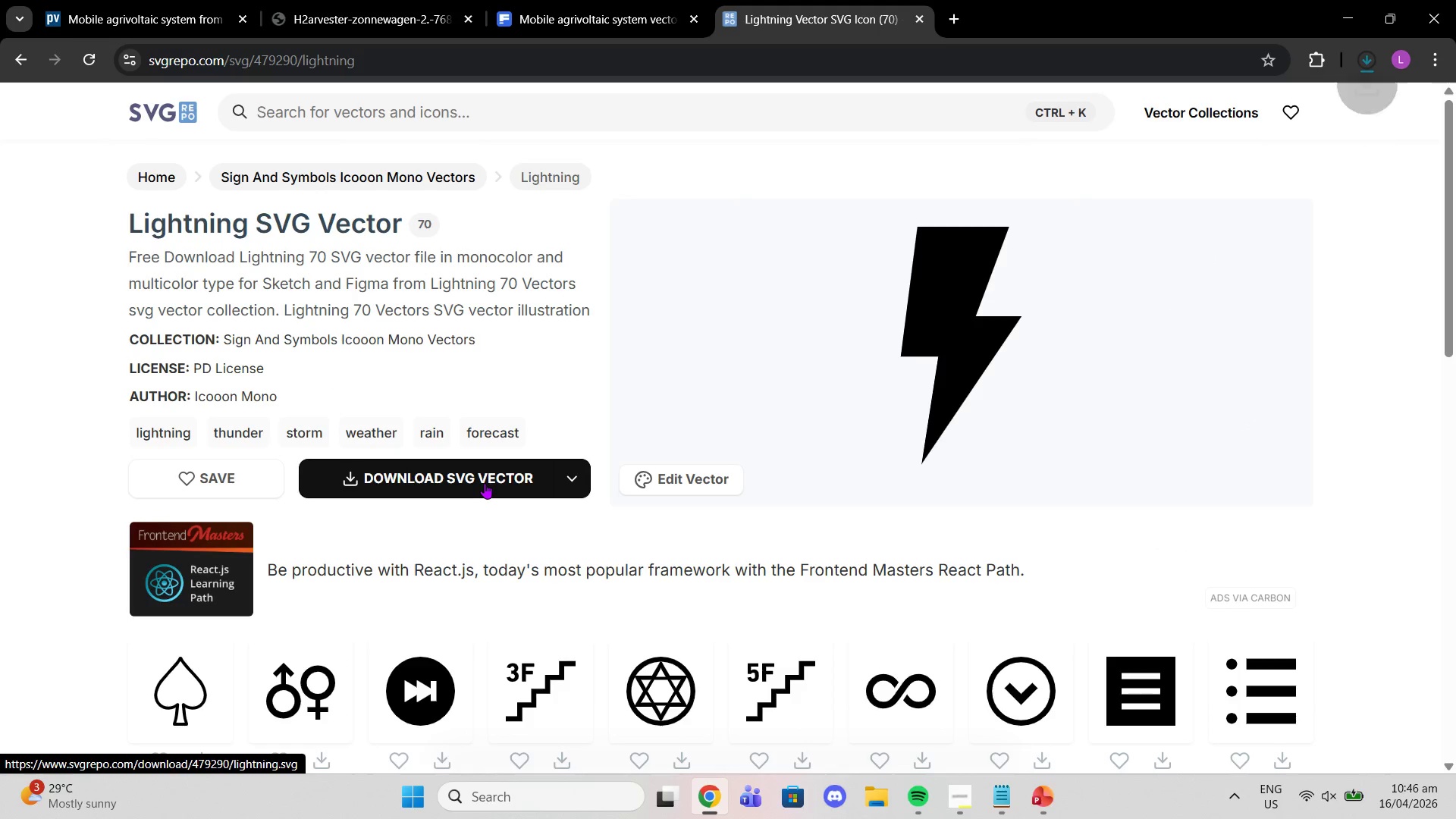 
left_click([447, 124])
 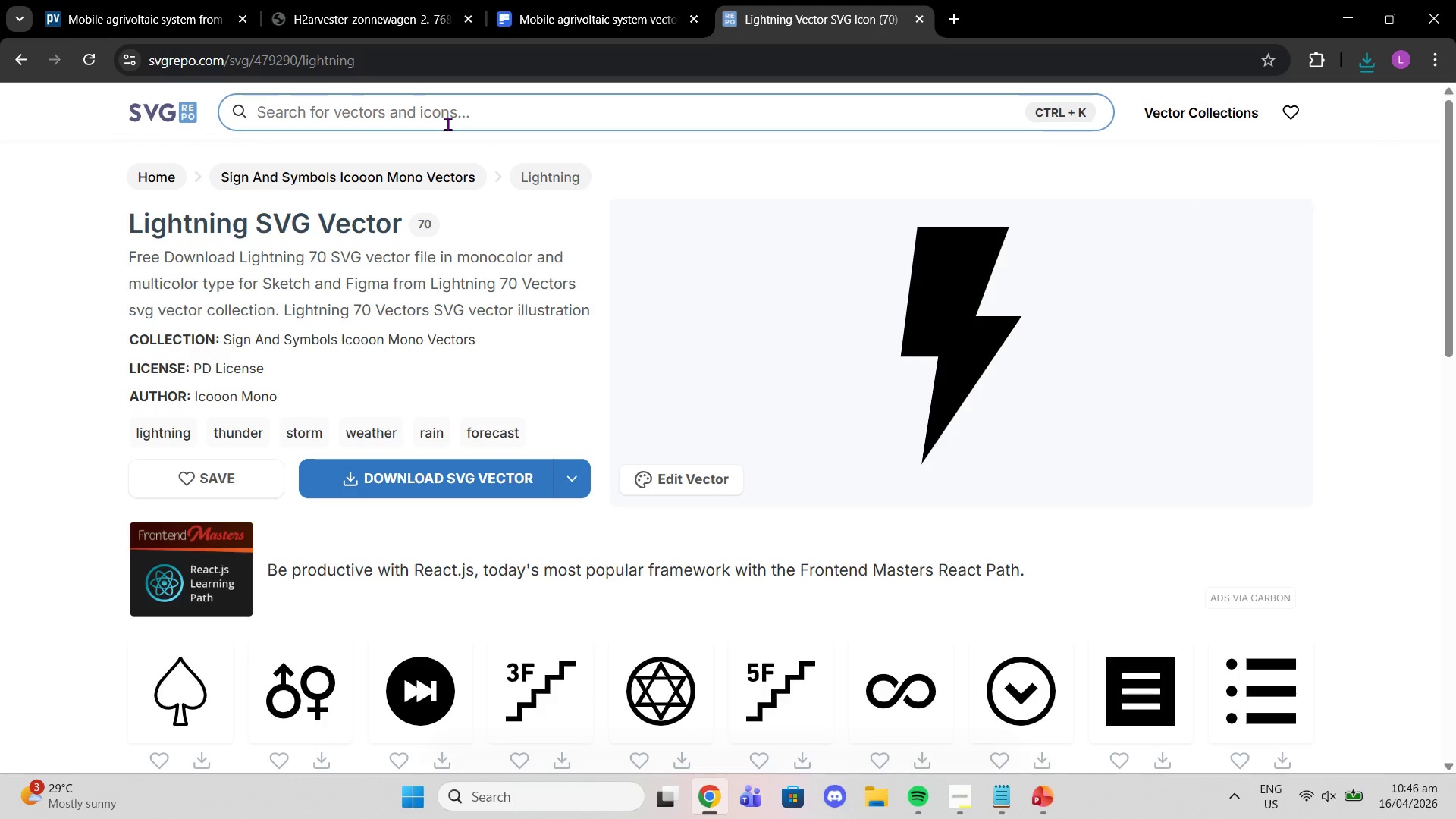 
type(height adjustment)
 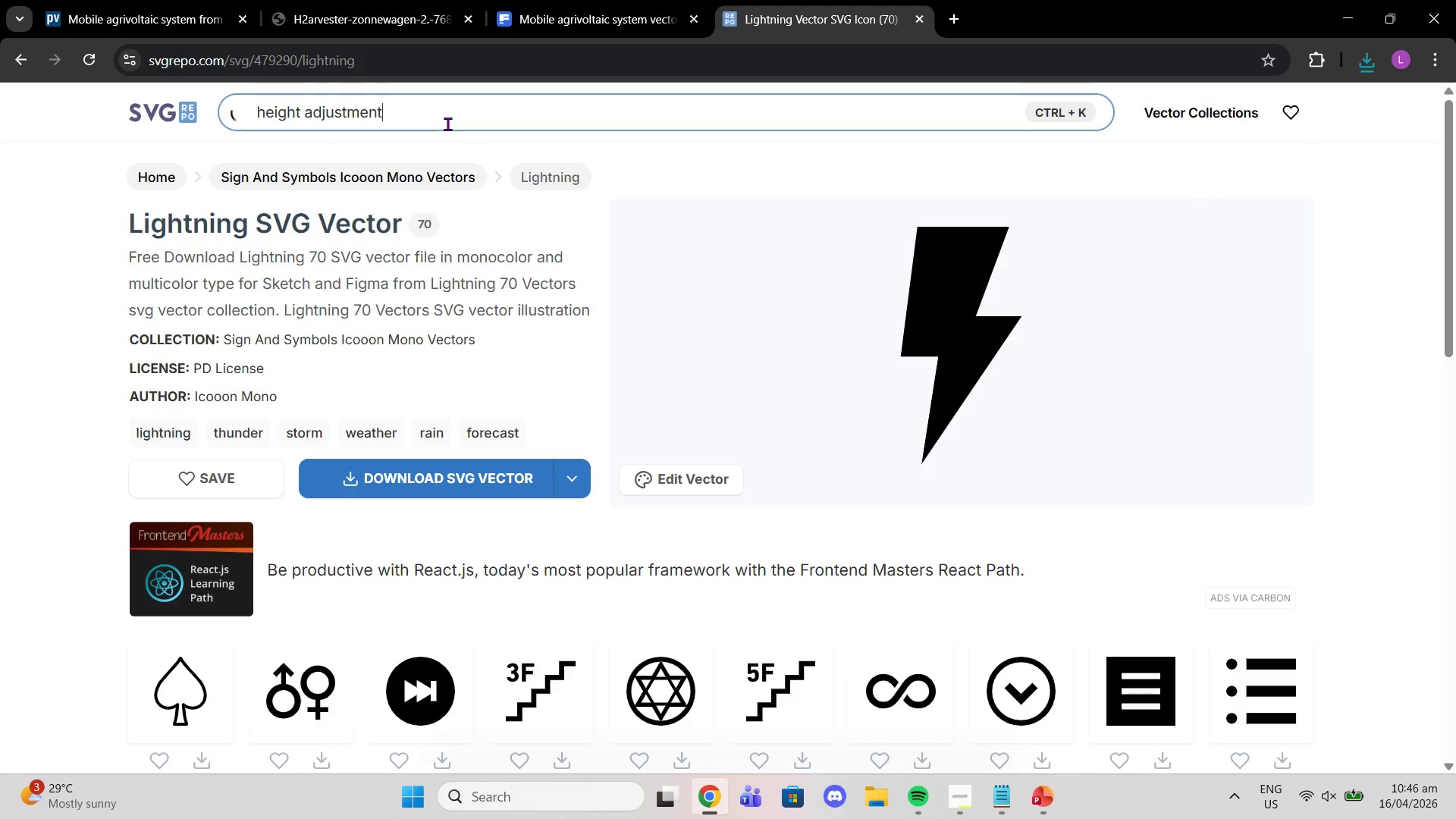 
key(Enter)
 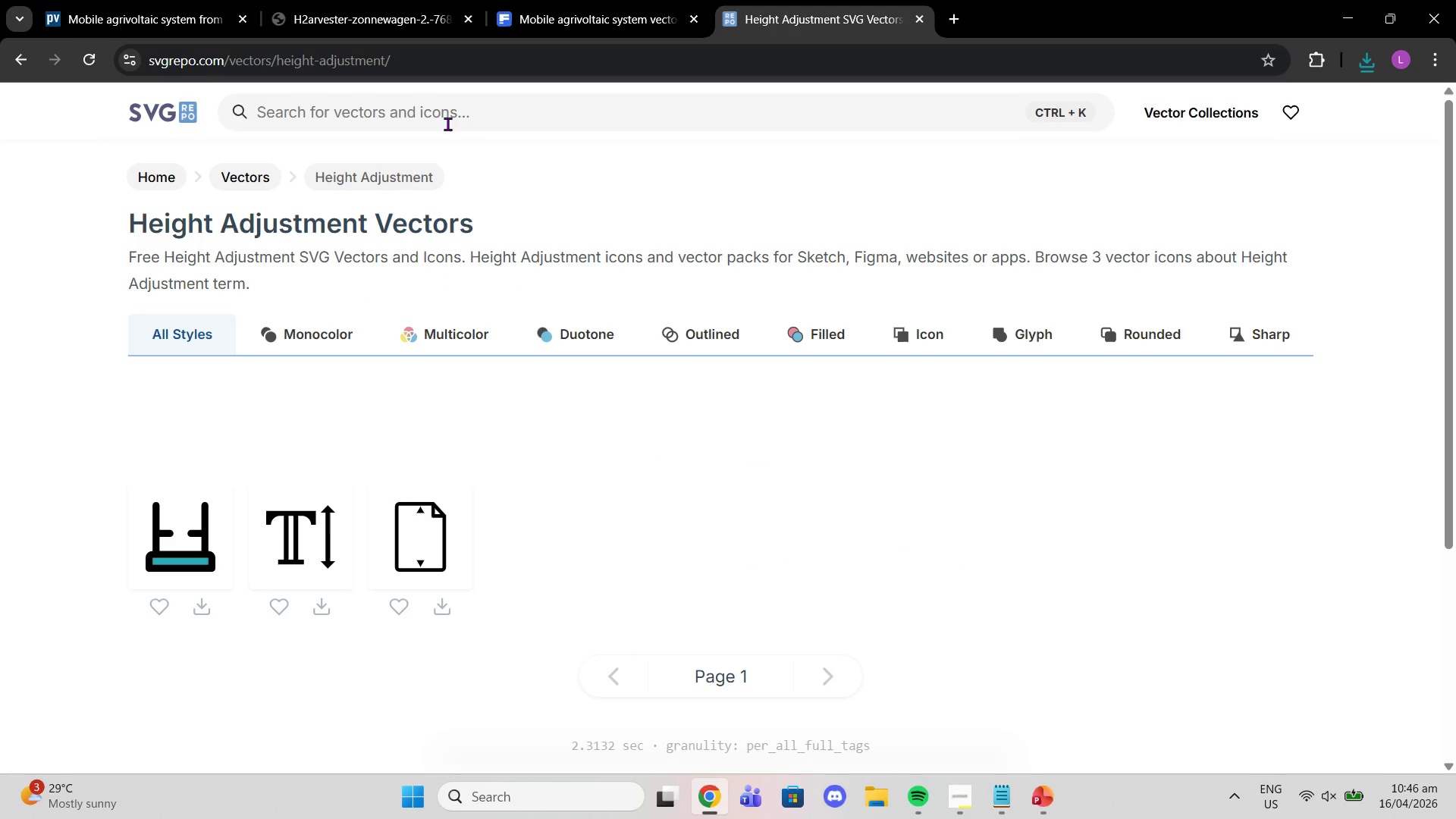 
left_click([447, 124])
 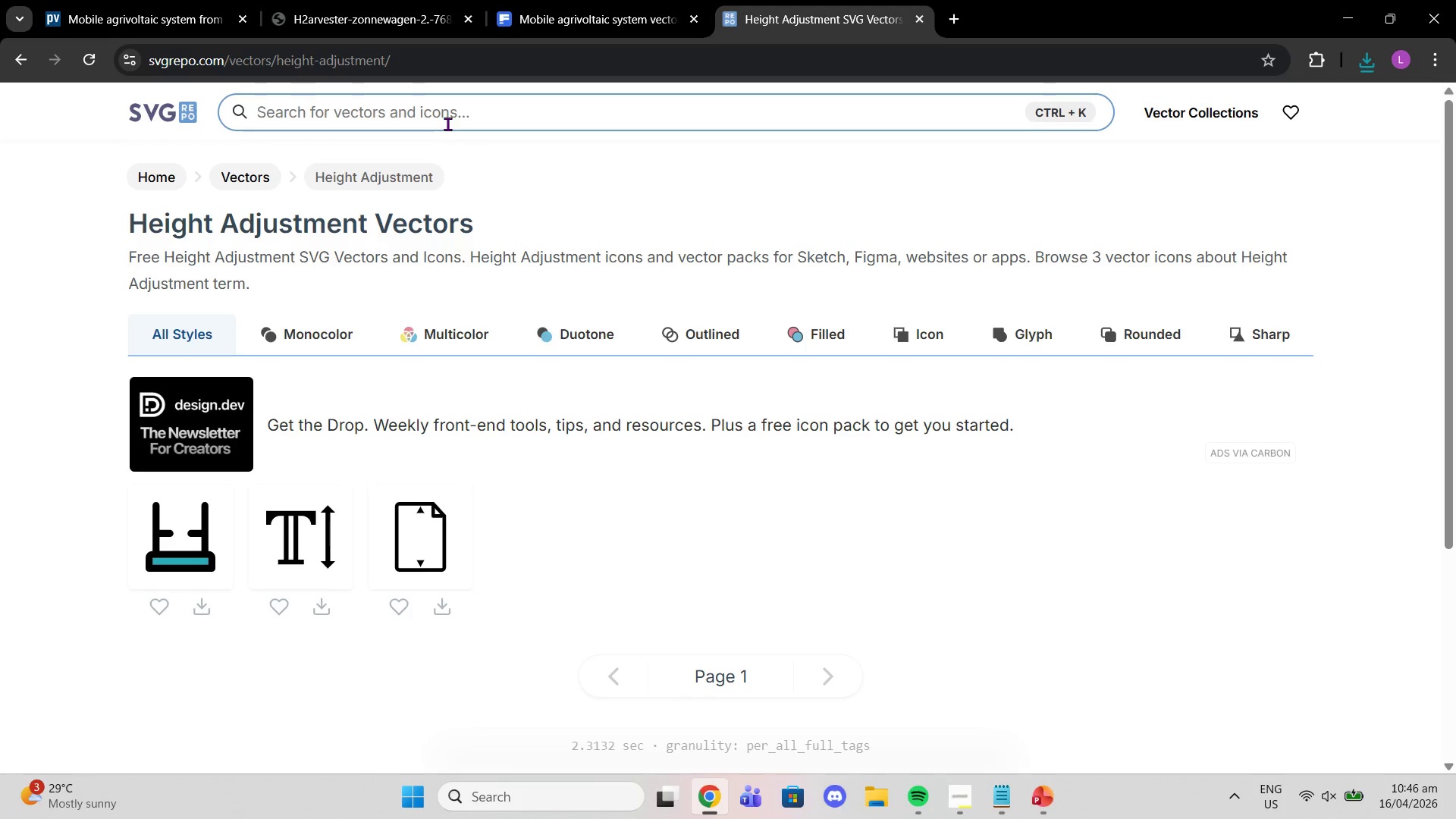 
type(arrow up and down)
 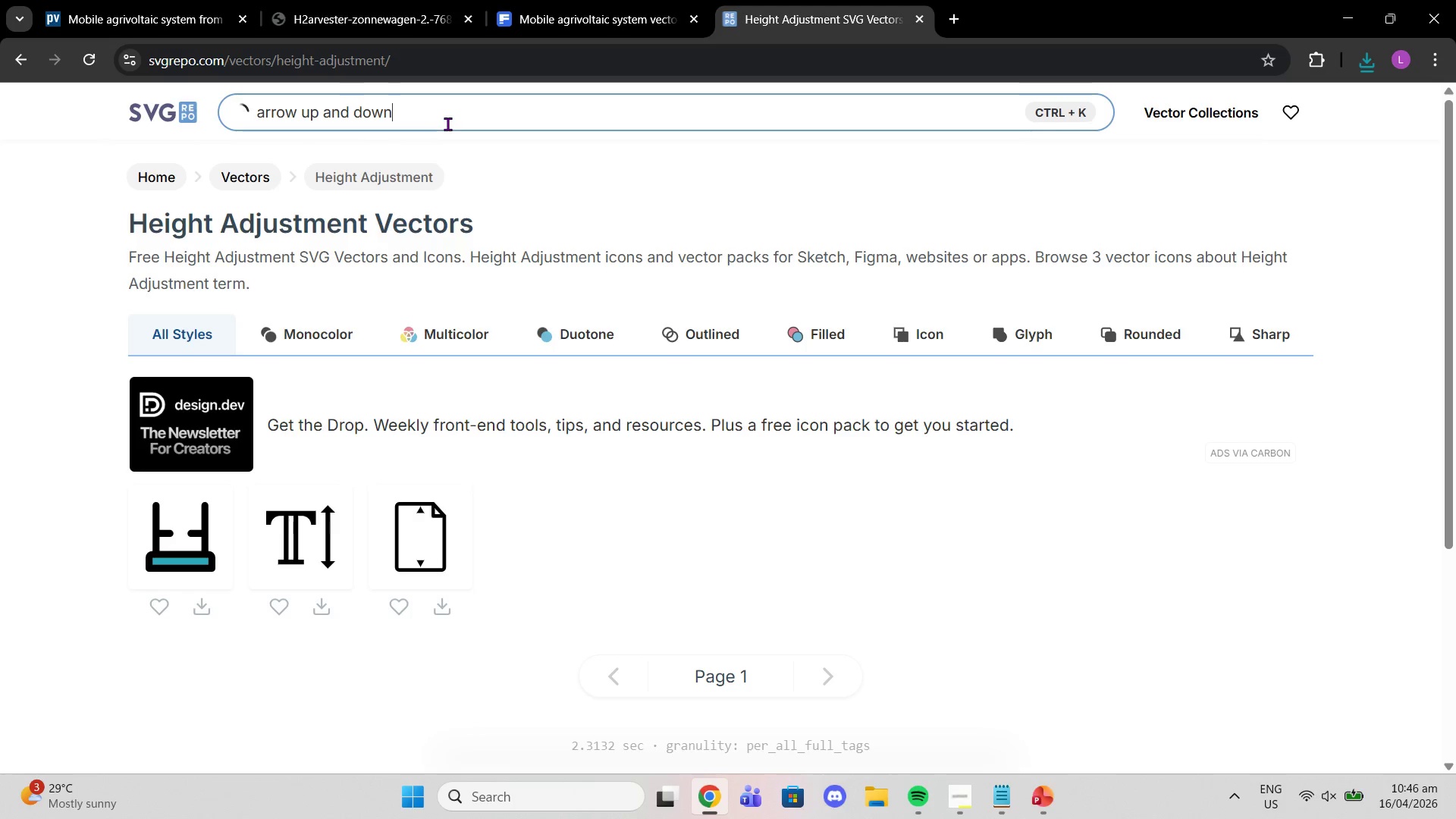 
key(Enter)
 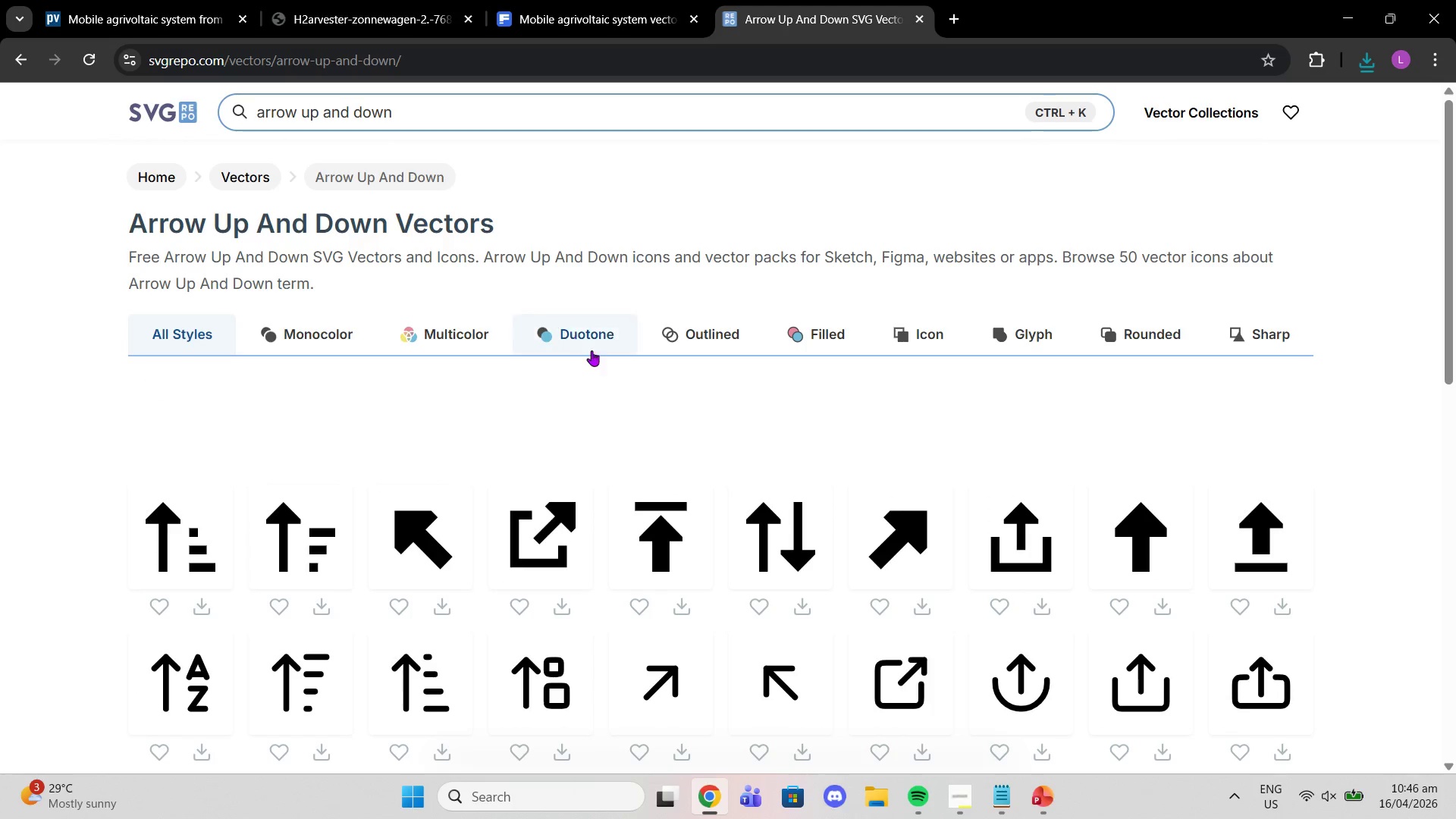 
left_click([755, 557])
 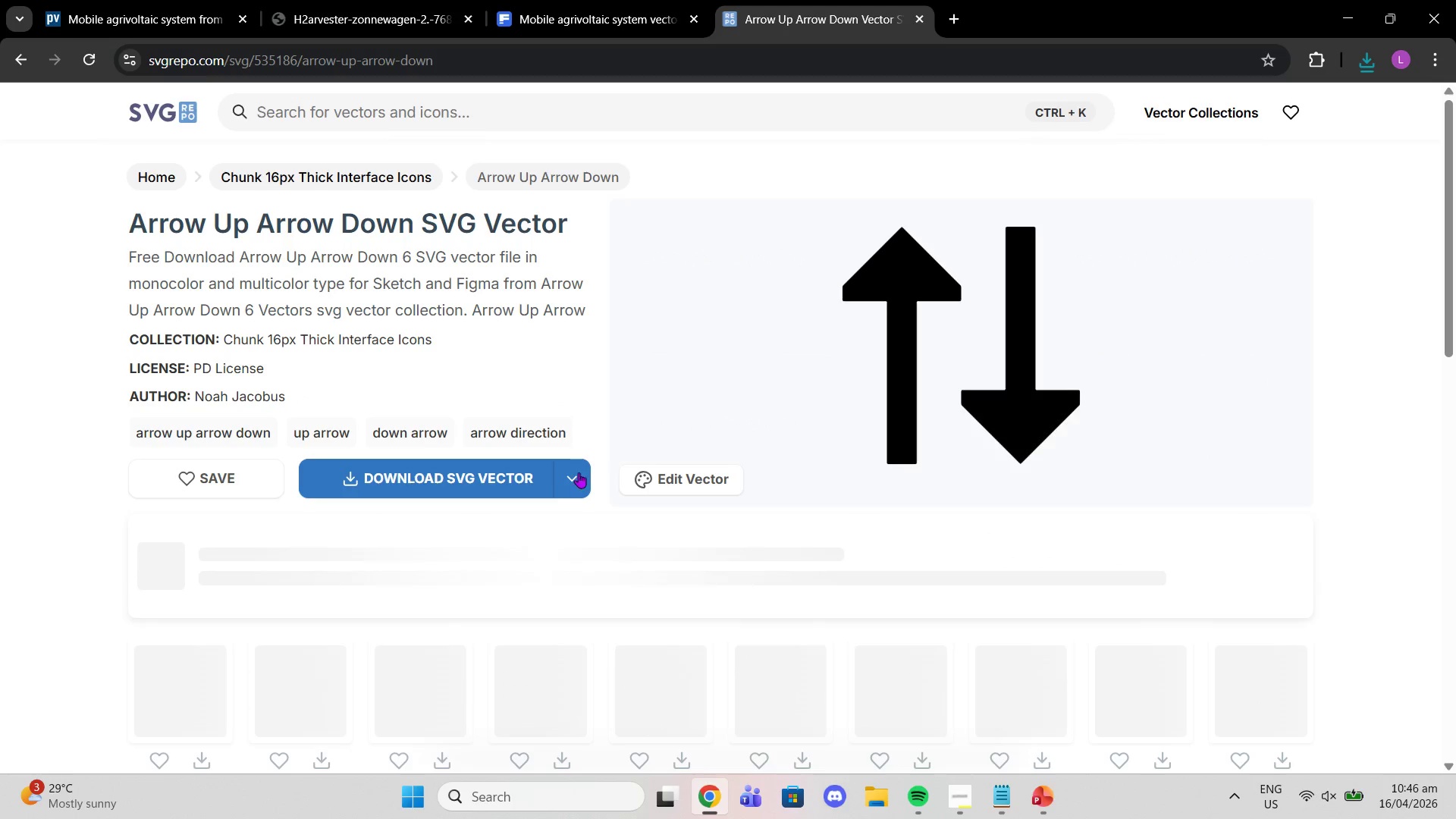 
left_click([522, 491])
 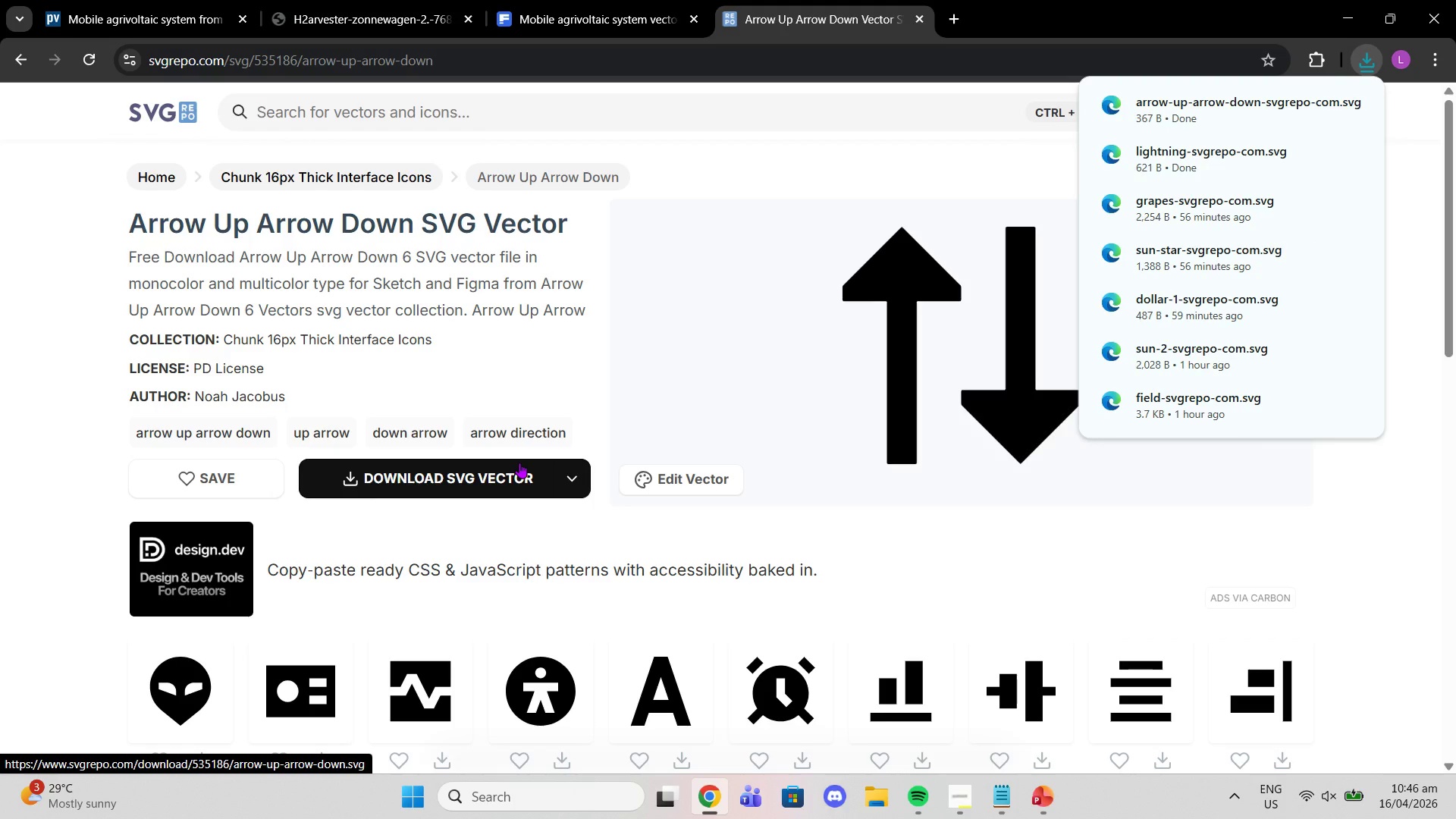 
wait(6.16)
 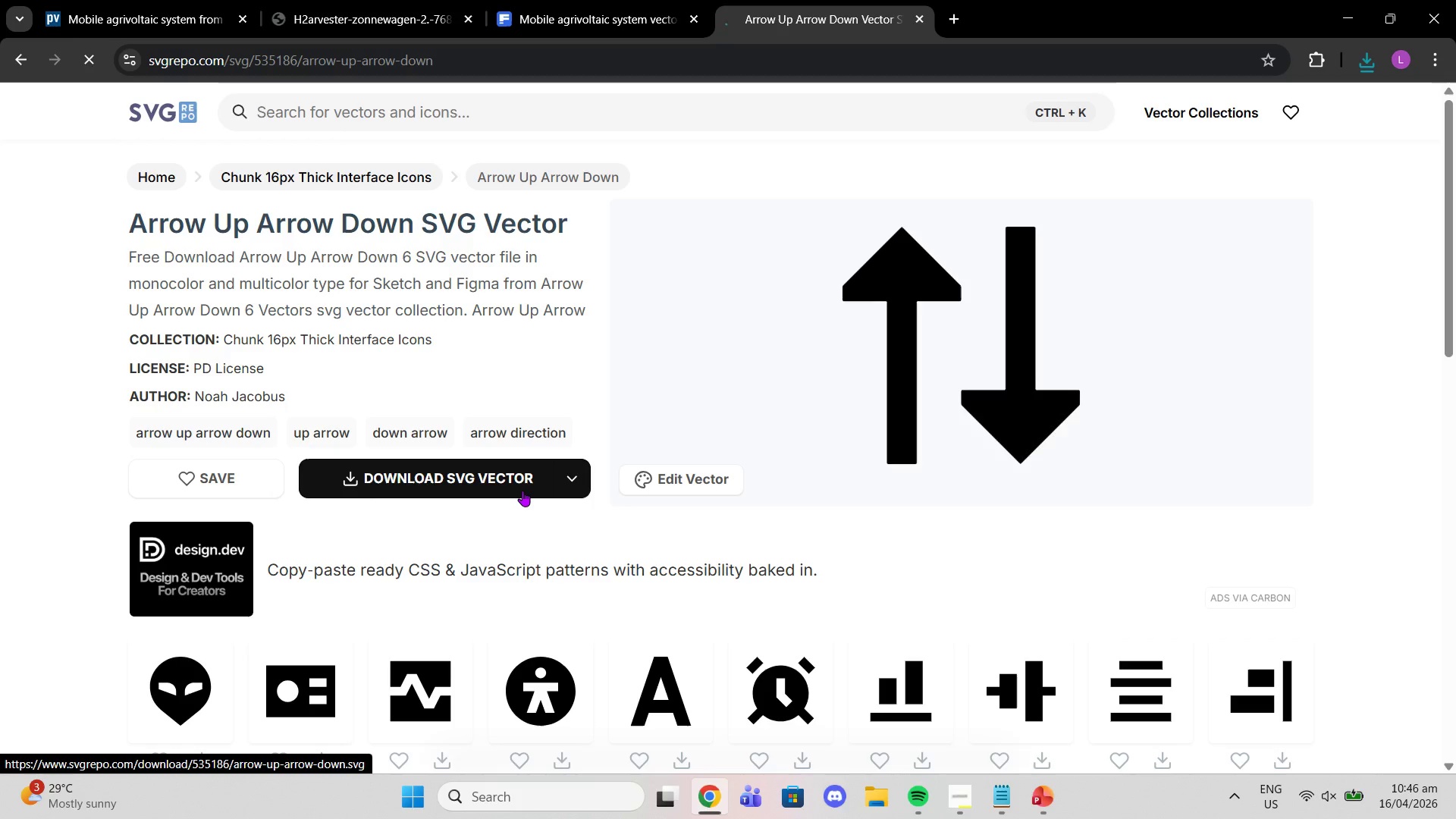 
left_click([403, 124])
 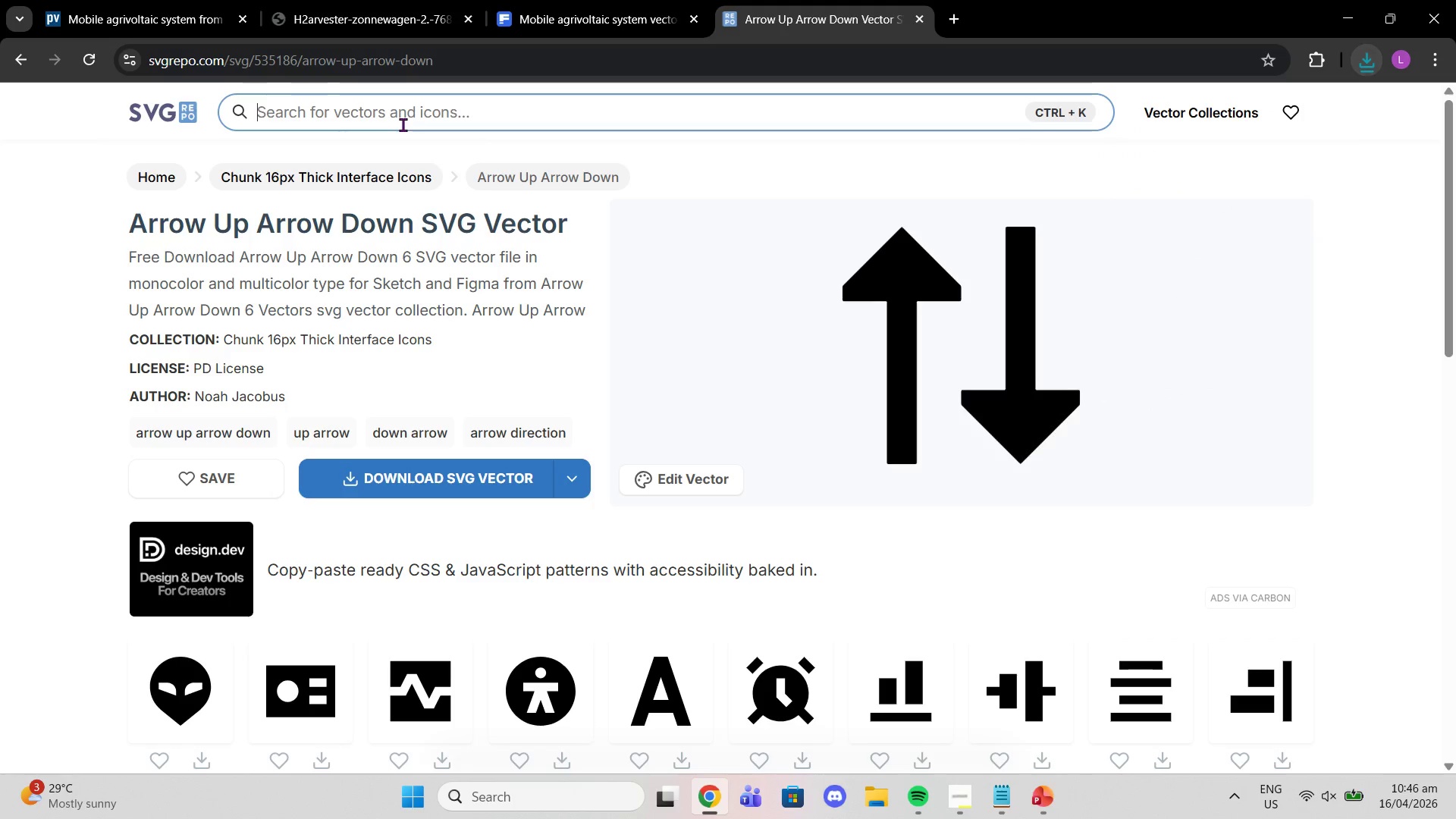 
type(soil moisture)
 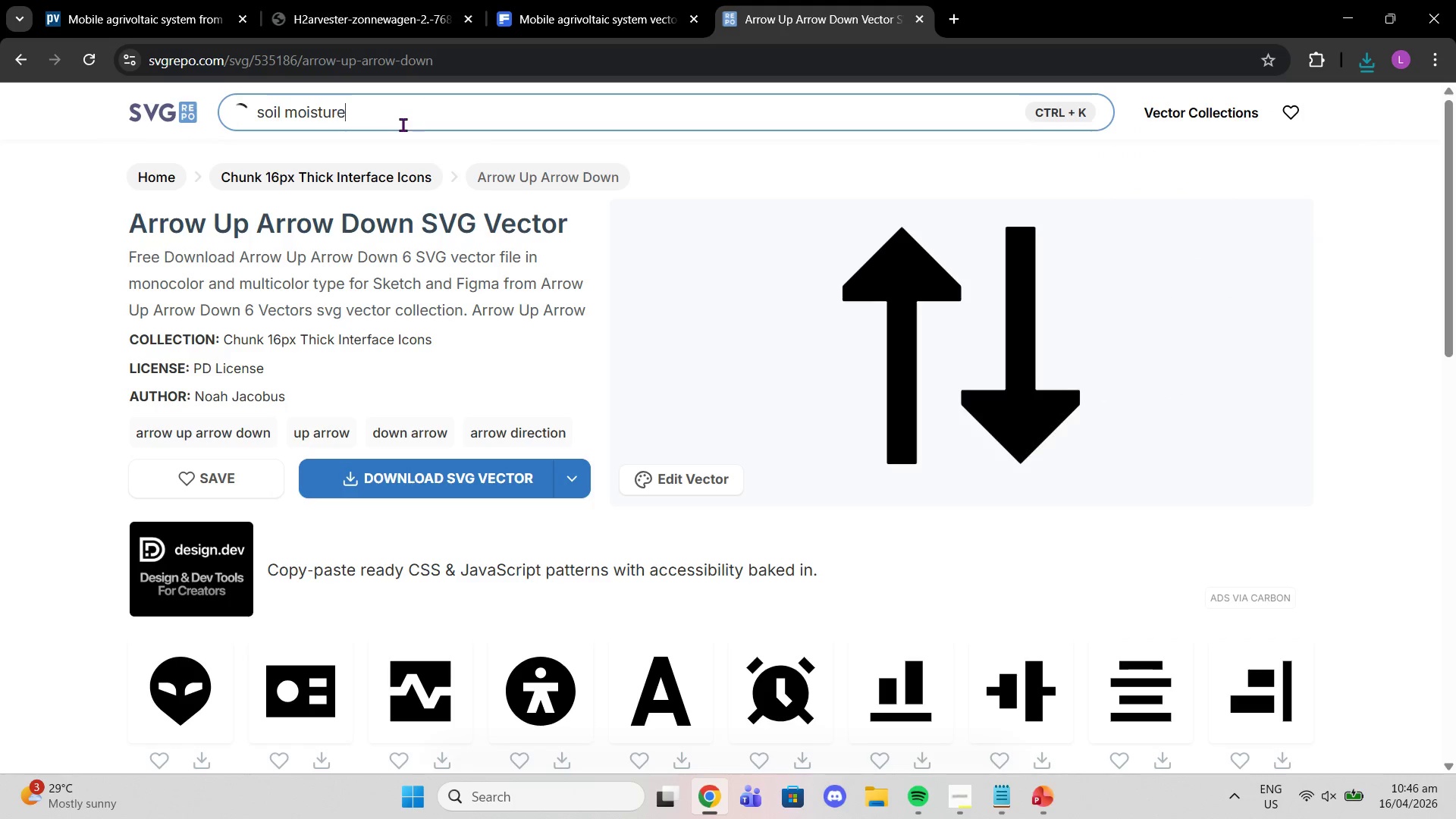 
key(Enter)
 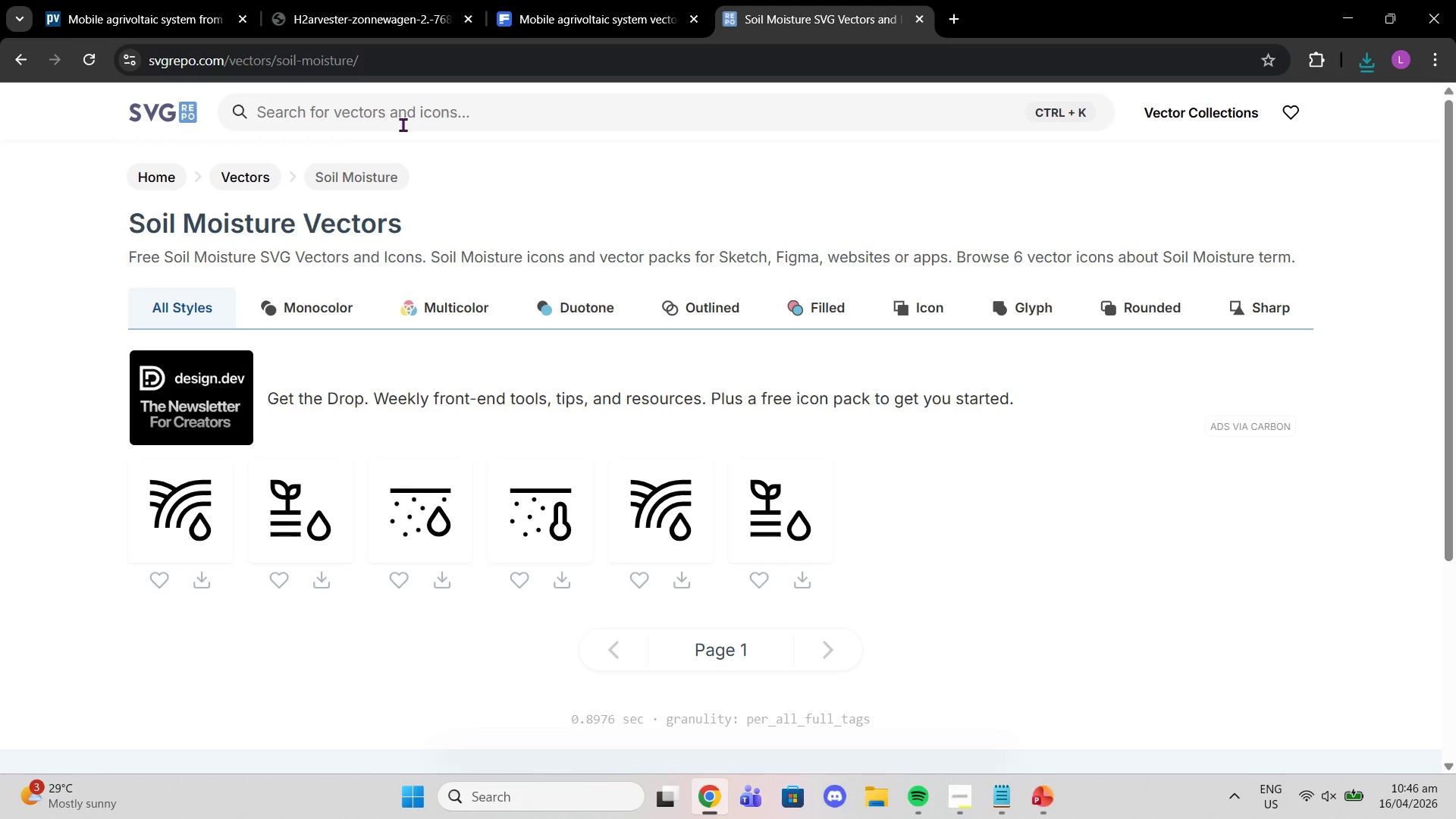 
wait(7.98)
 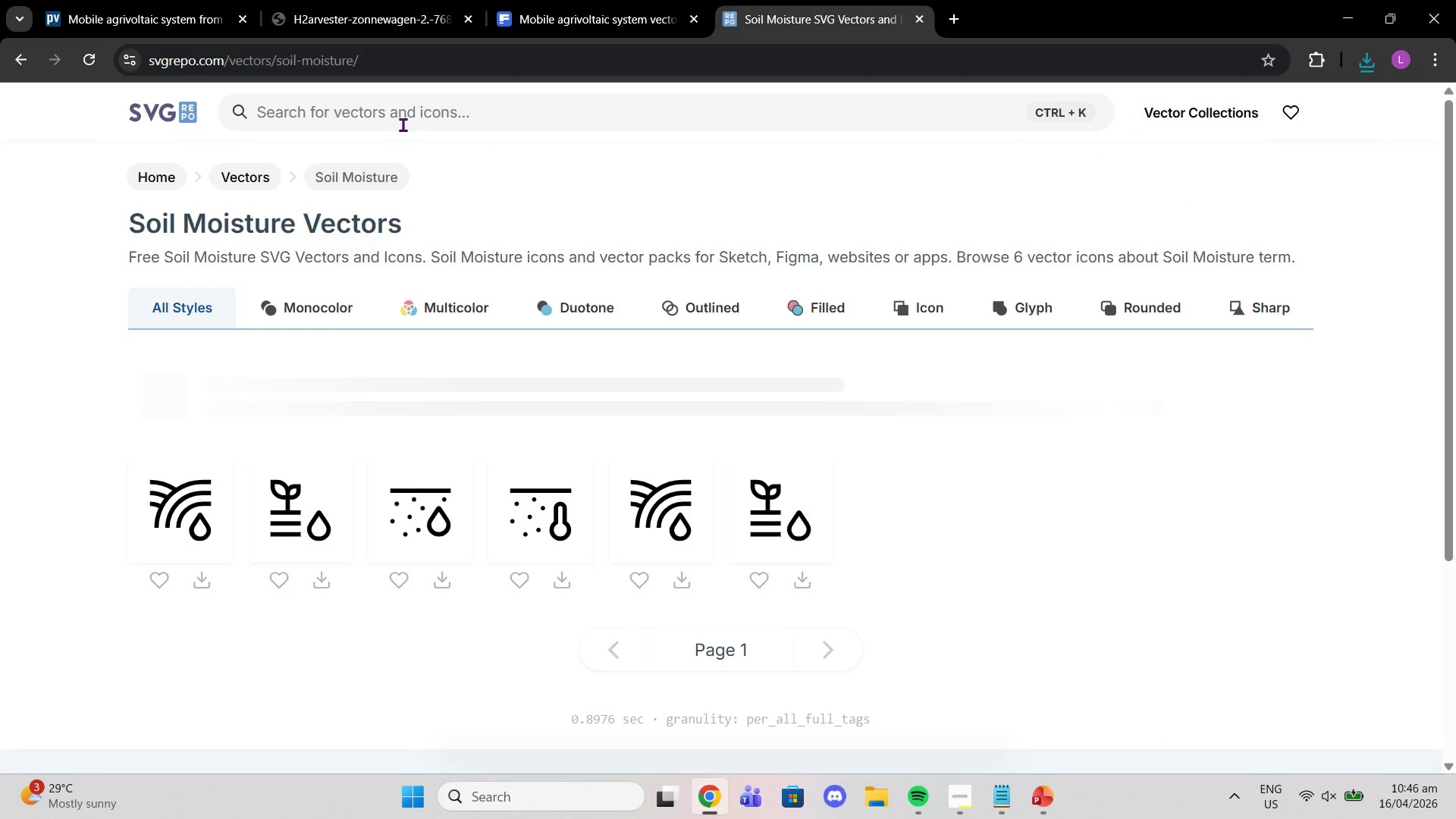 
left_click([458, 522])
 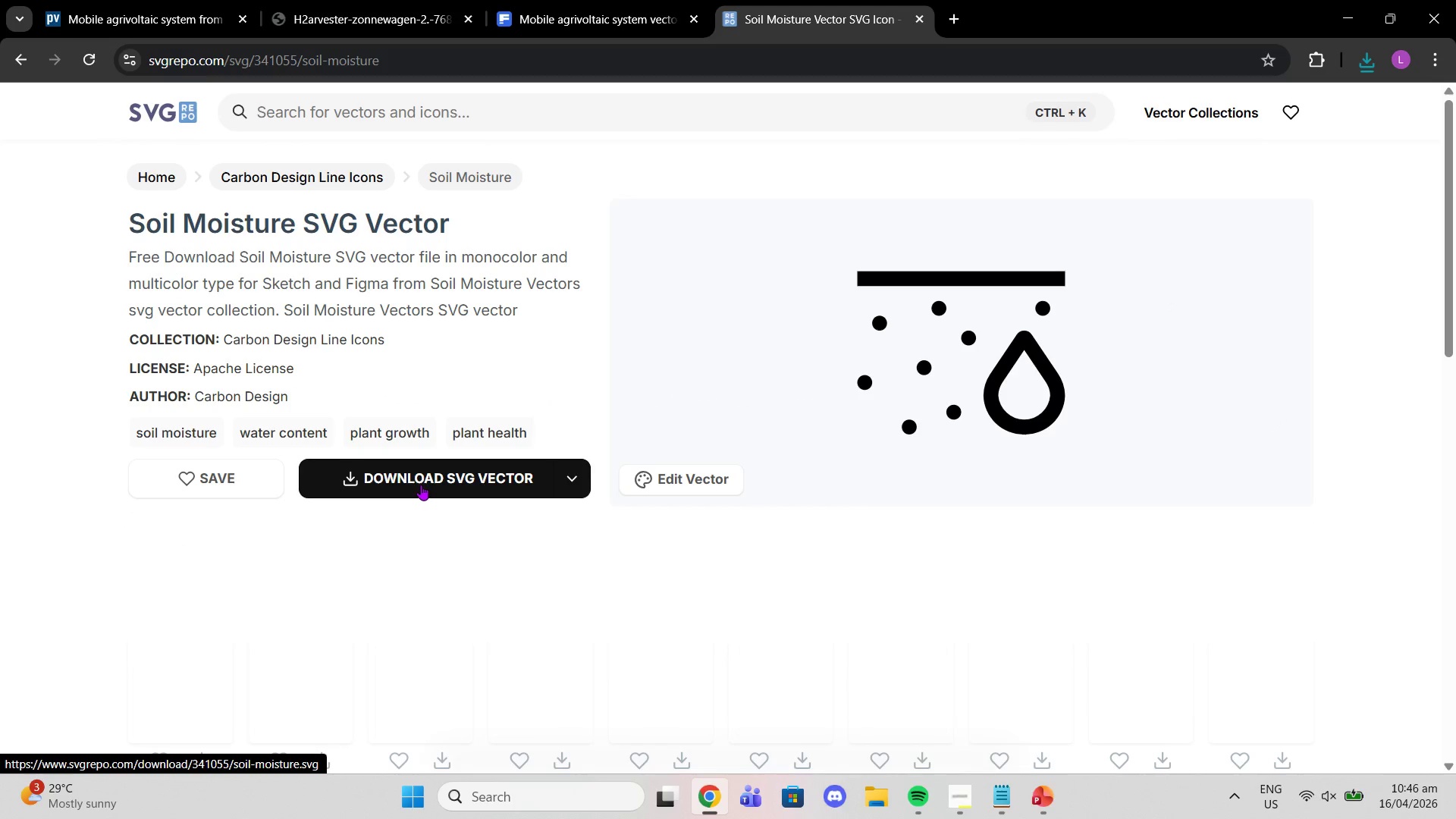 
left_click([420, 484])
 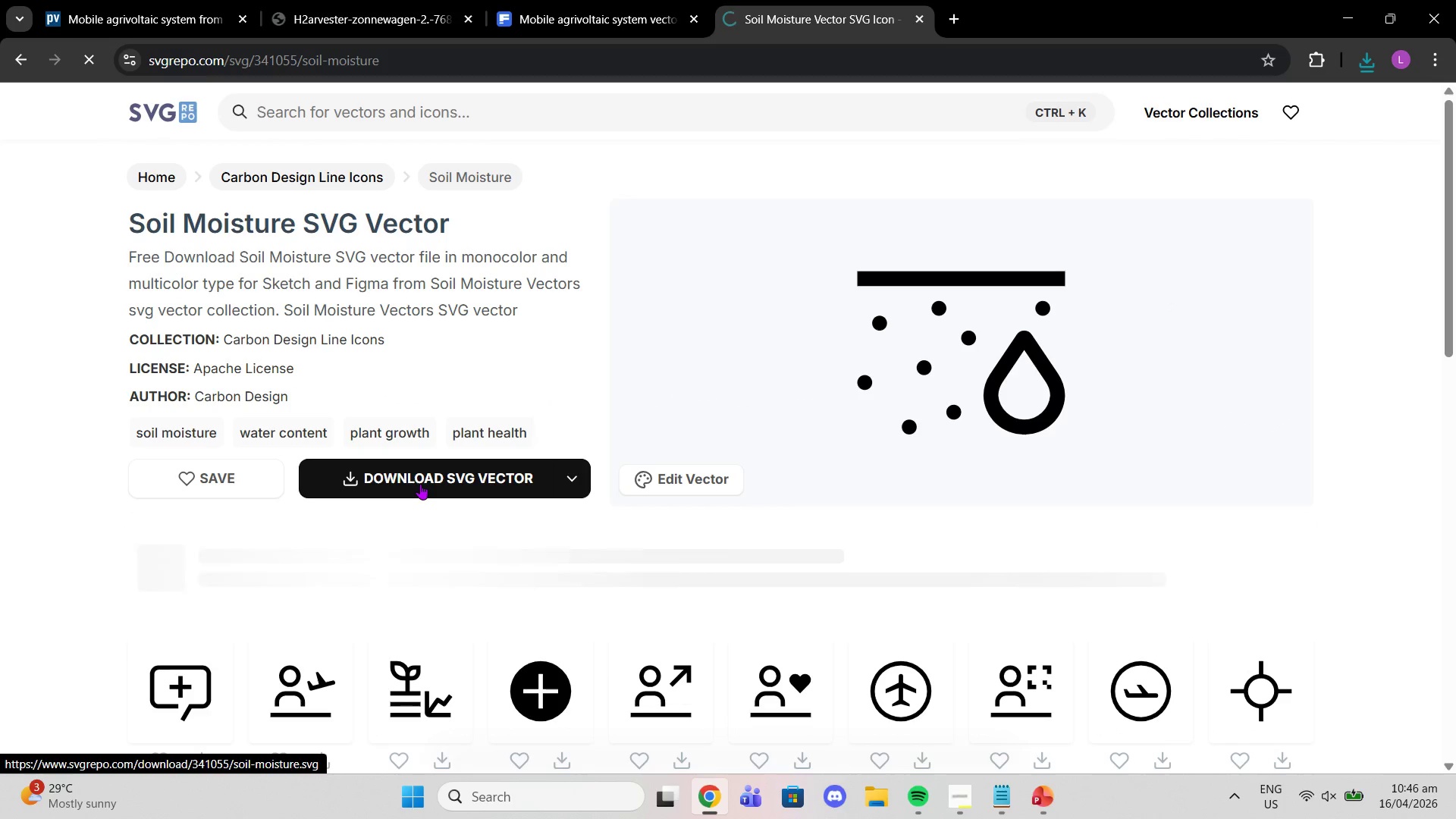 
mouse_move([382, 481])
 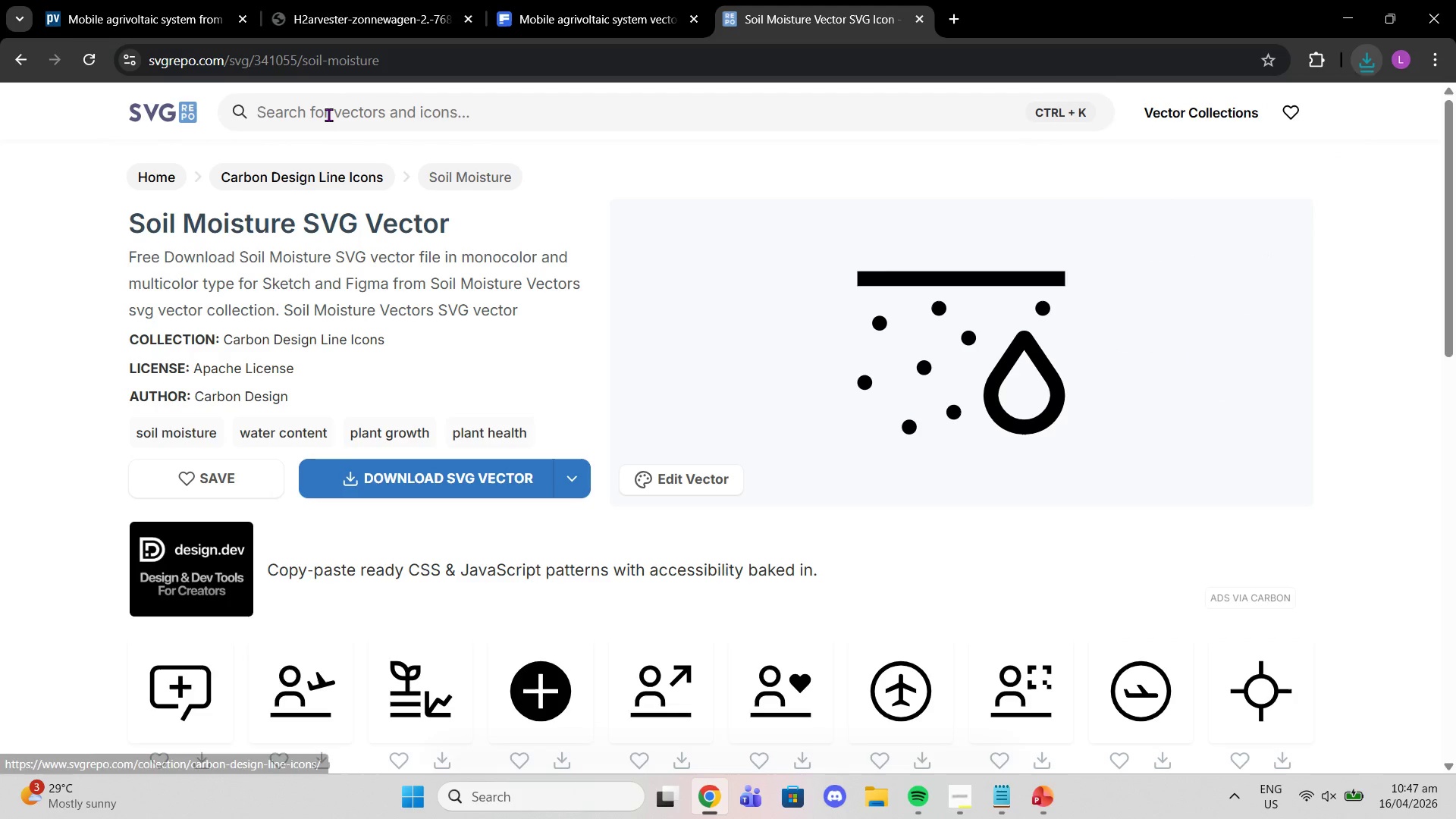 
left_click([329, 115])
 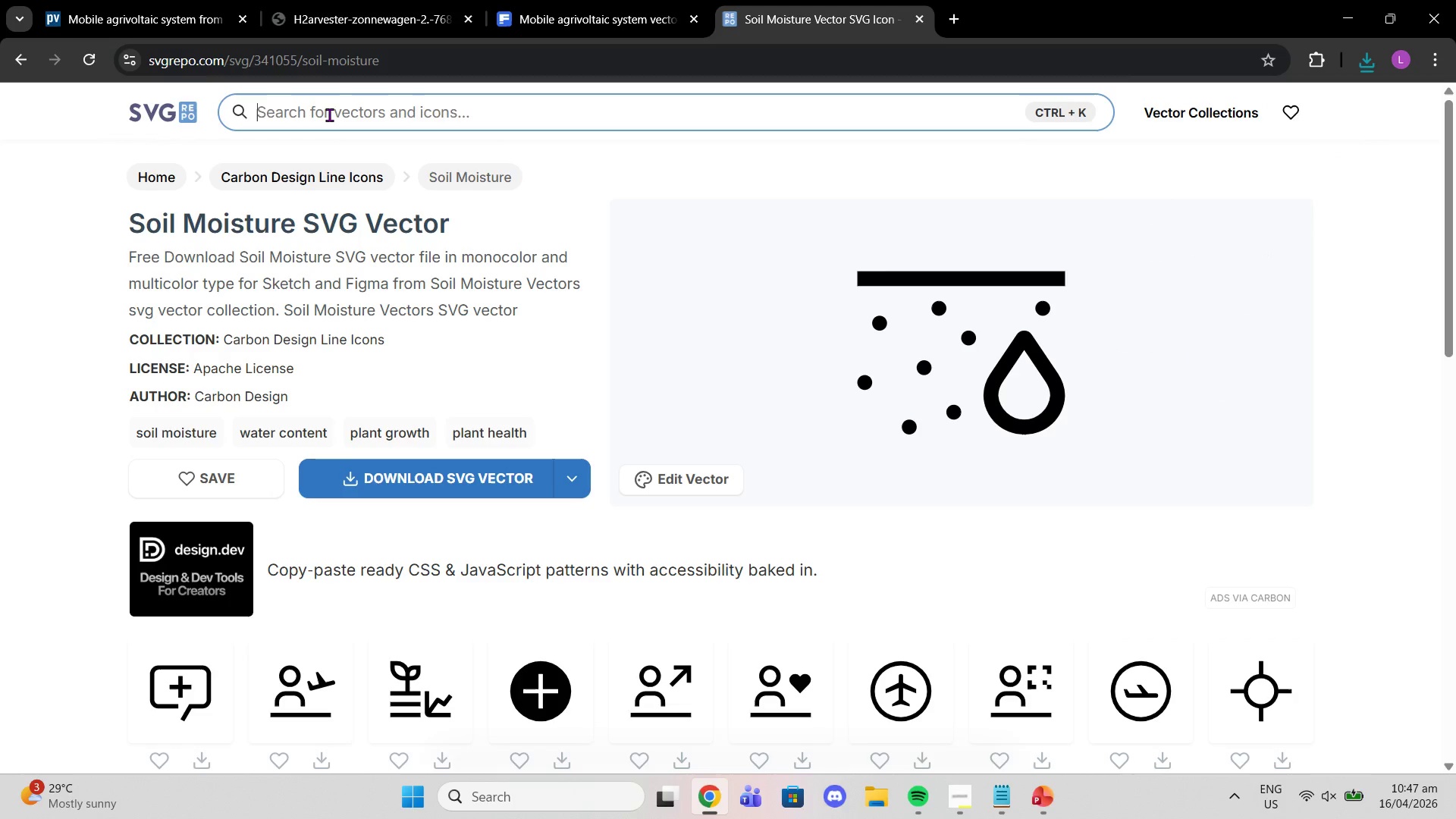 
type(smart shade)
 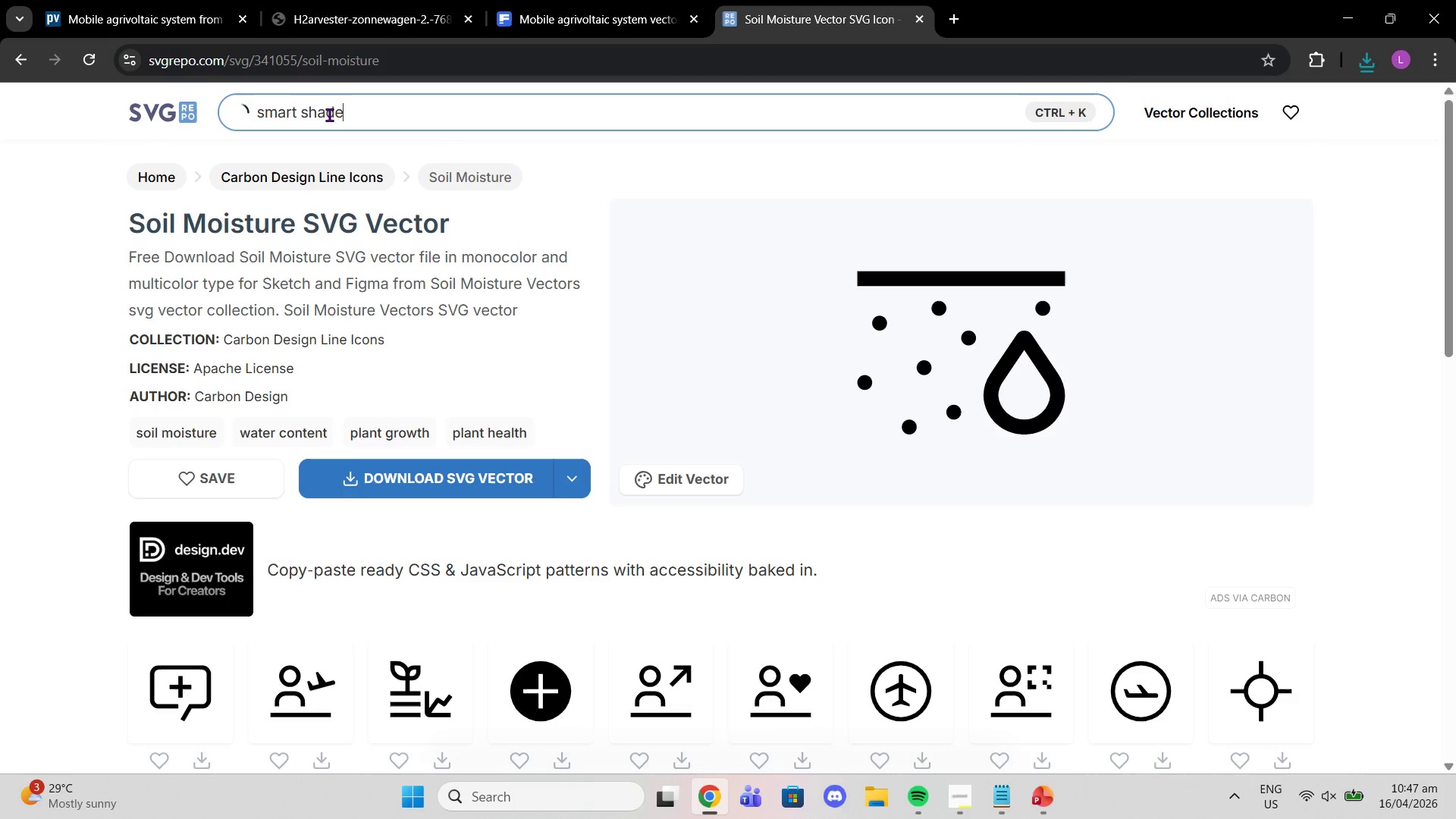 
key(Enter)
 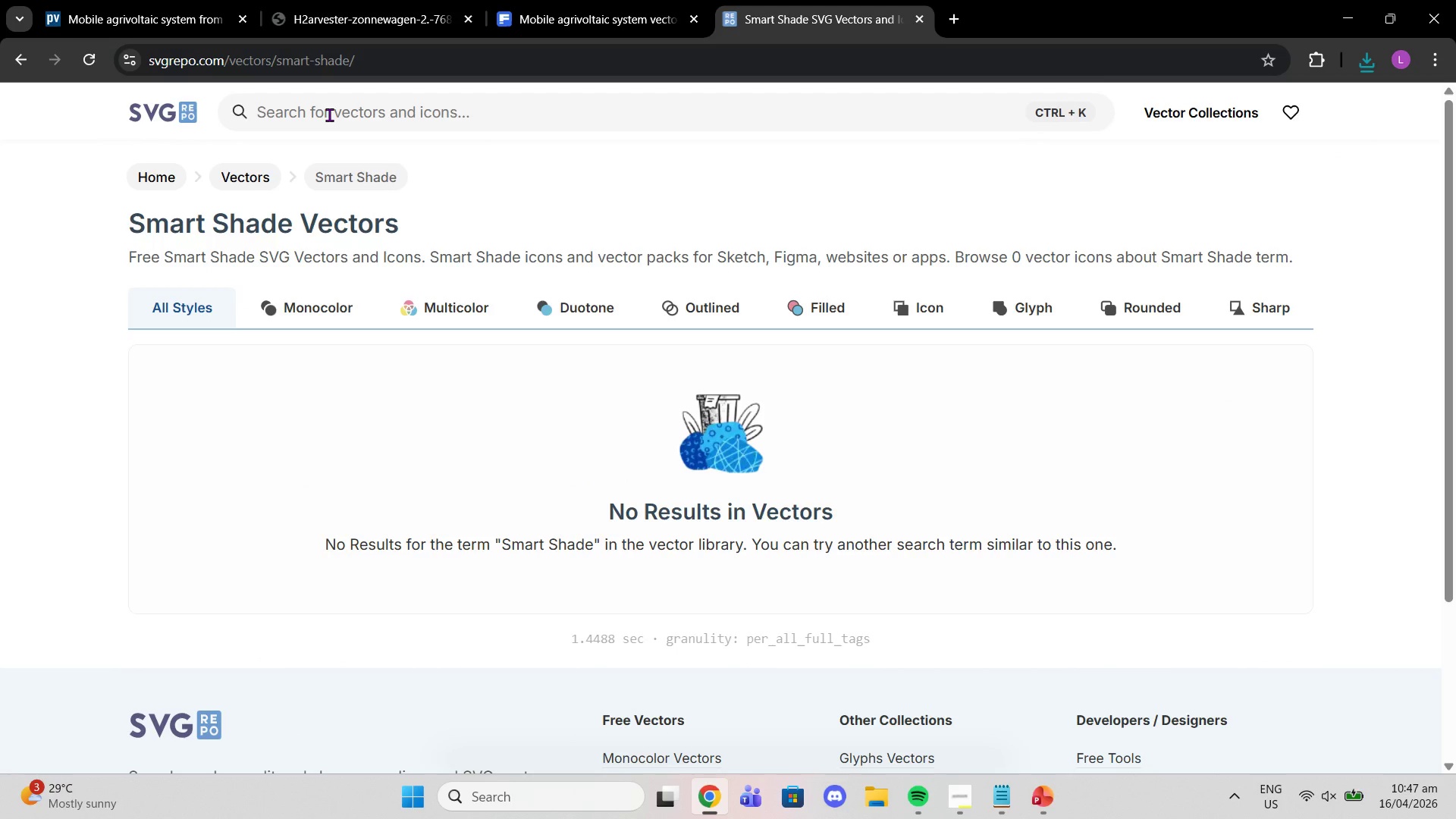 
wait(5.27)
 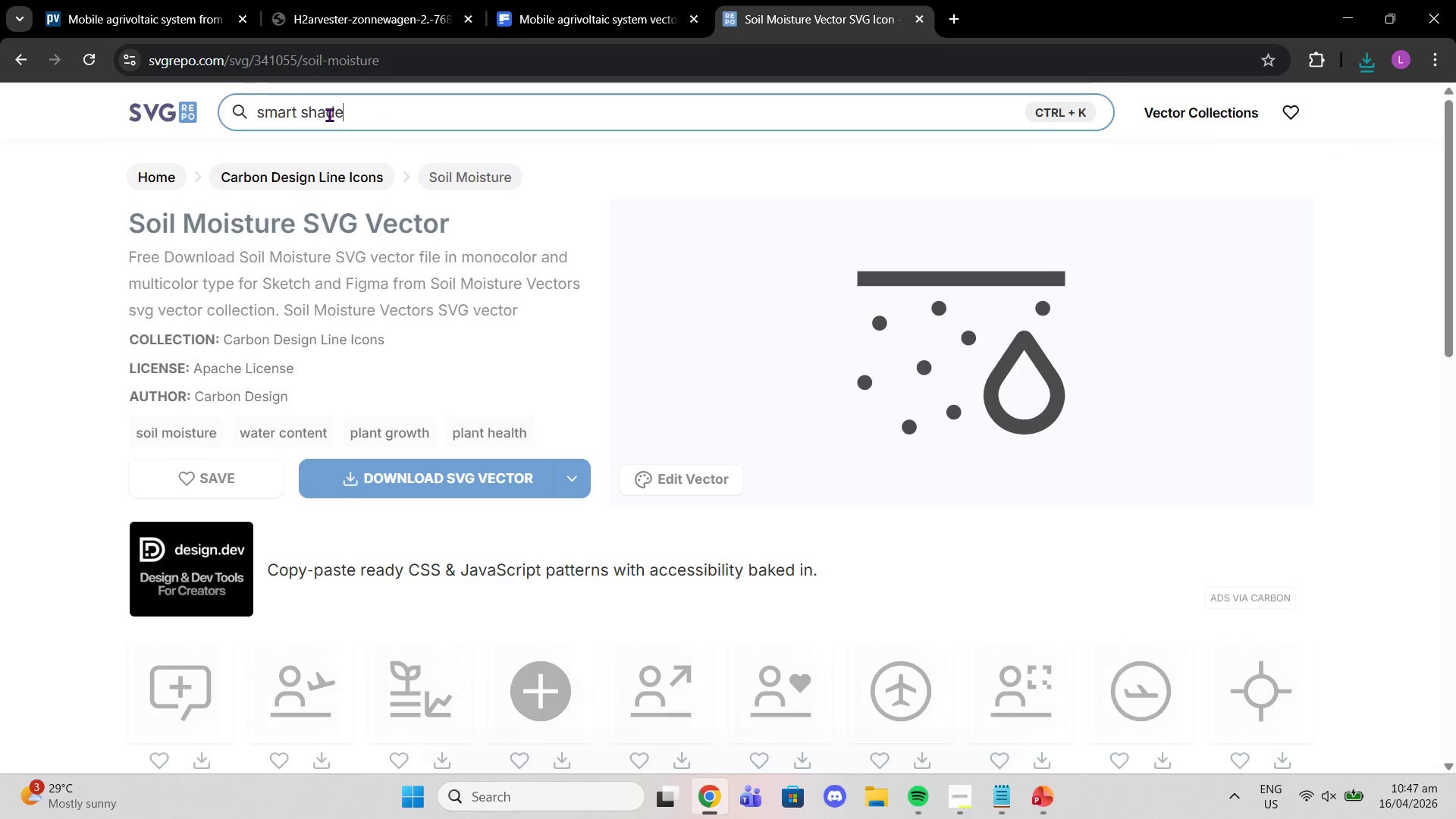 
left_click([362, 124])
 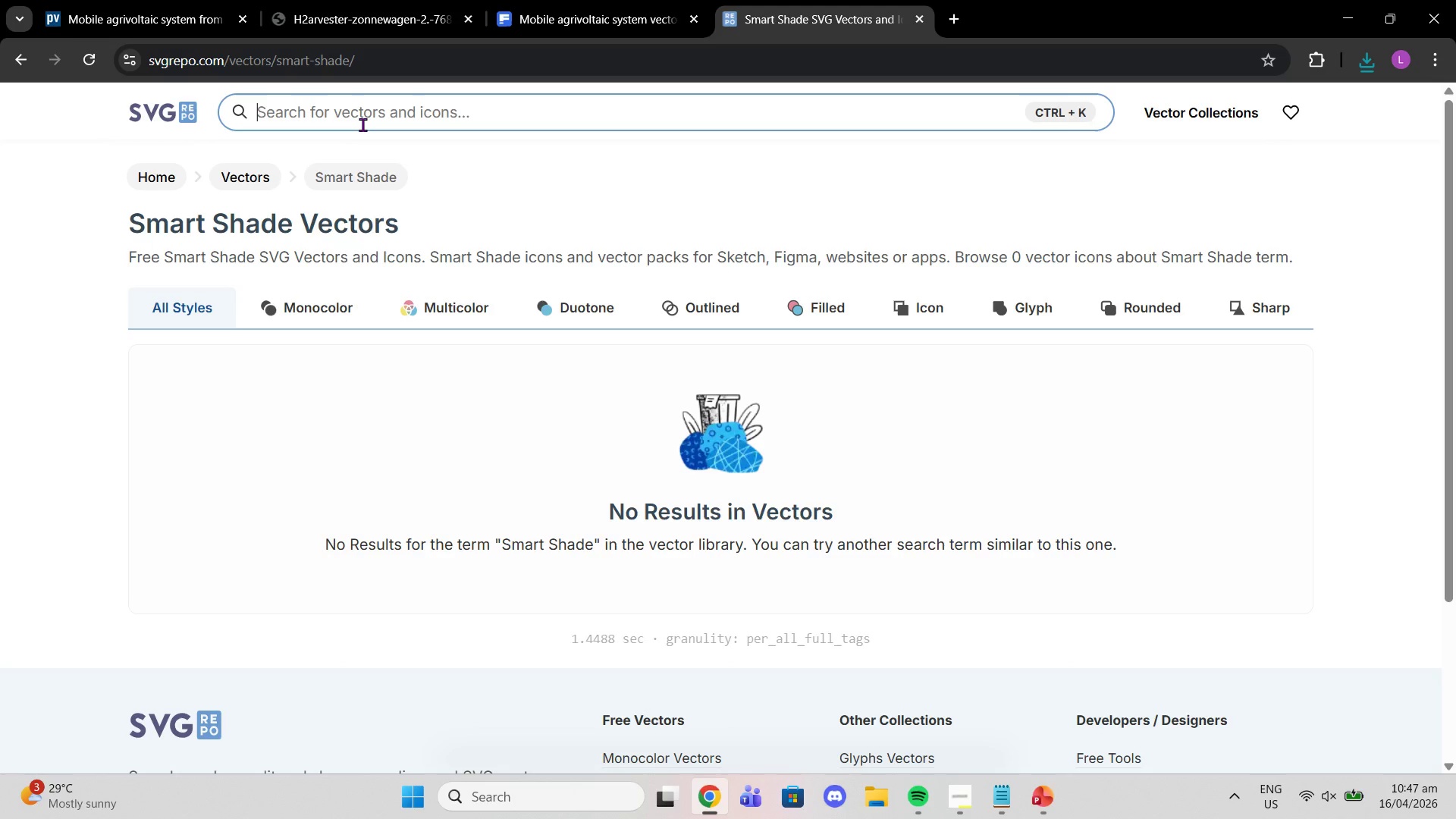 
type(soa)
key(Backspace)
type(lar panel)
 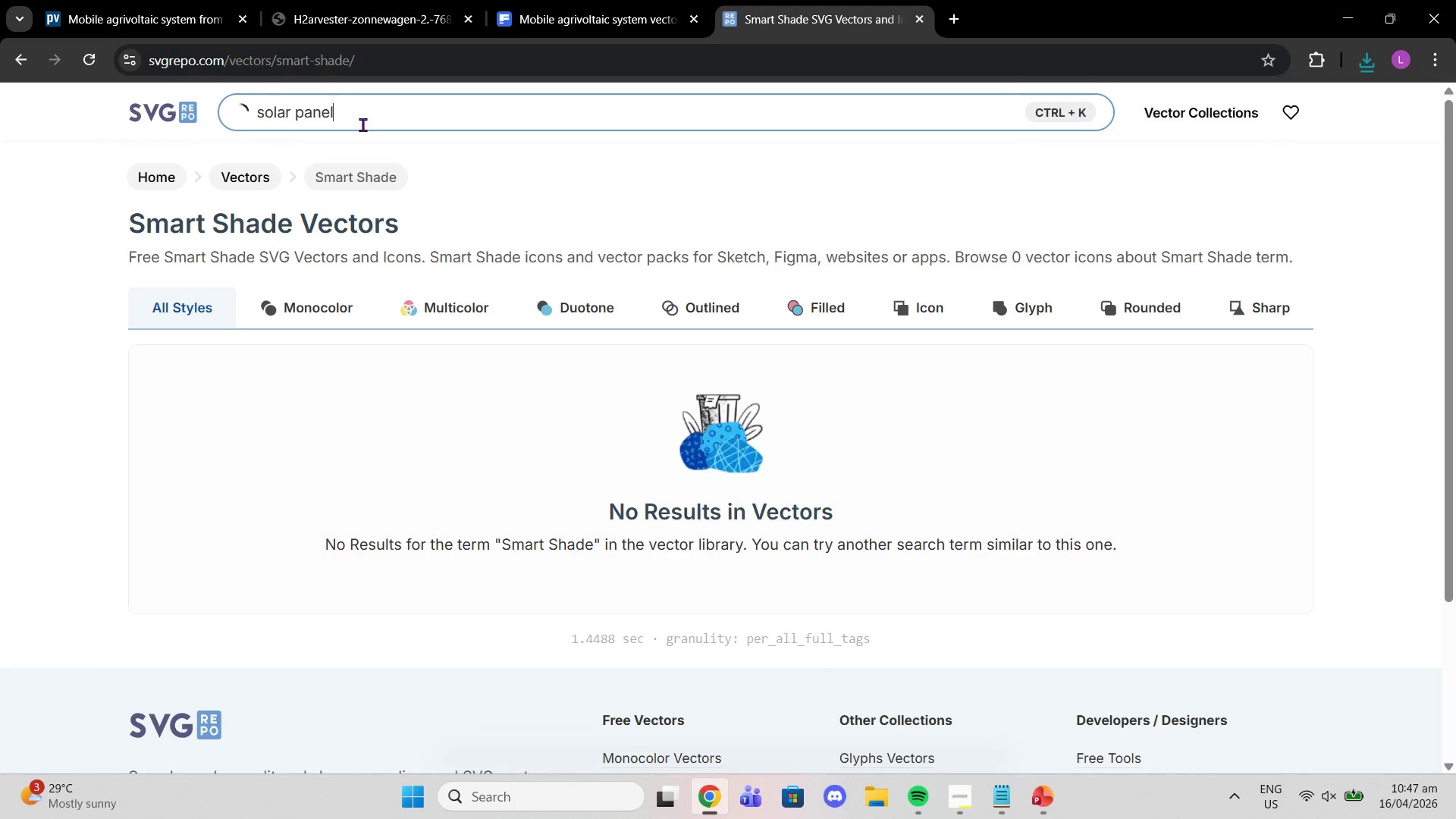 
key(Enter)
 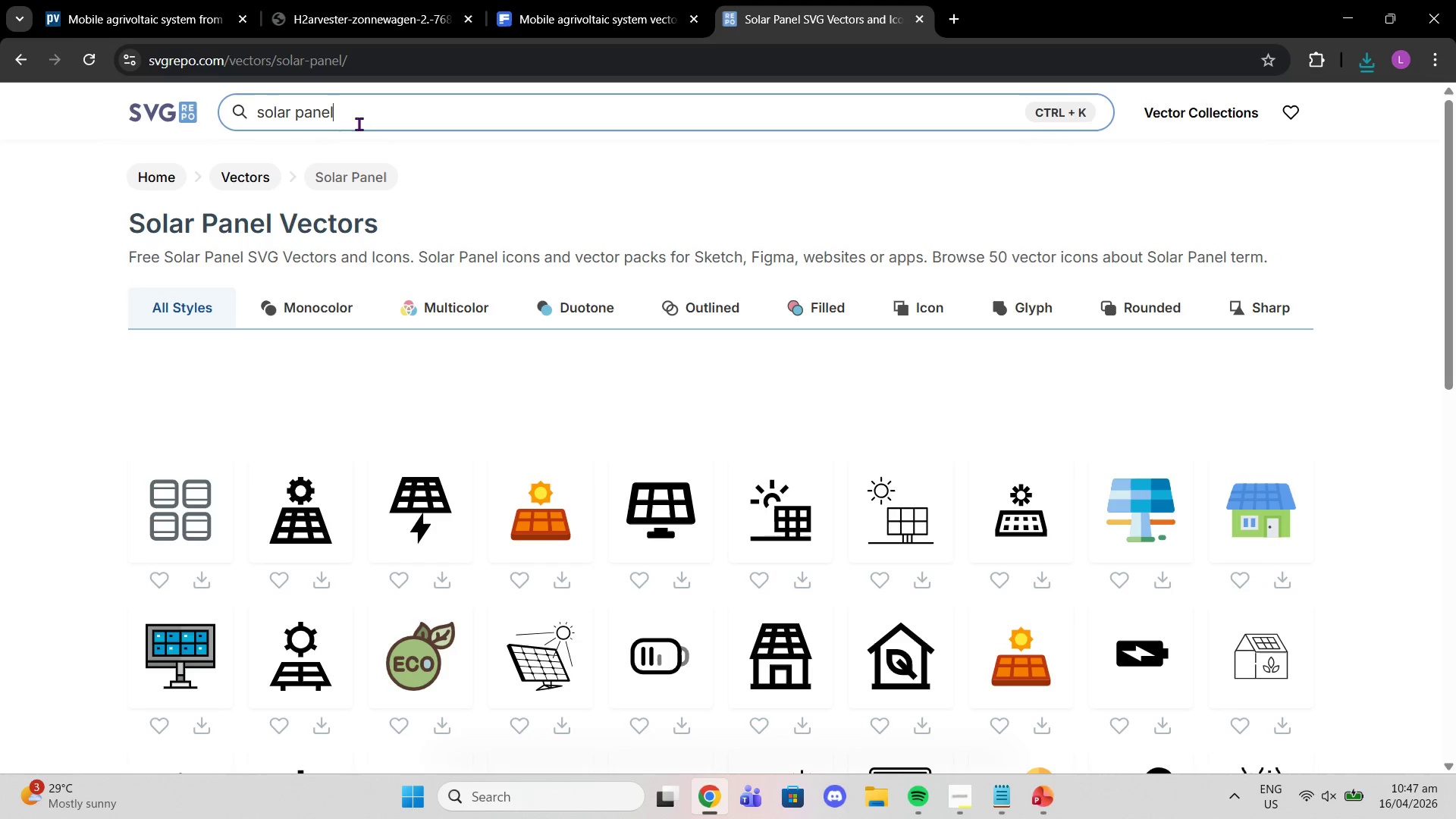 
mouse_move([306, 642])
 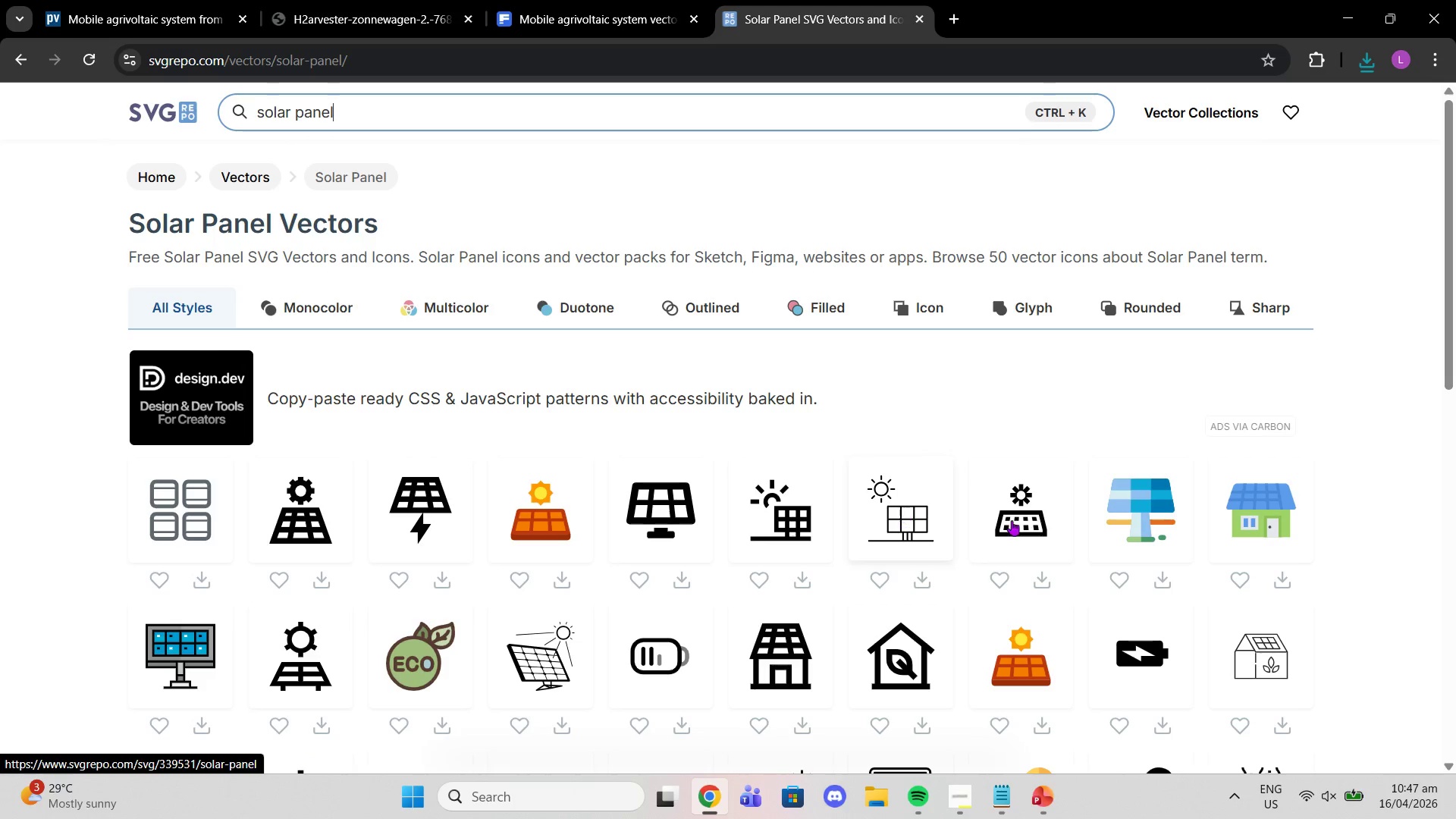 
left_click([1029, 522])
 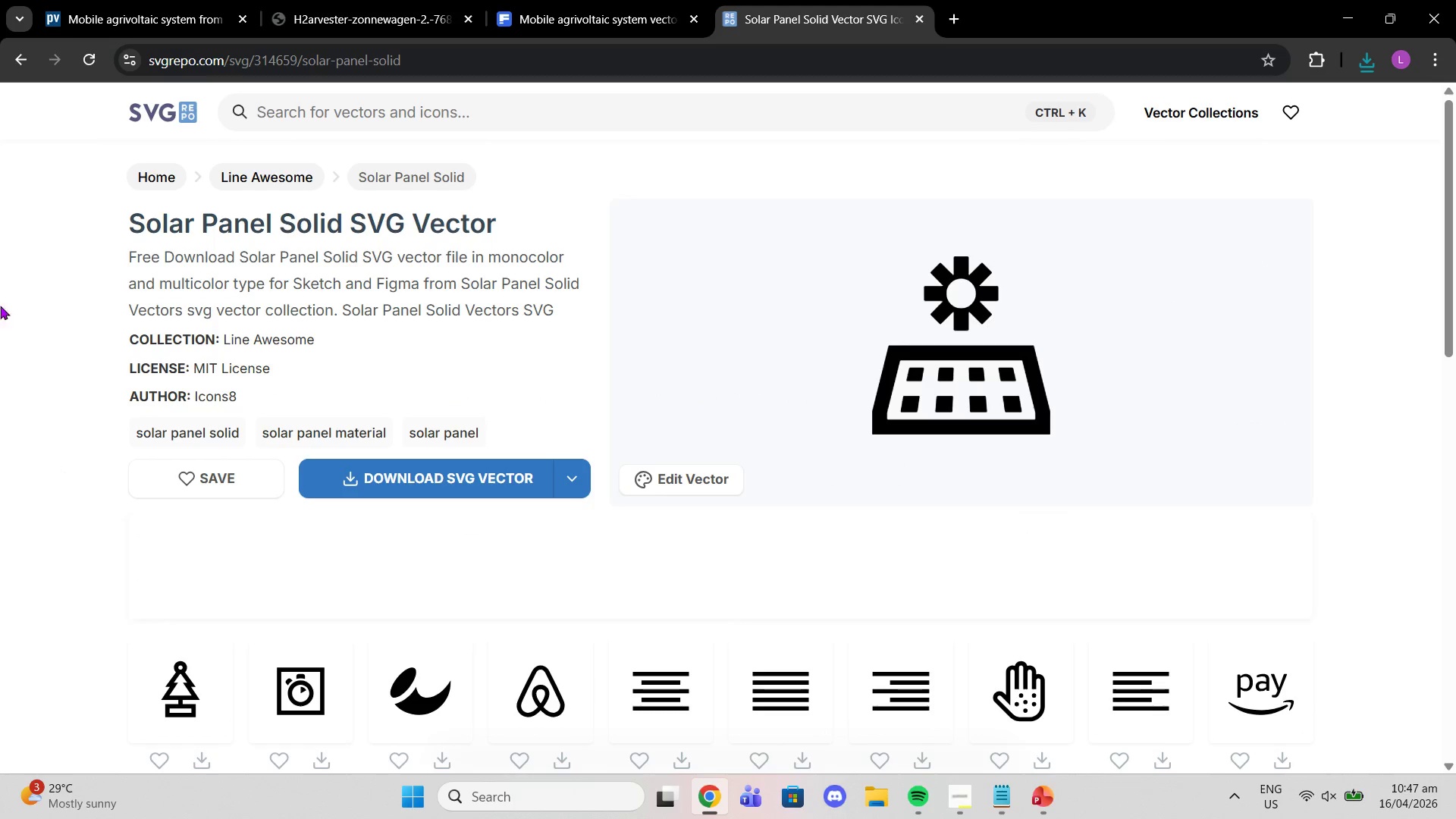 
left_click([33, 64])
 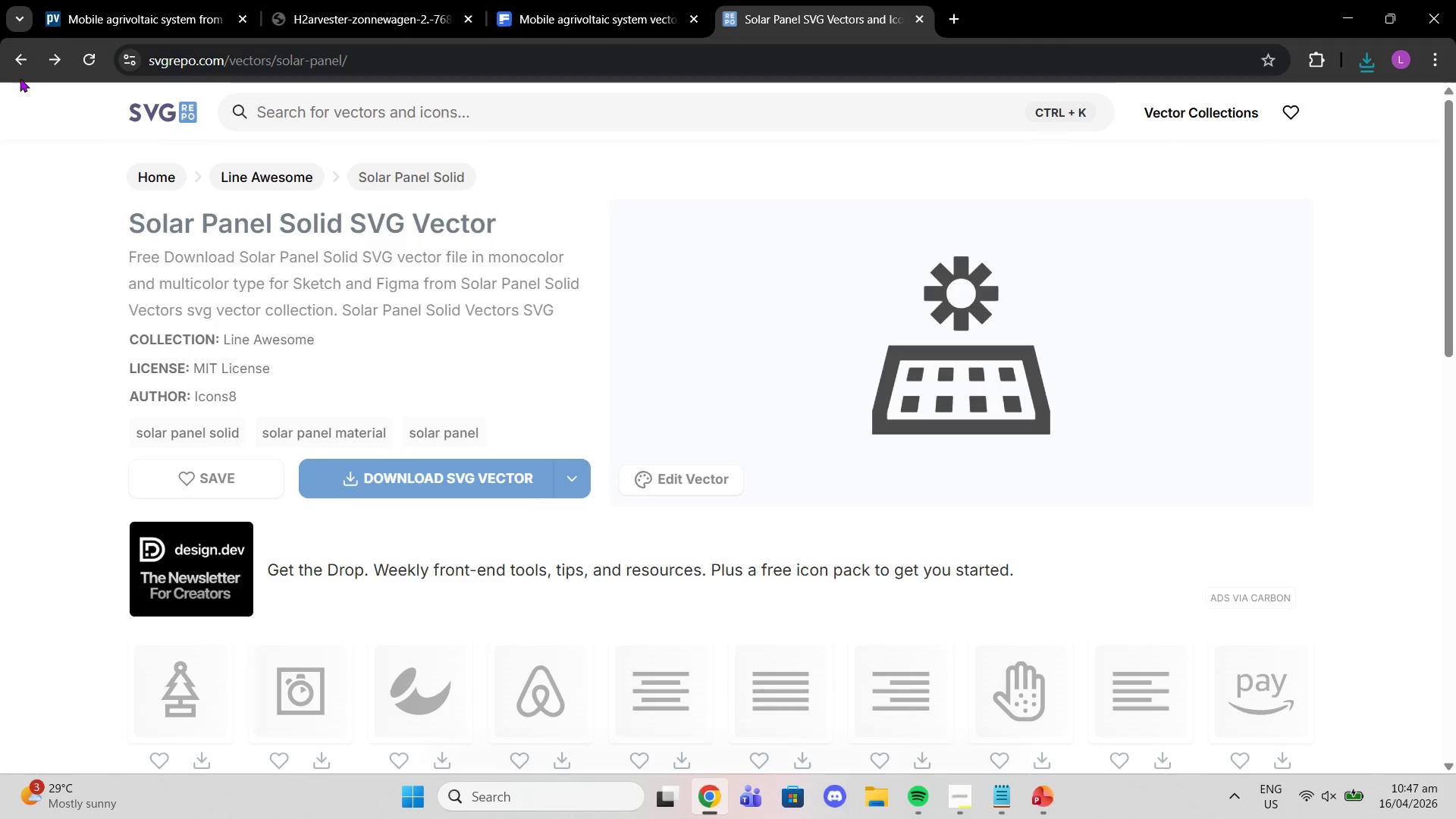 
scroll: coordinate [497, 422], scroll_direction: down, amount: 3.0
 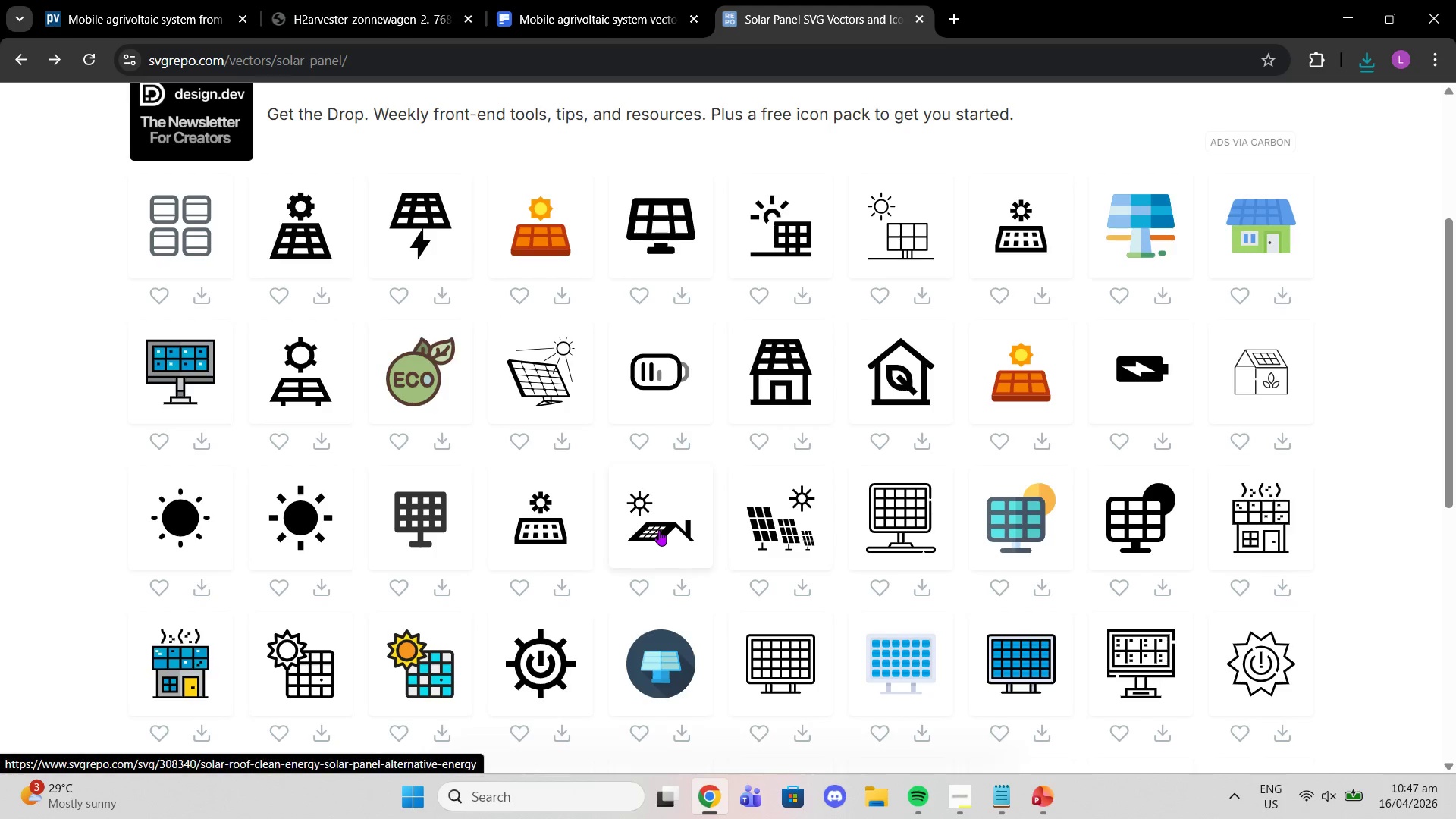 
left_click([795, 540])
 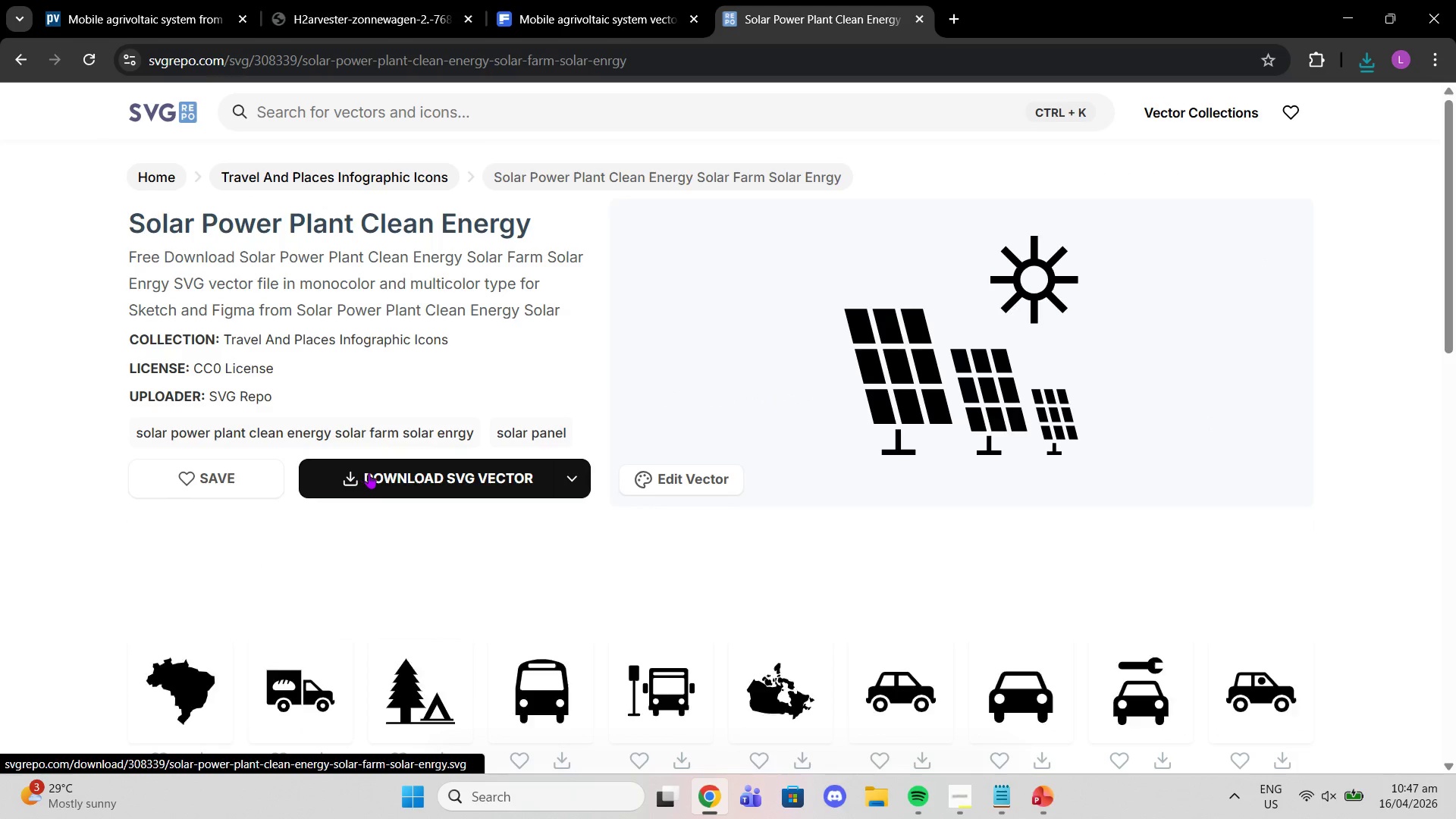 
left_click([369, 473])
 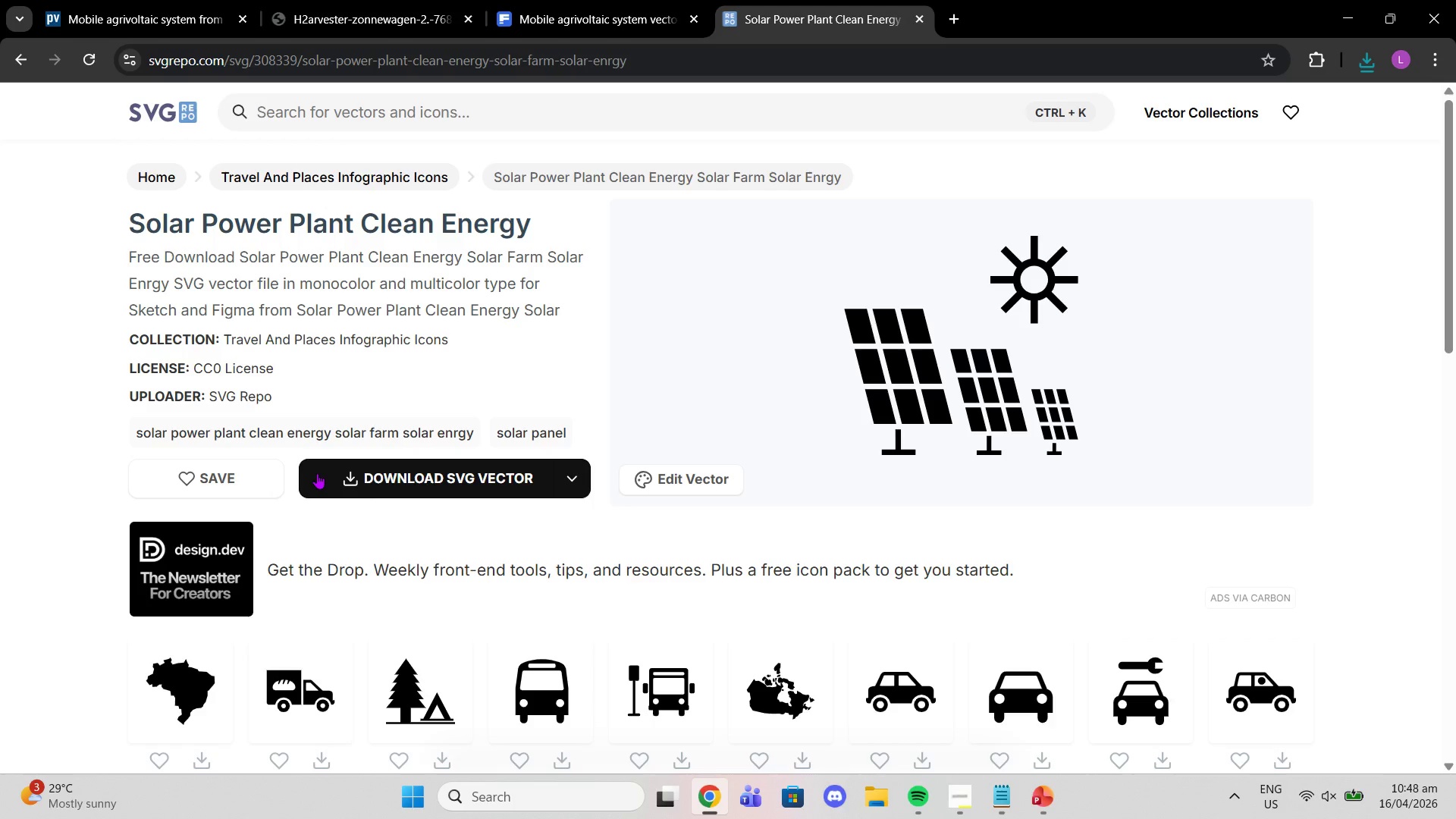 
wait(37.44)
 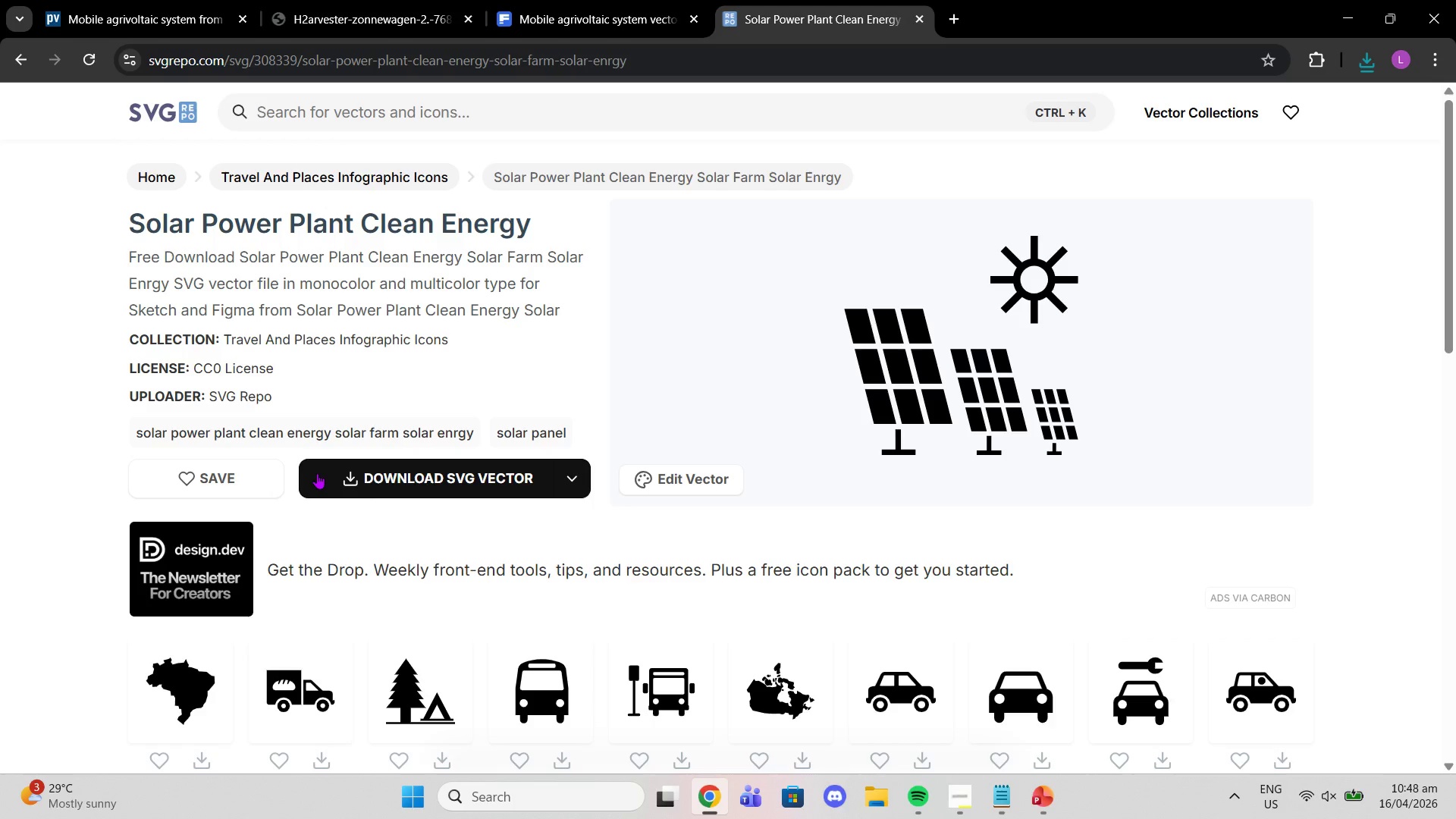 
left_click([148, 55])
 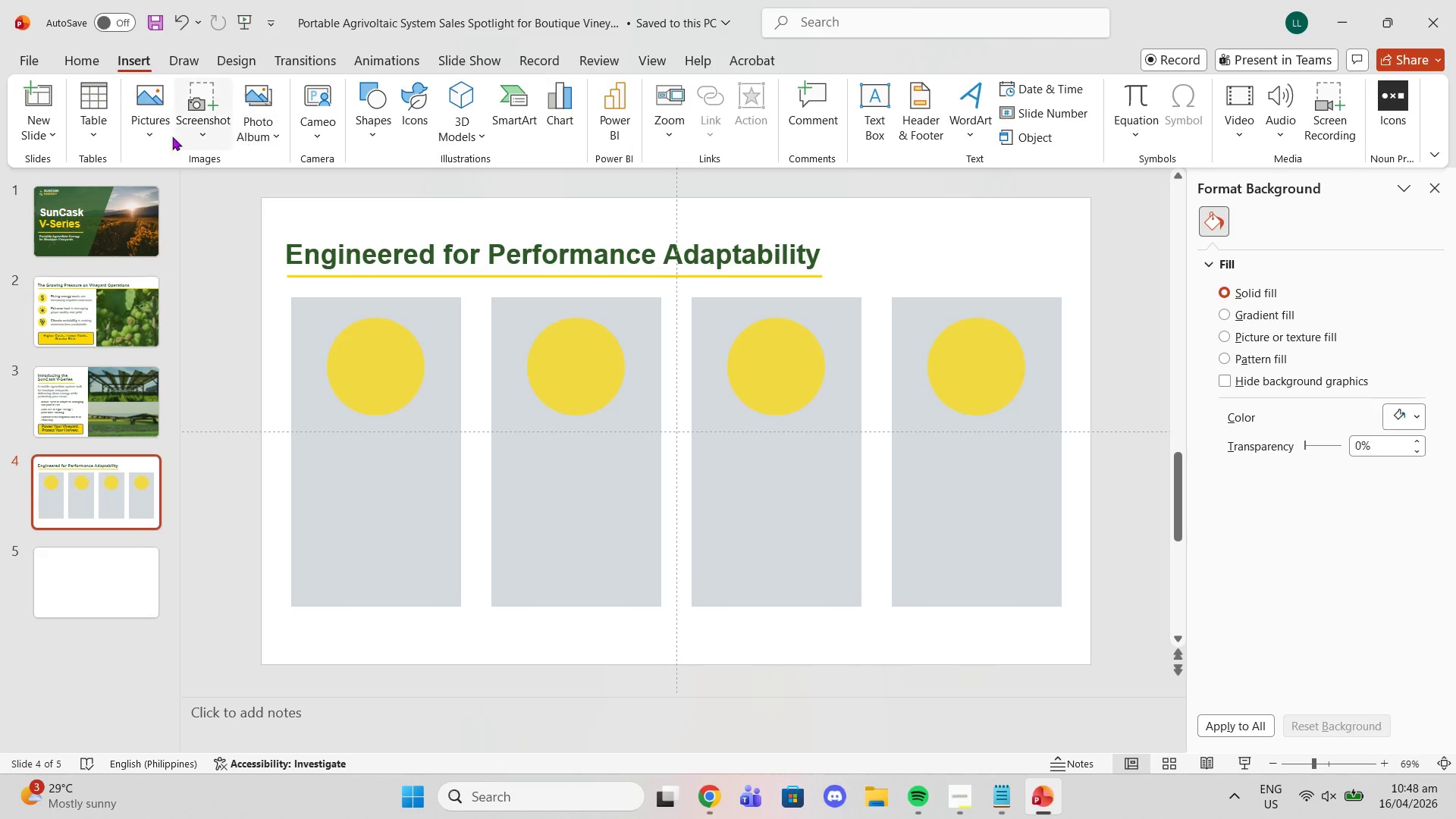 
left_click([161, 133])
 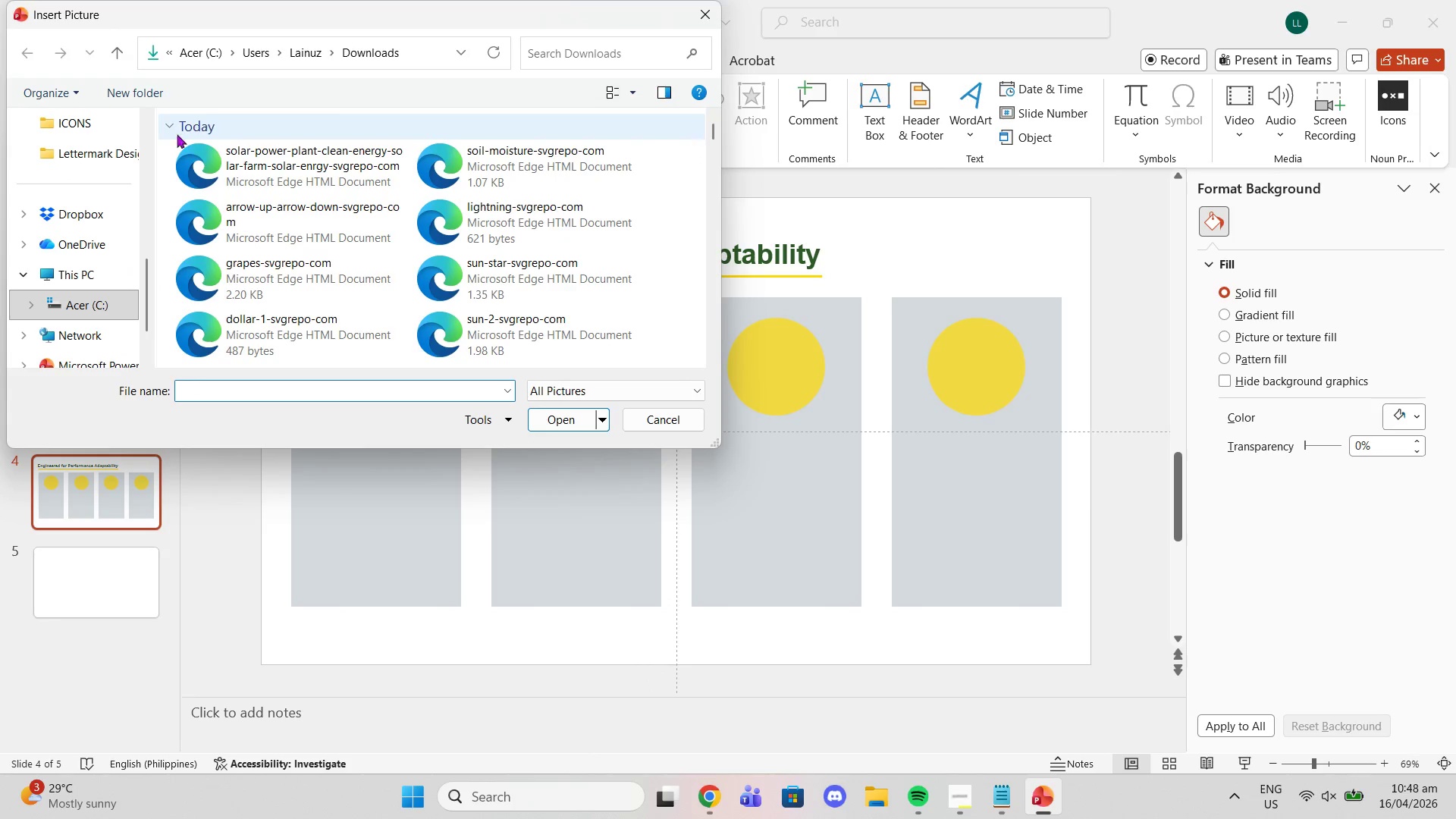 
left_click_drag(start_coordinate=[155, 151], to_coordinate=[165, 151])
 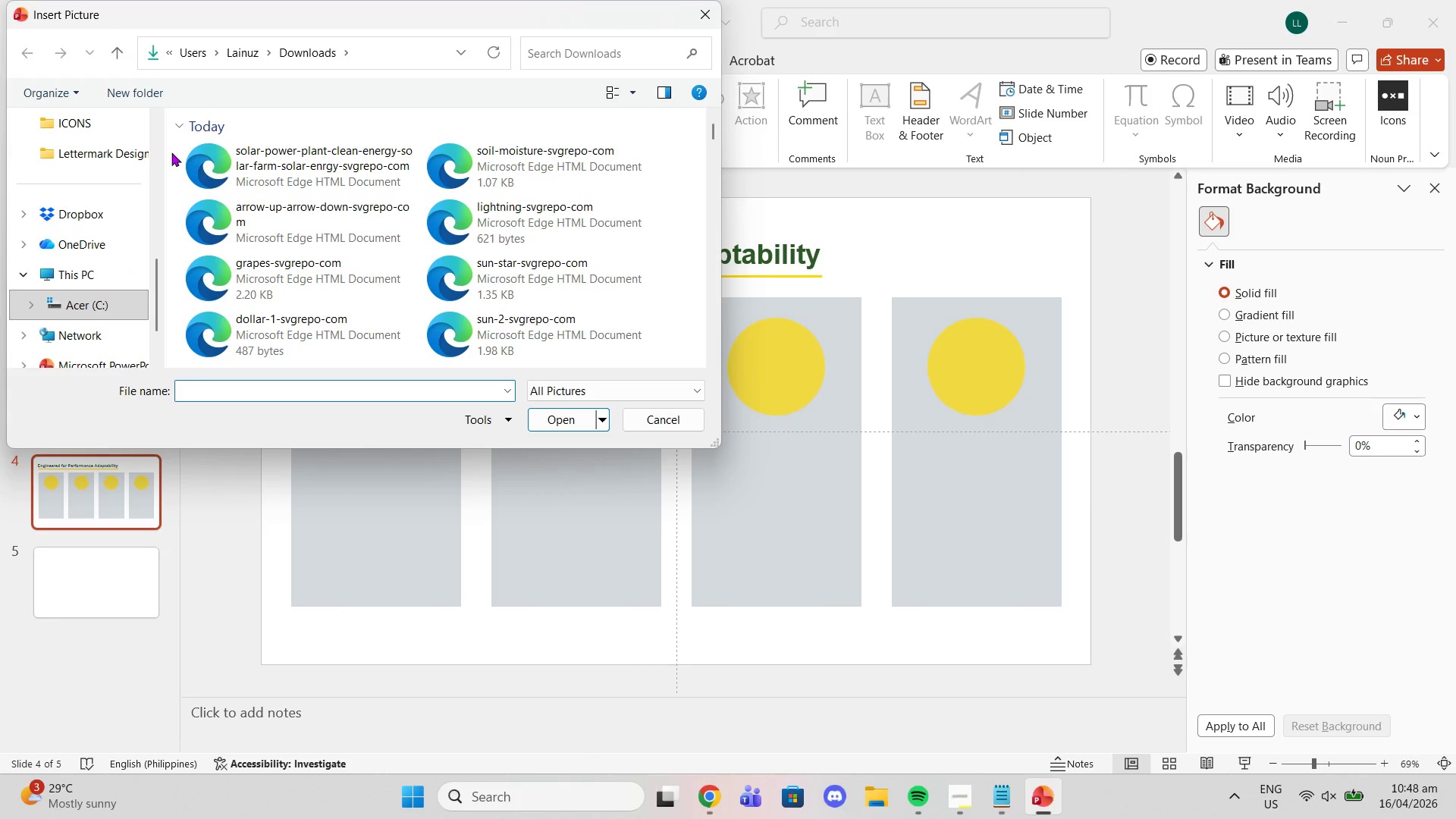 
left_click_drag(start_coordinate=[171, 152], to_coordinate=[534, 237])
 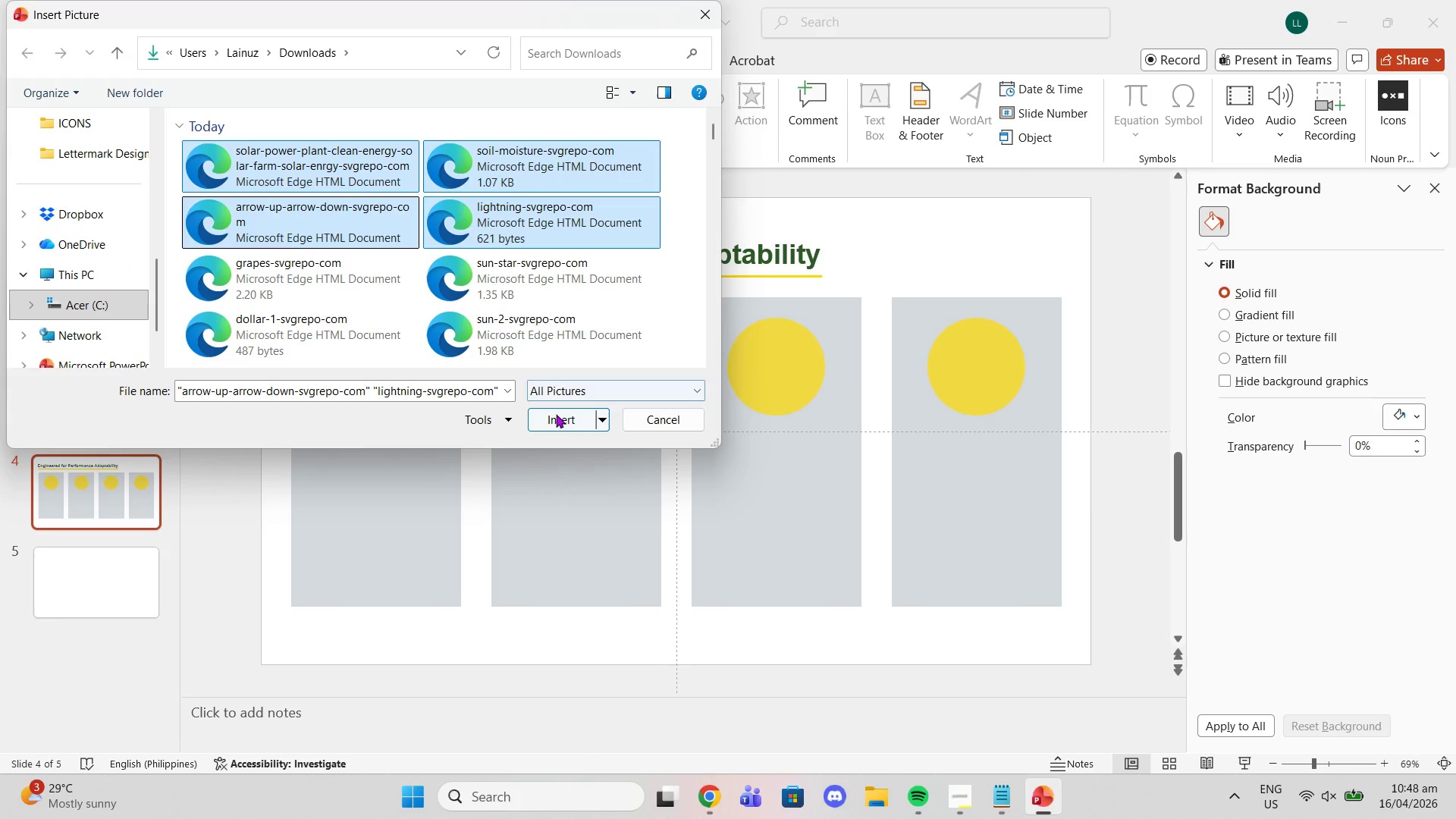 
left_click_drag(start_coordinate=[555, 418], to_coordinate=[551, 418])
 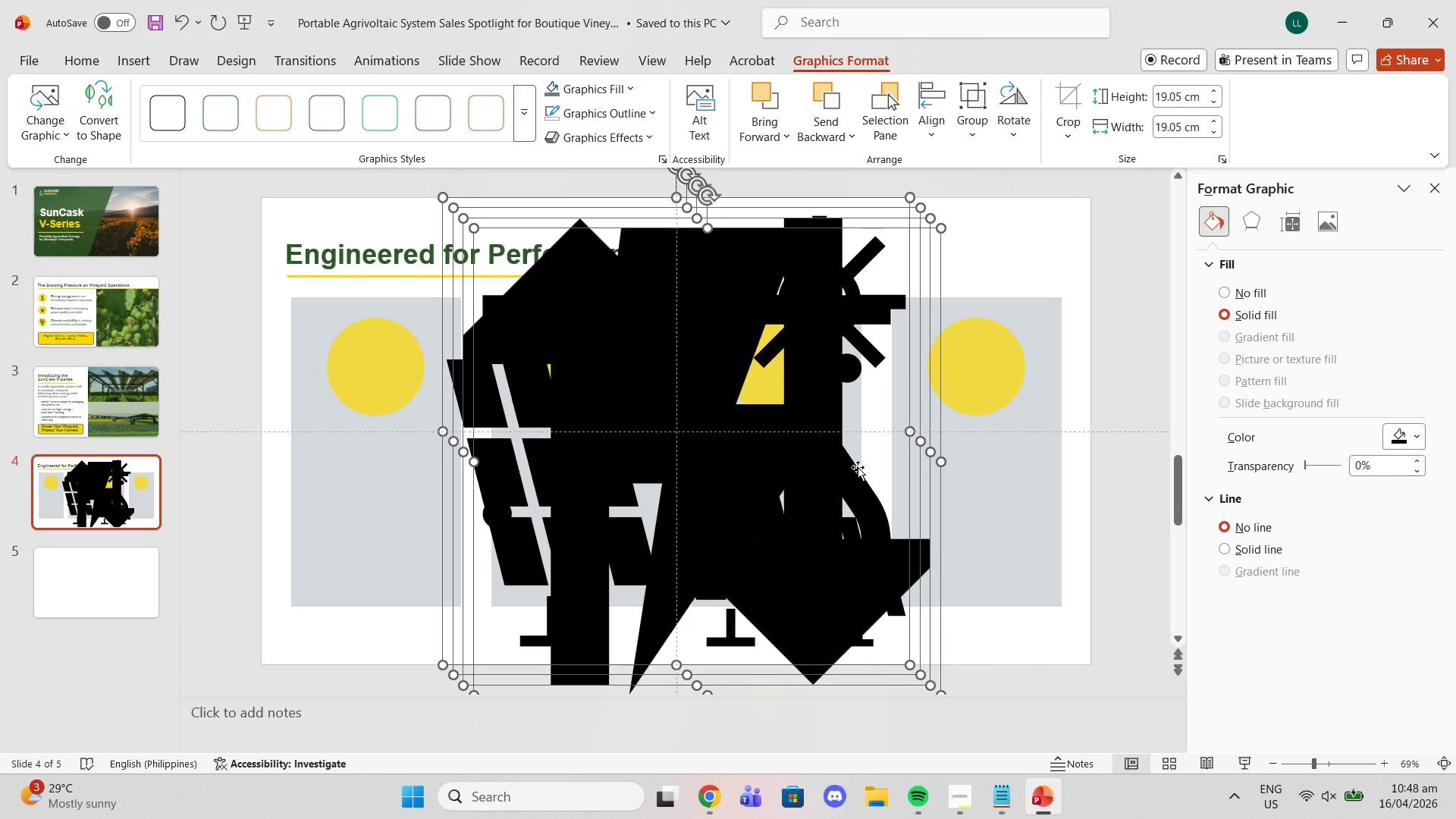 
left_click([1126, 477])
 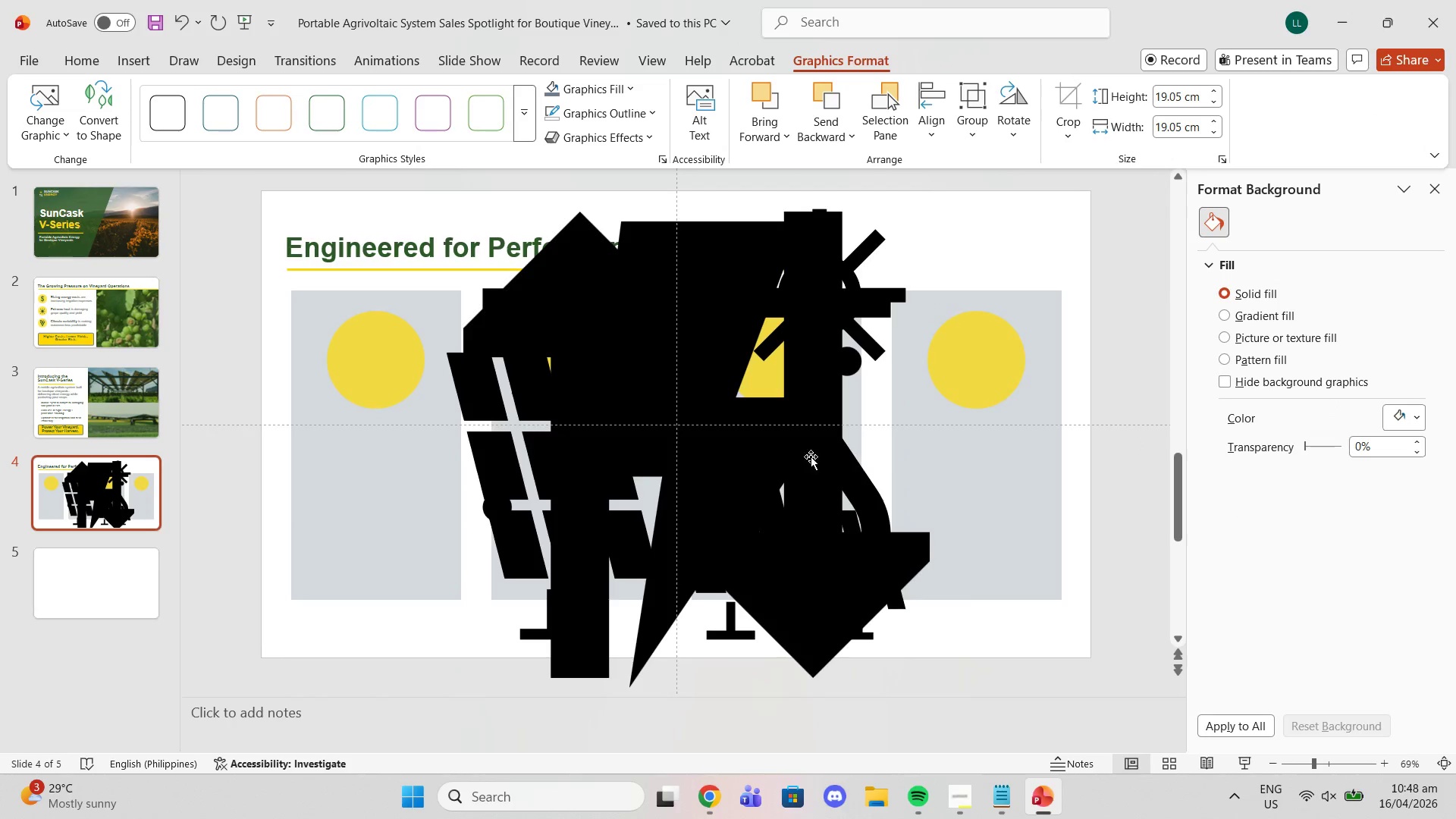 
left_click([723, 456])
 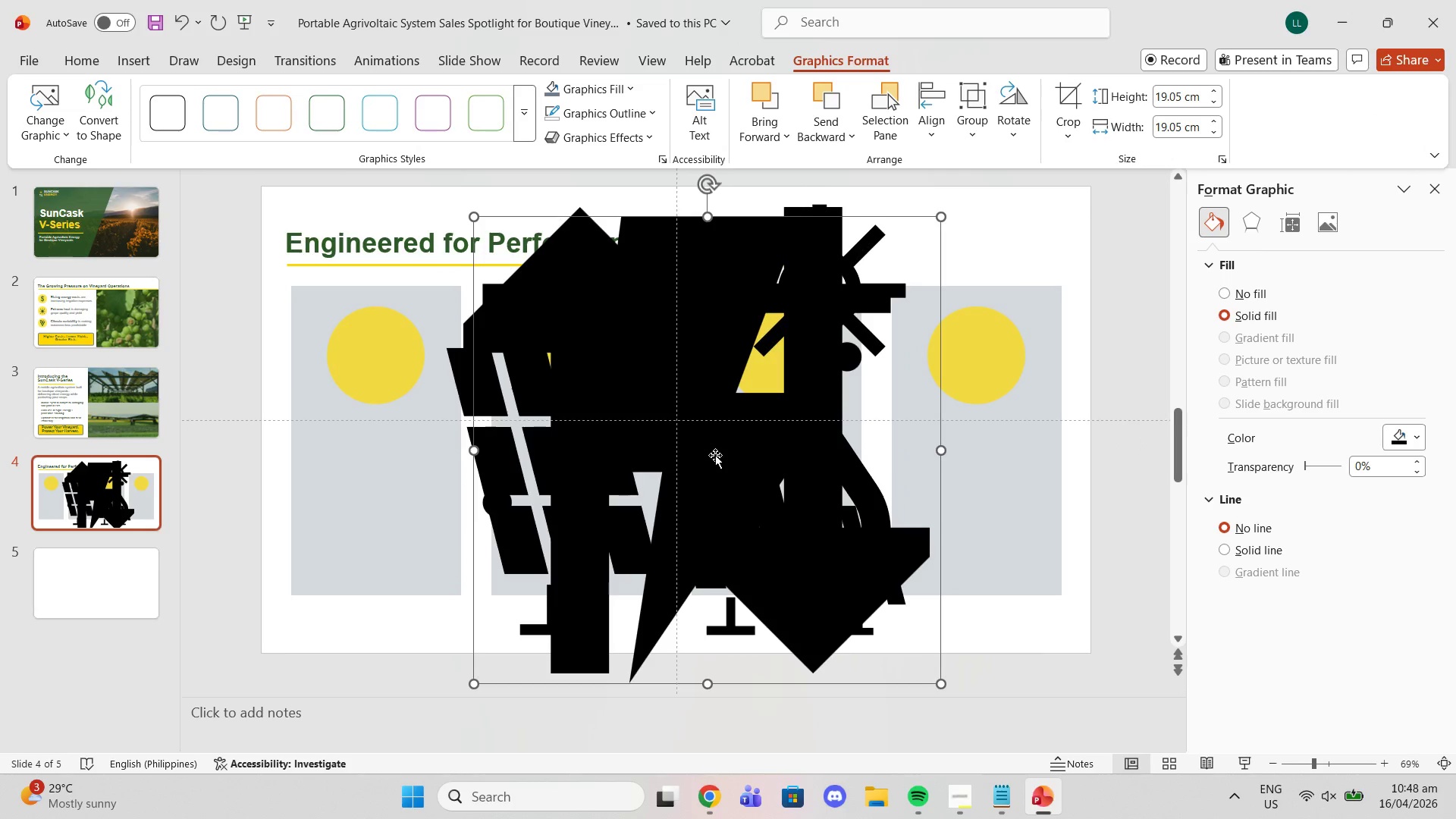 
left_click_drag(start_coordinate=[699, 453], to_coordinate=[411, 445])
 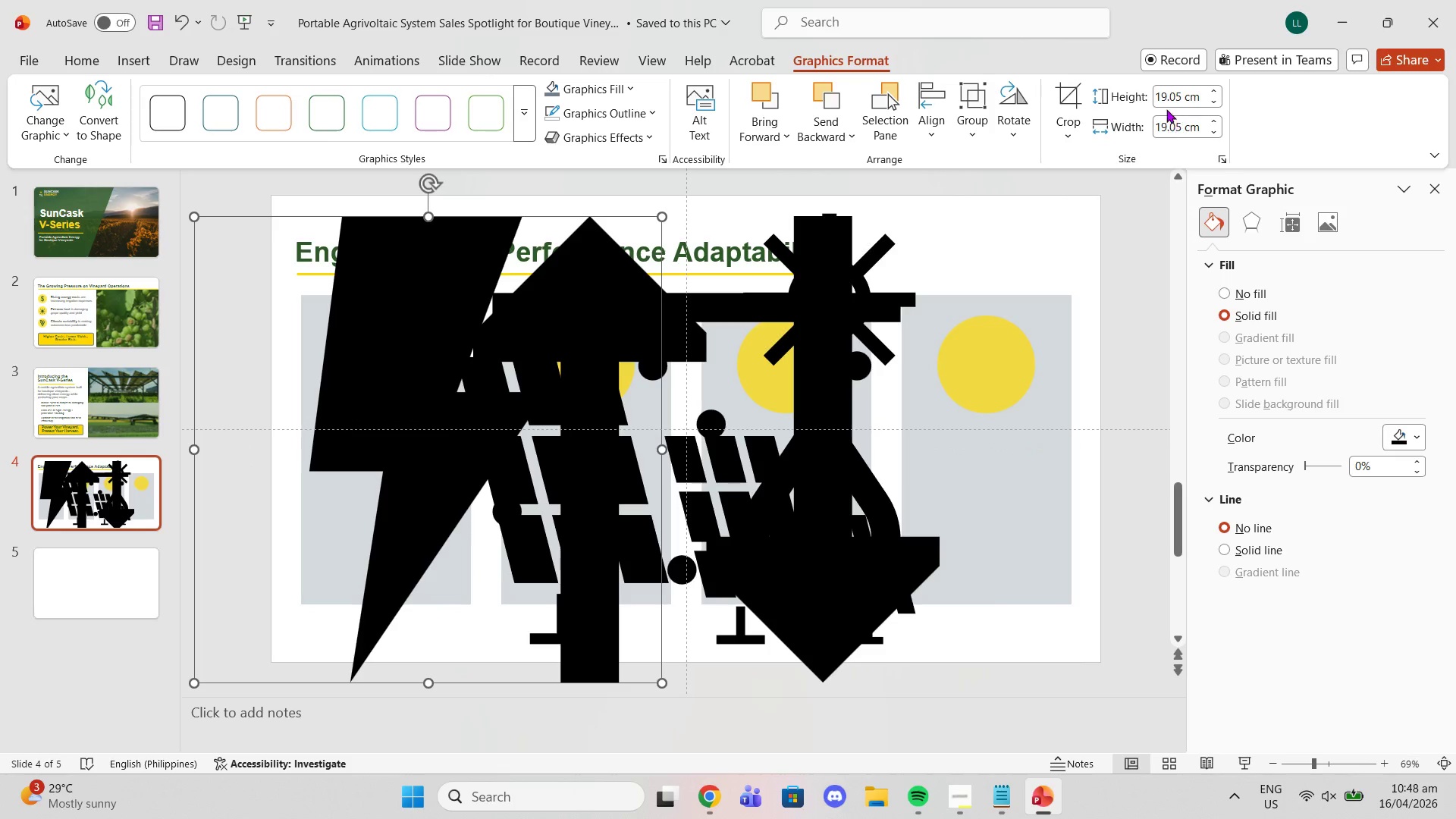 
left_click([1156, 94])
 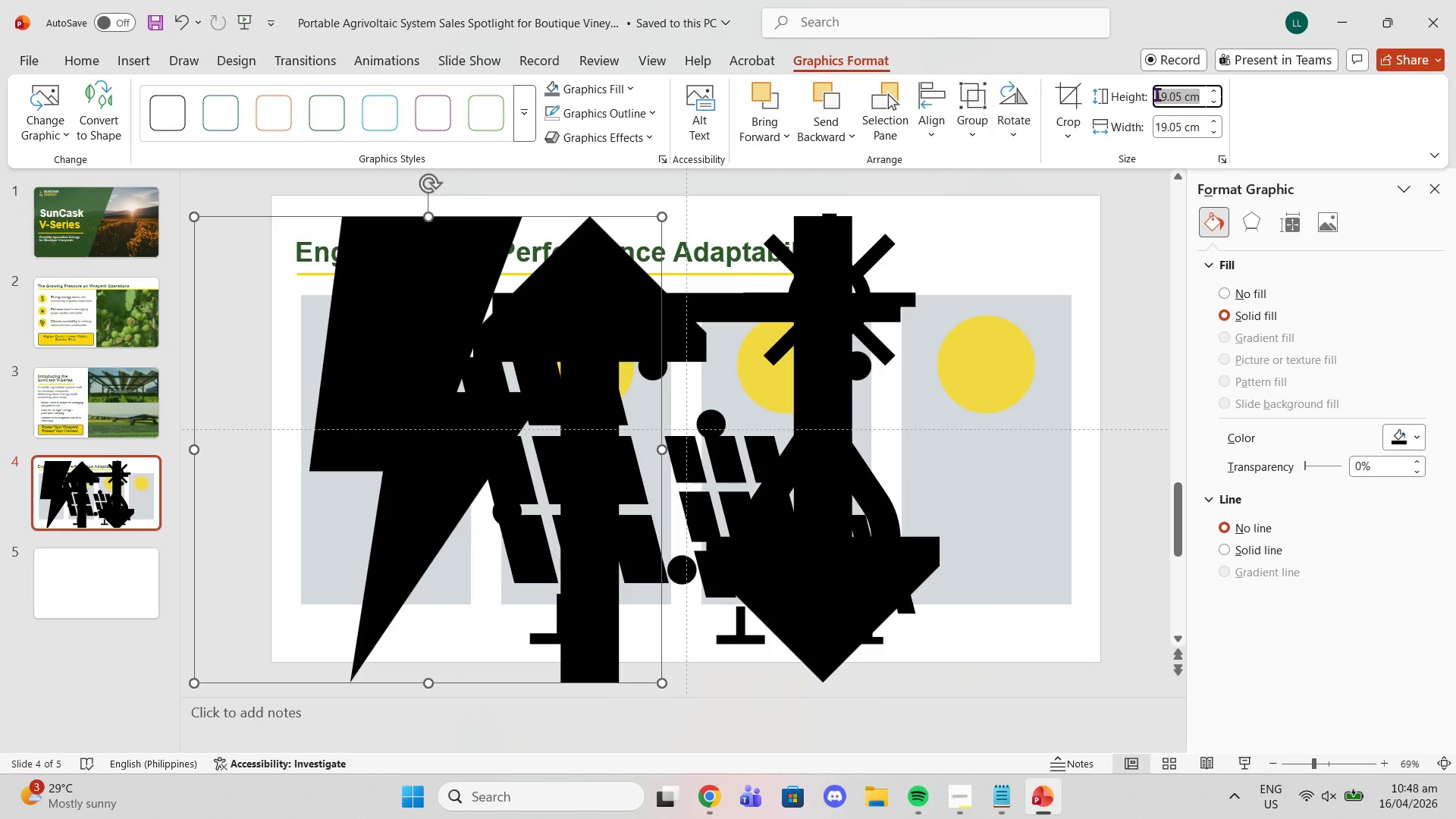 
key(3)
 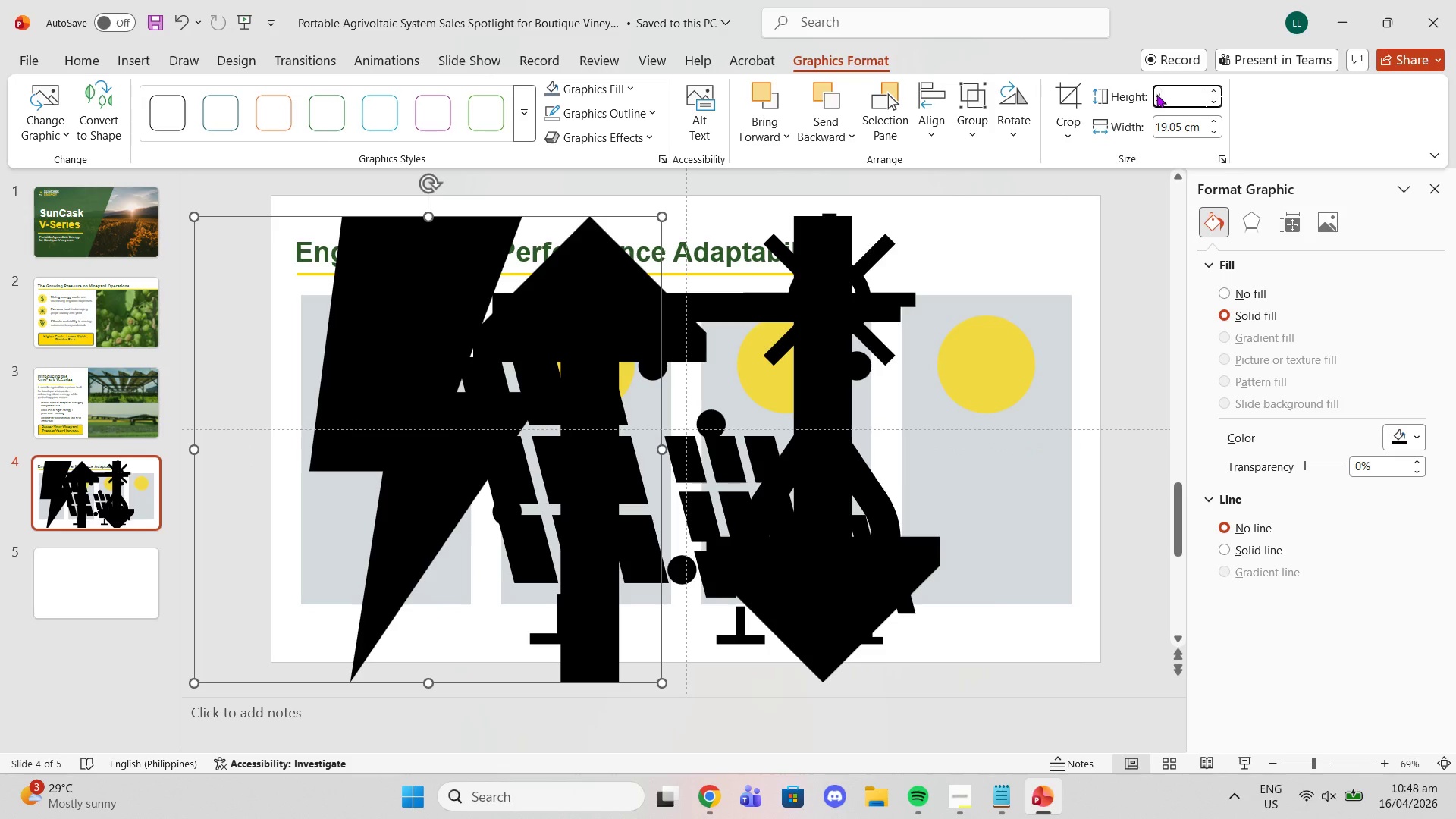 
key(Period)
 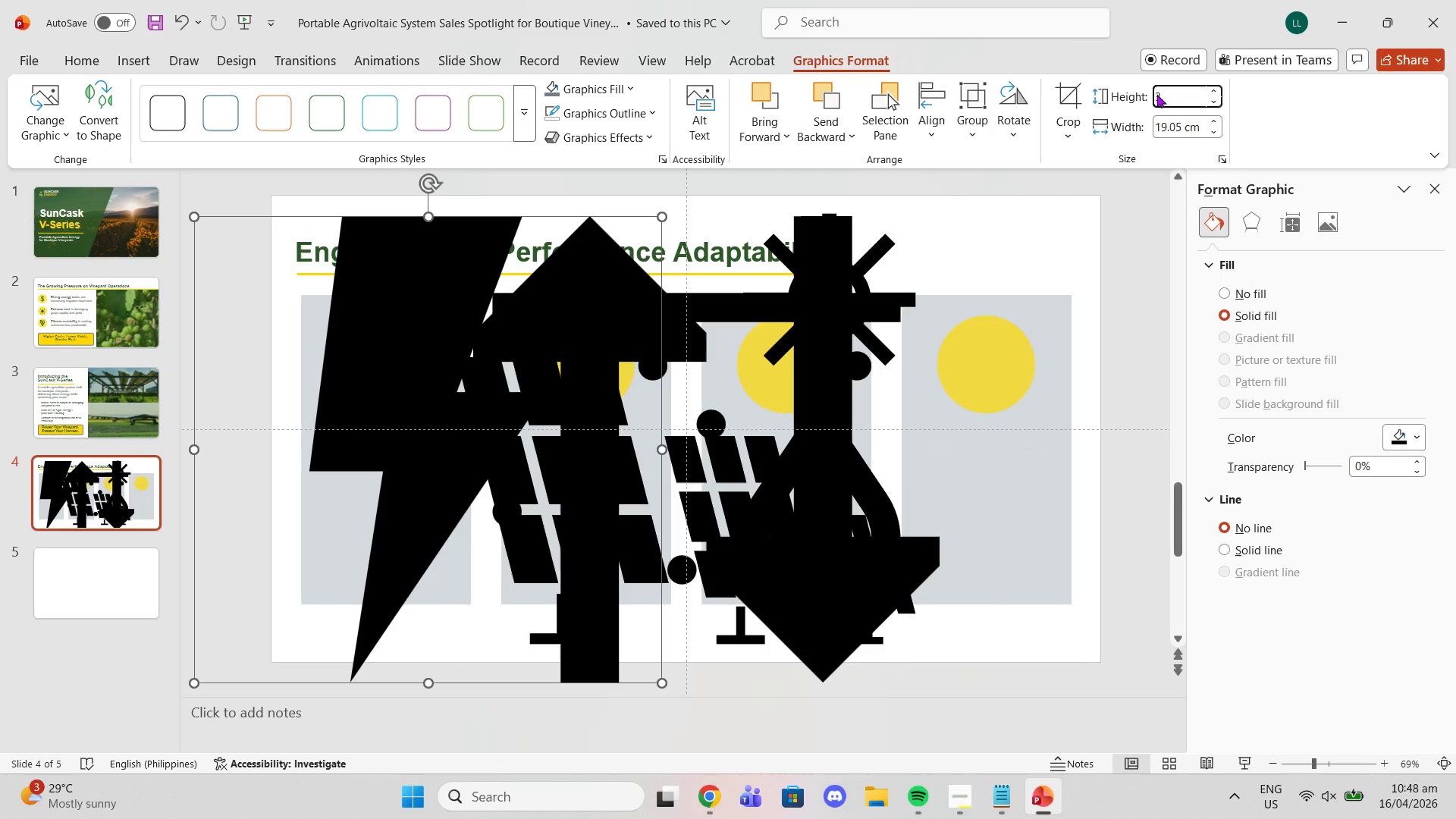 
key(5)
 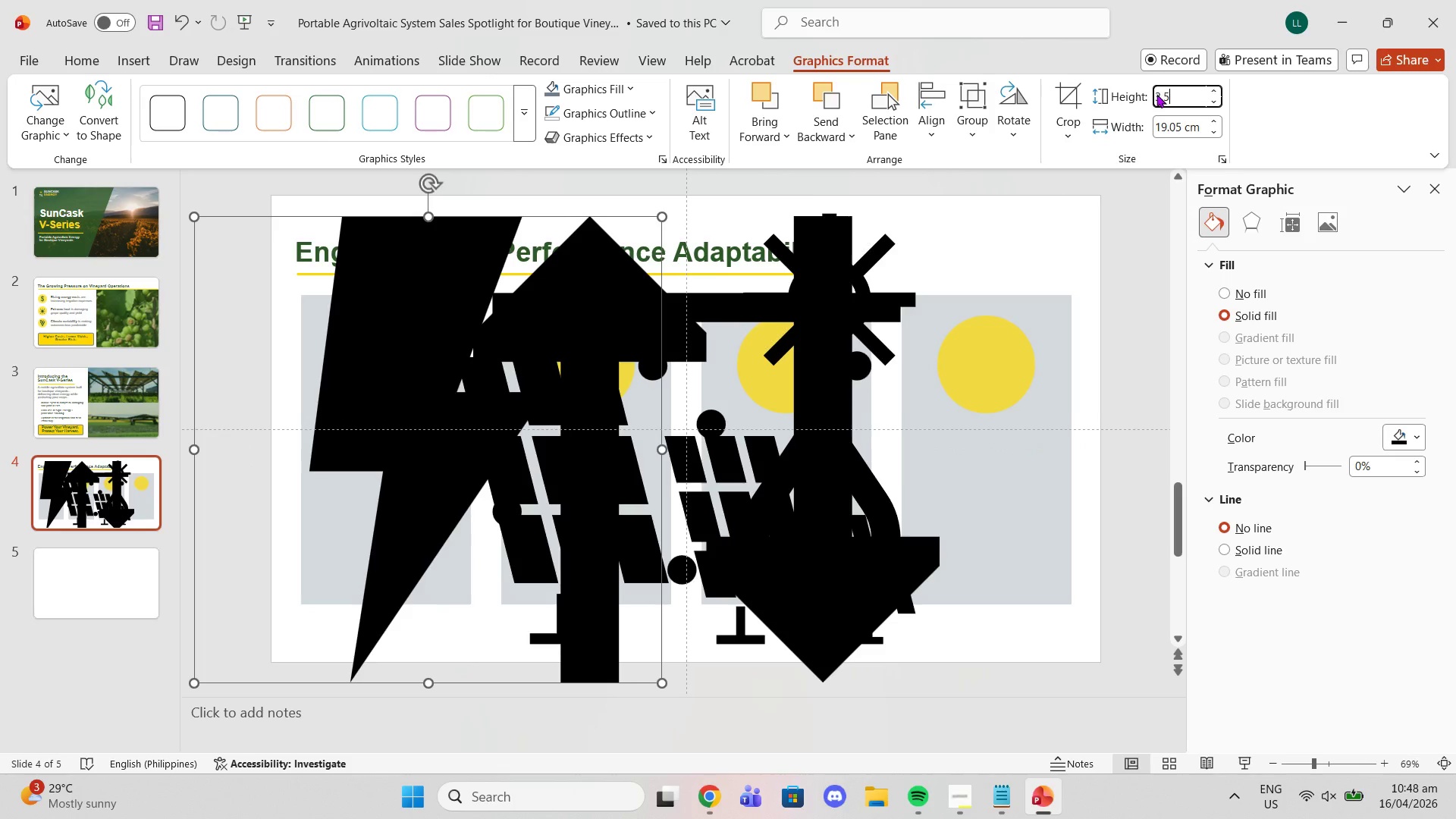 
key(Enter)
 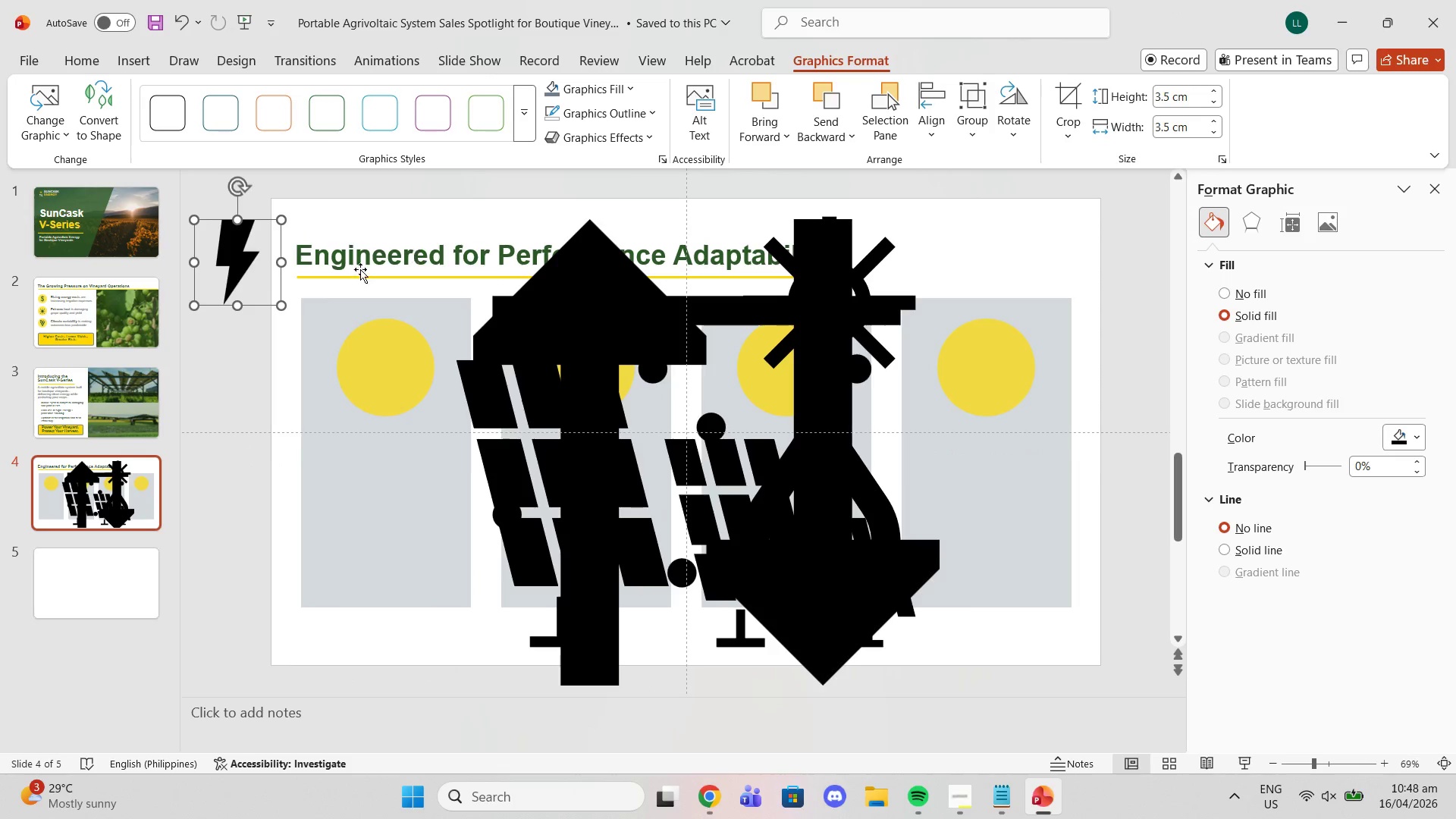 
left_click_drag(start_coordinate=[234, 257], to_coordinate=[384, 364])
 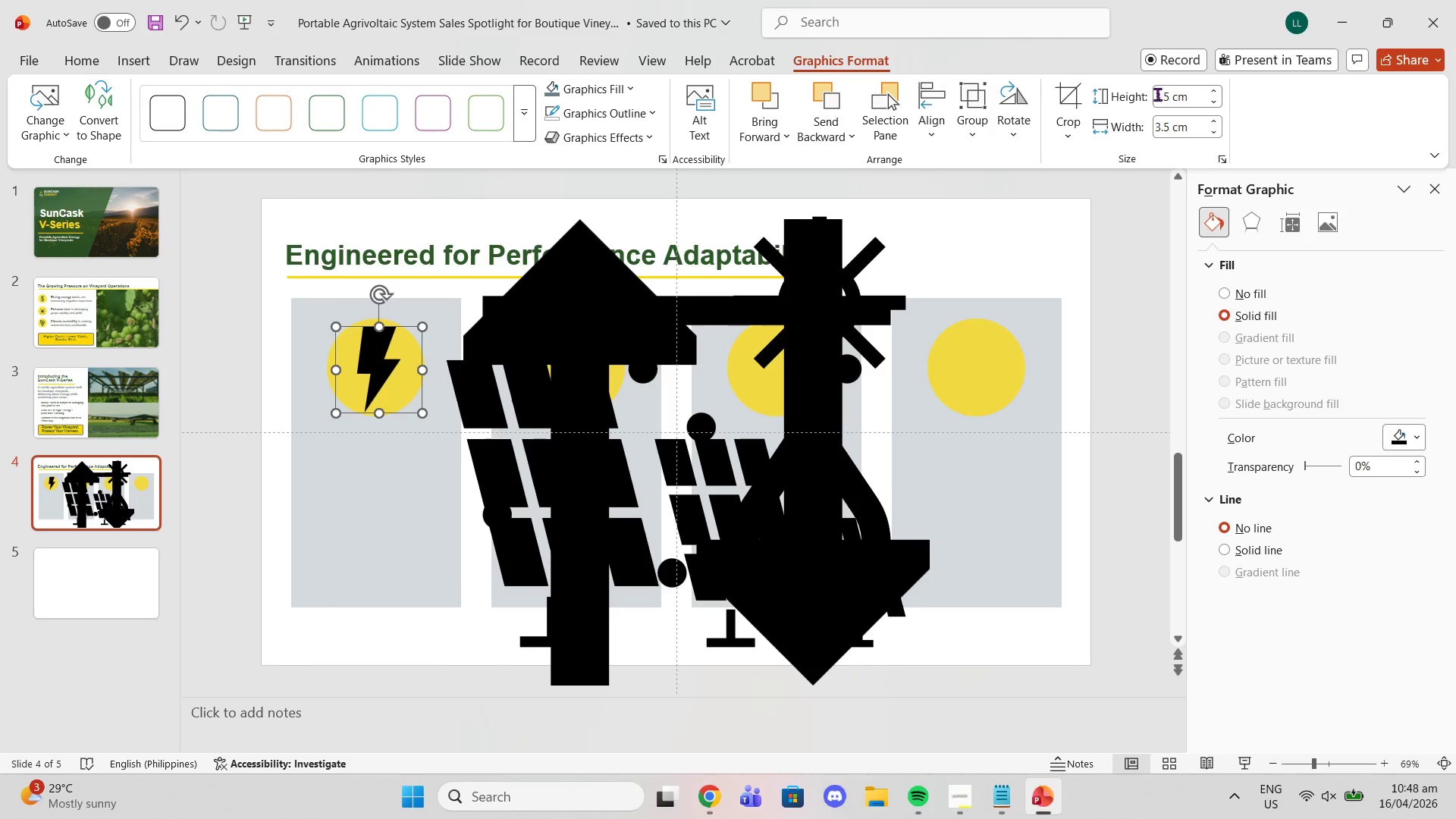 
left_click([1169, 103])
 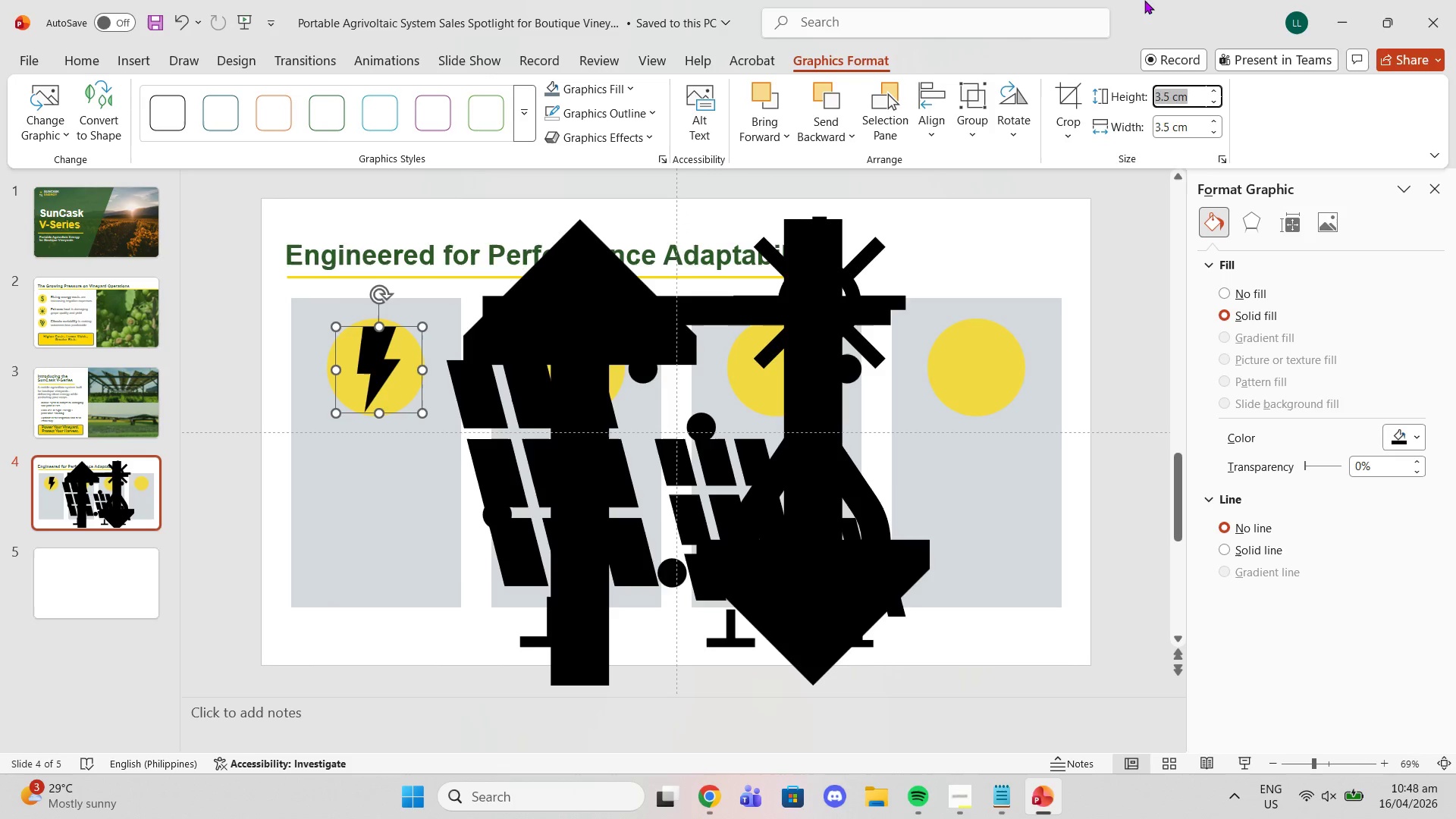 
key(3)
 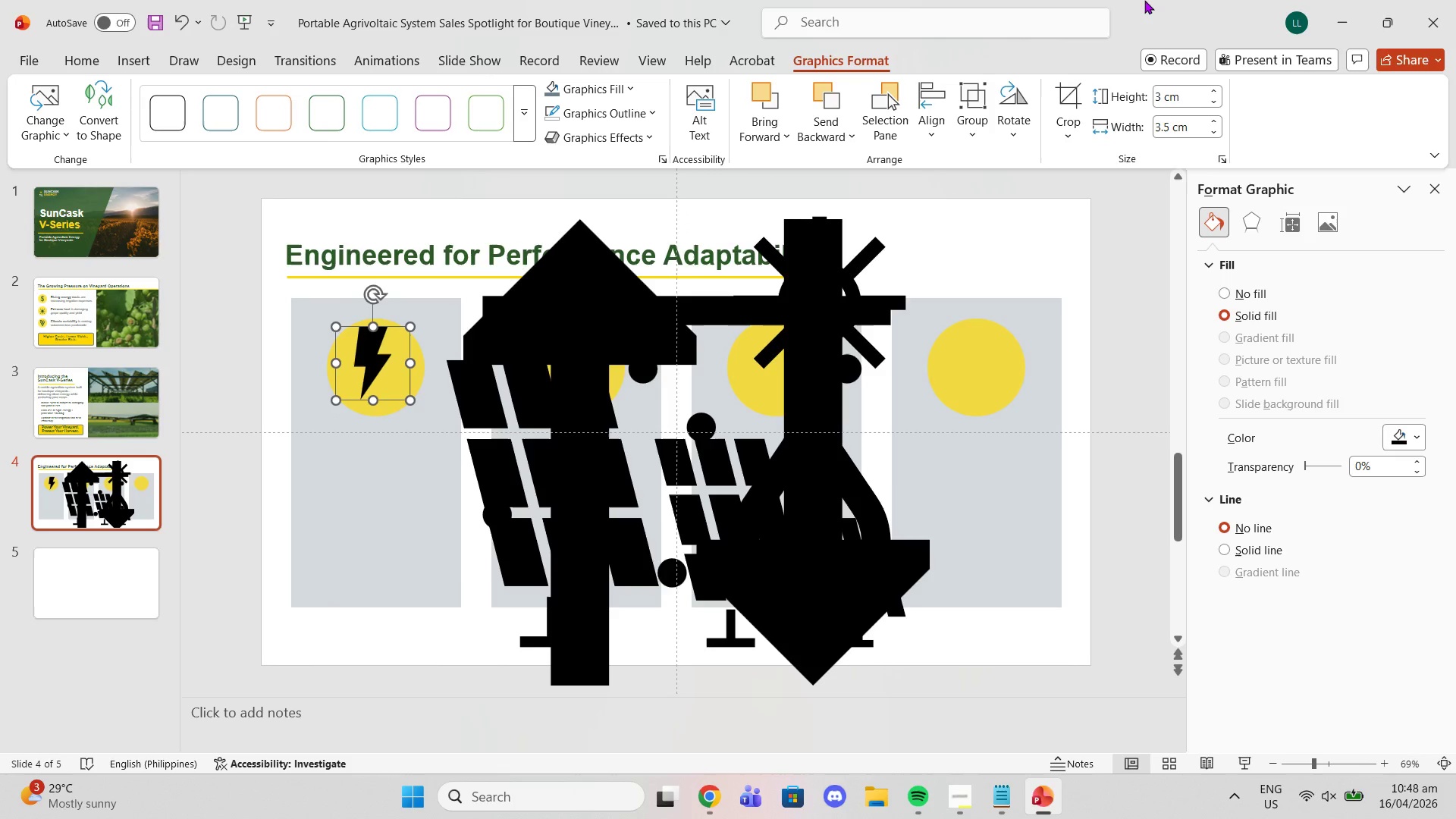 
key(Enter)
 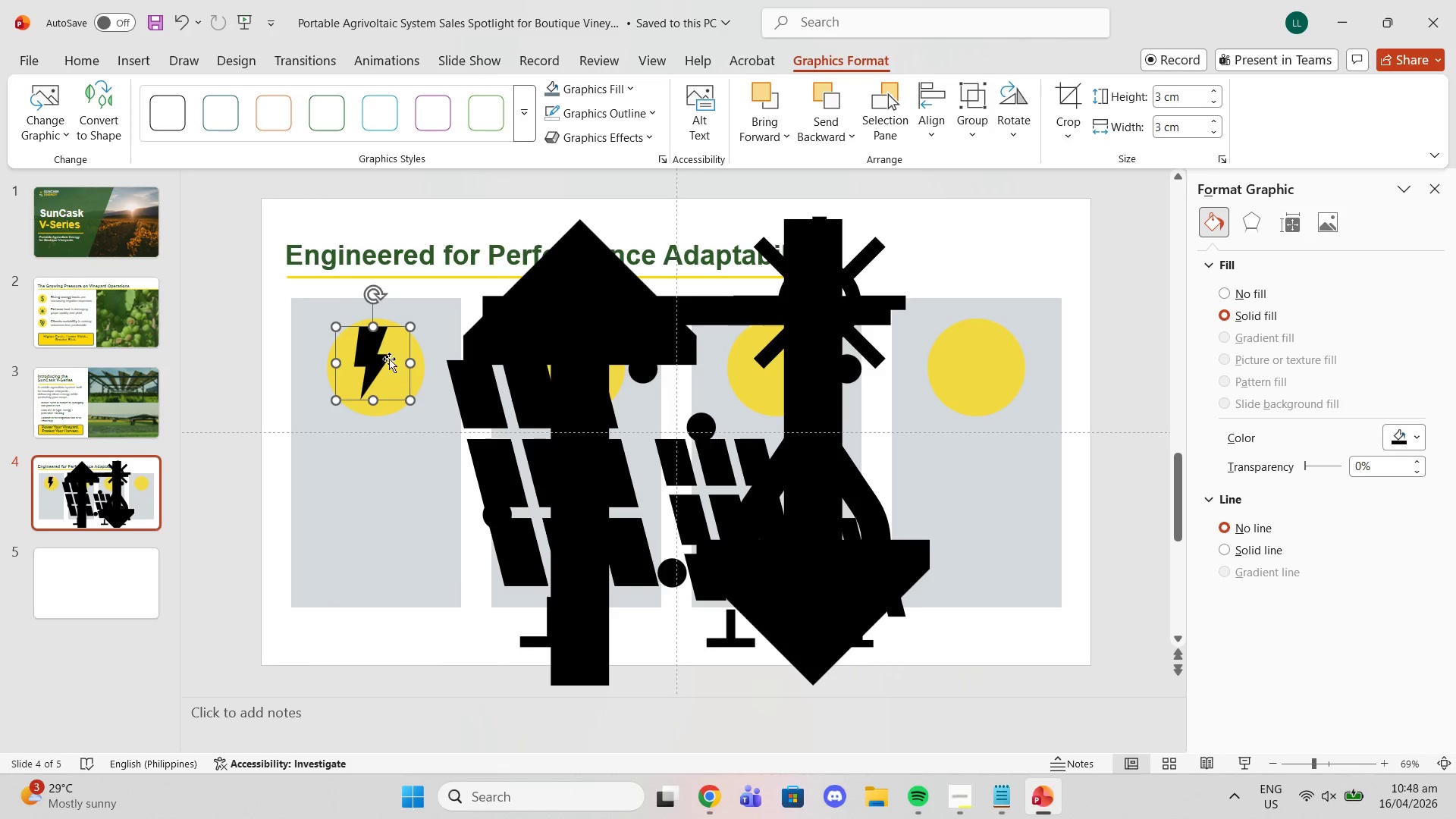 
left_click_drag(start_coordinate=[380, 358], to_coordinate=[384, 365])
 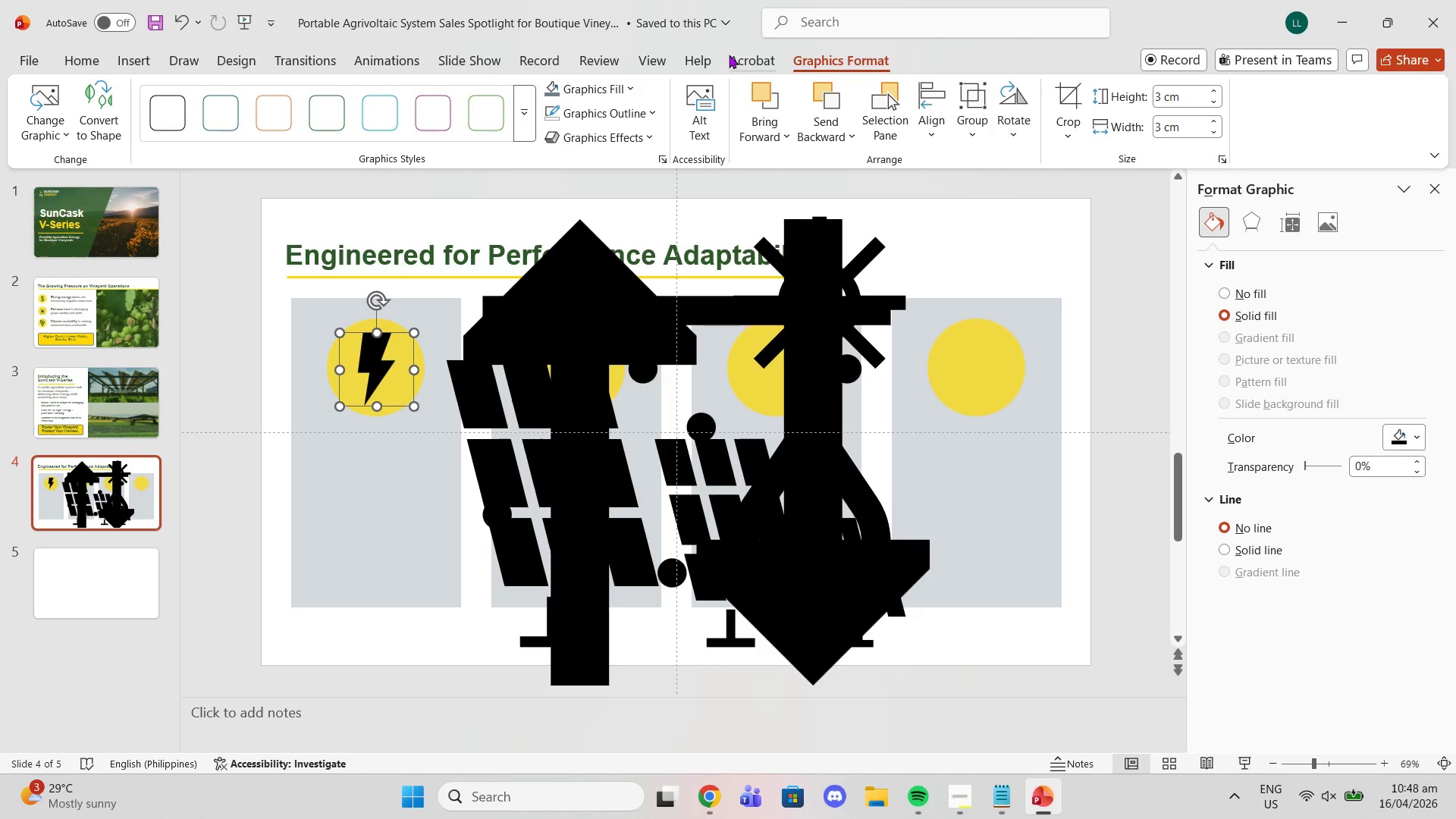 
left_click([670, 55])
 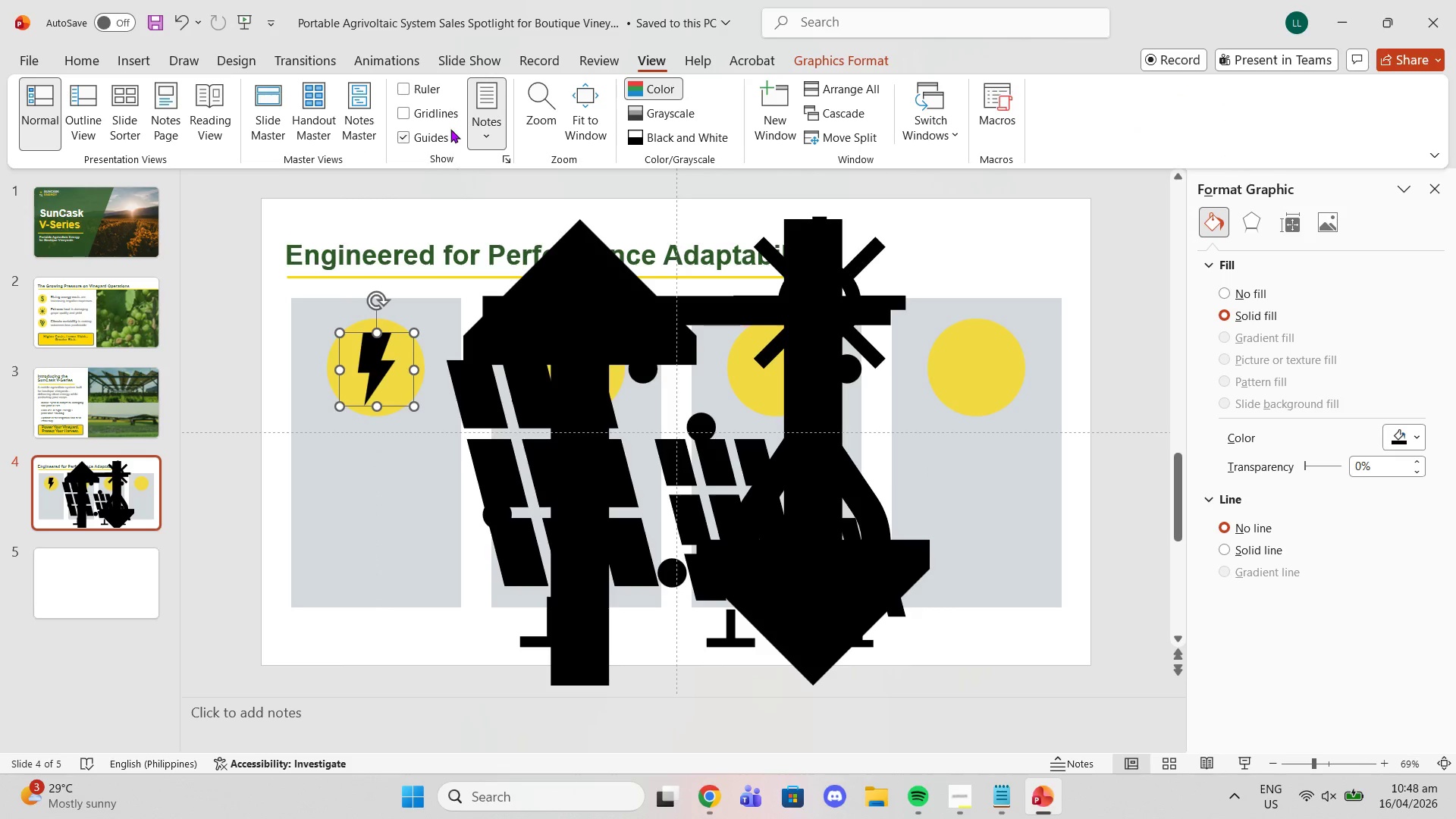 
left_click([443, 108])
 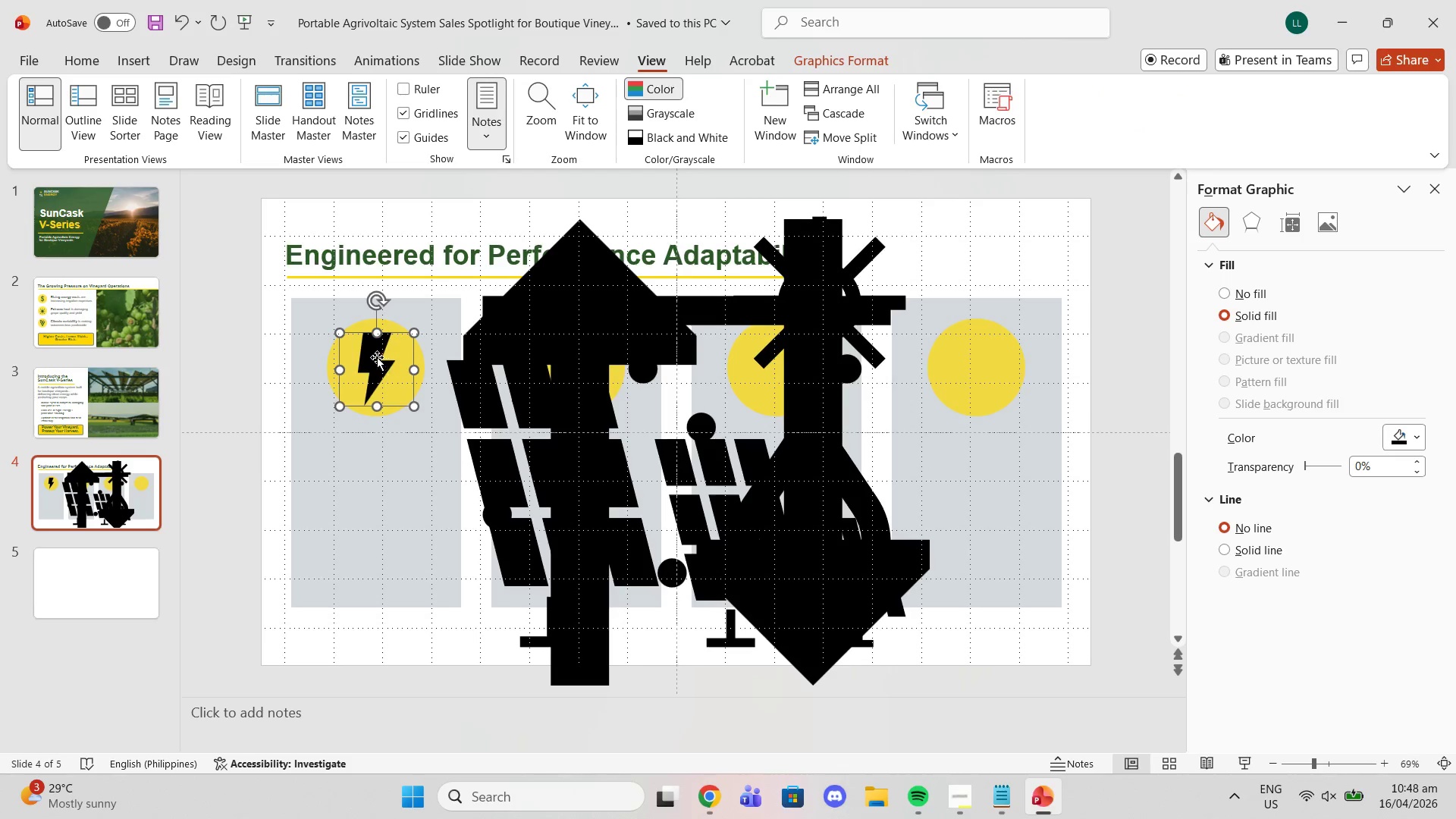 
left_click([372, 357])
 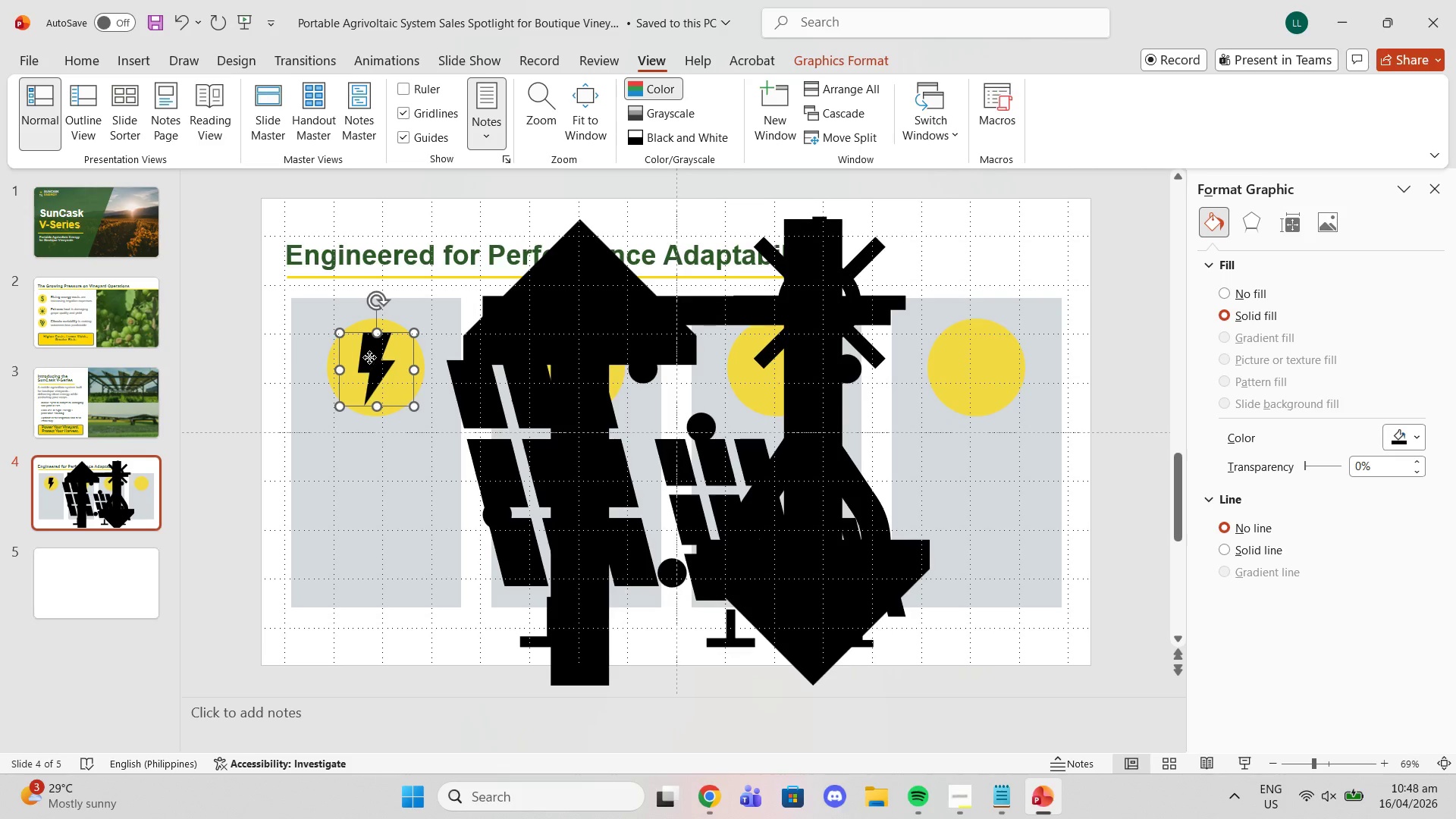 
left_click_drag(start_coordinate=[369, 357], to_coordinate=[371, 361])
 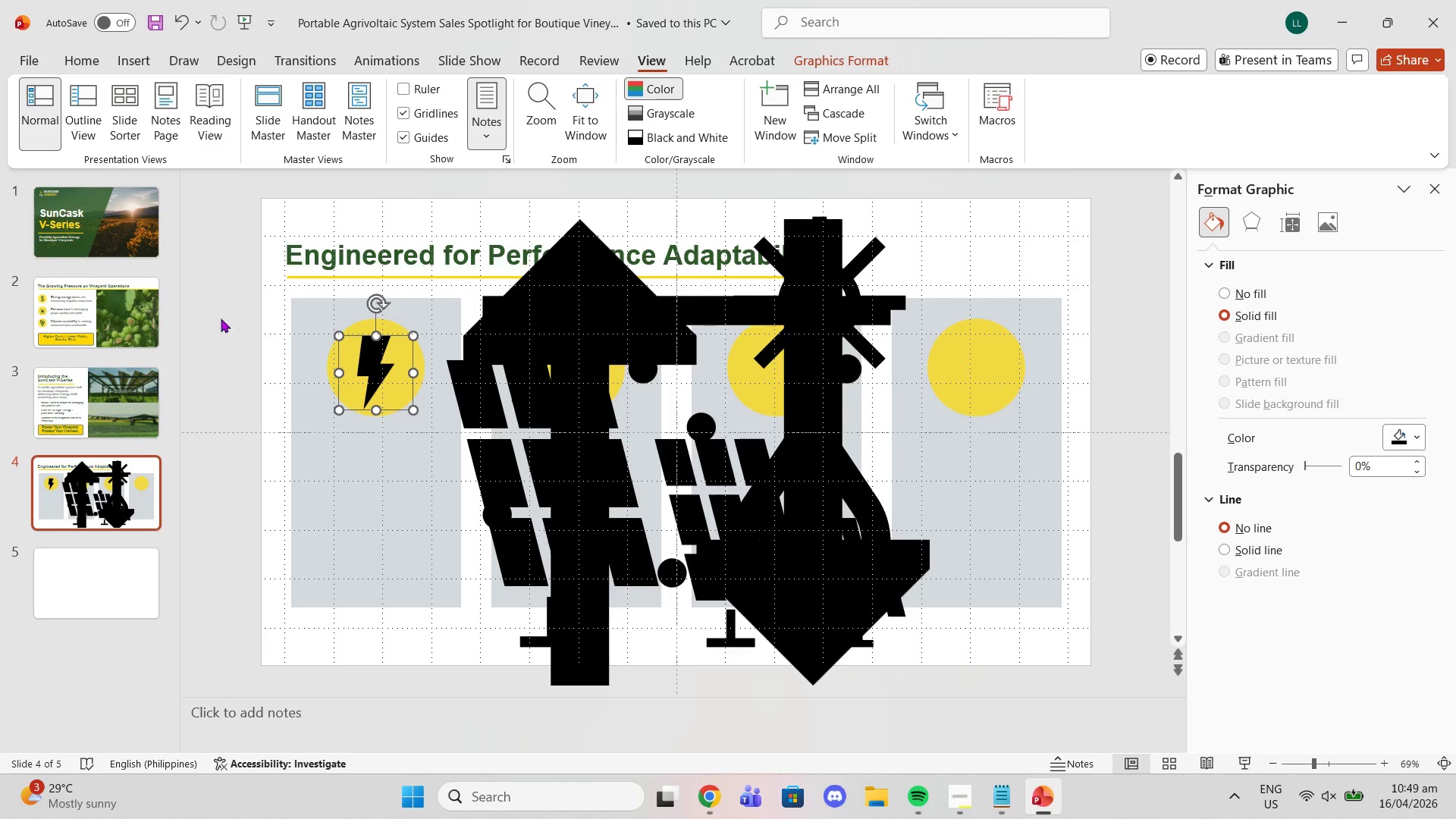 
left_click([200, 312])
 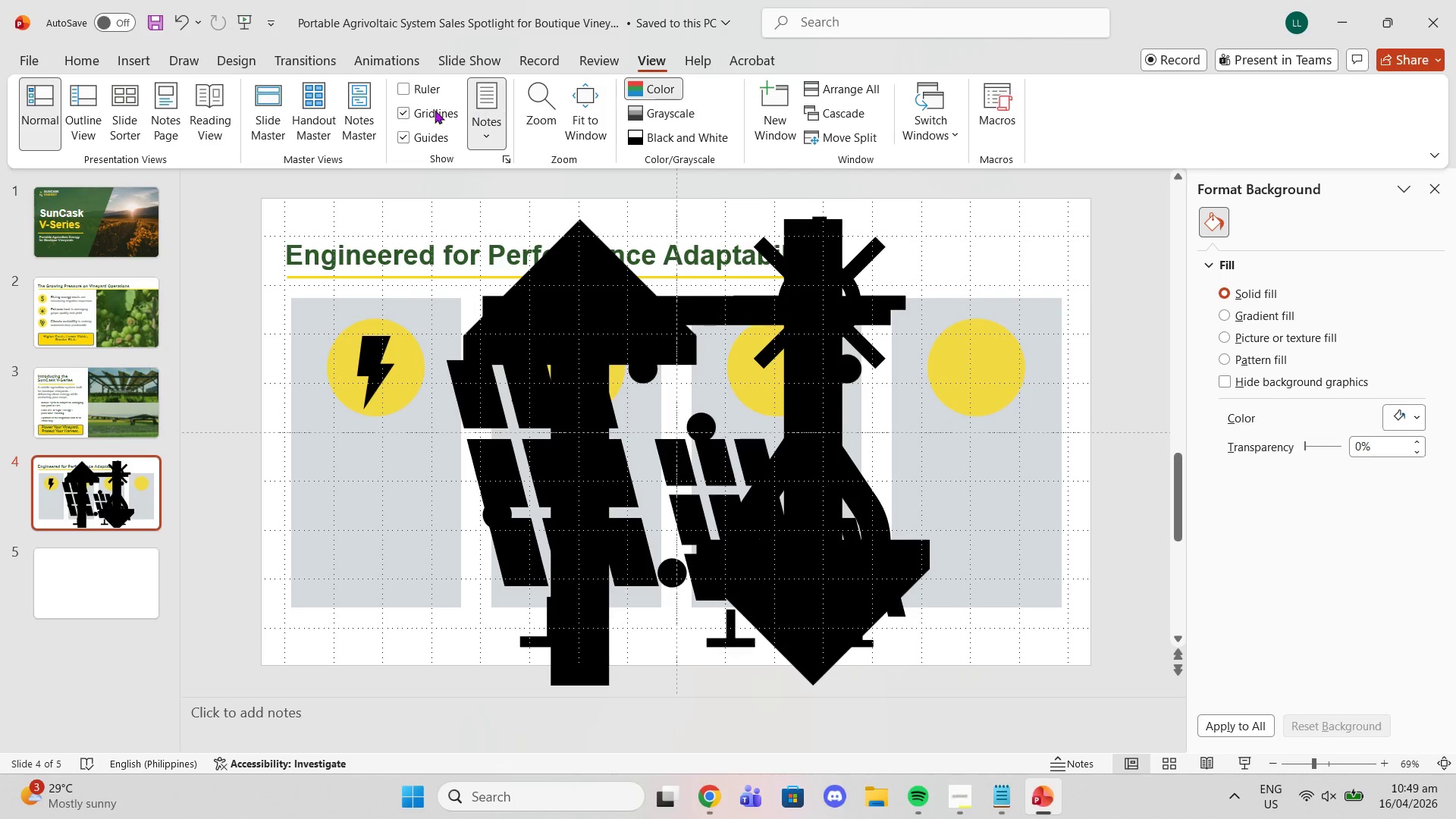 
left_click([403, 115])
 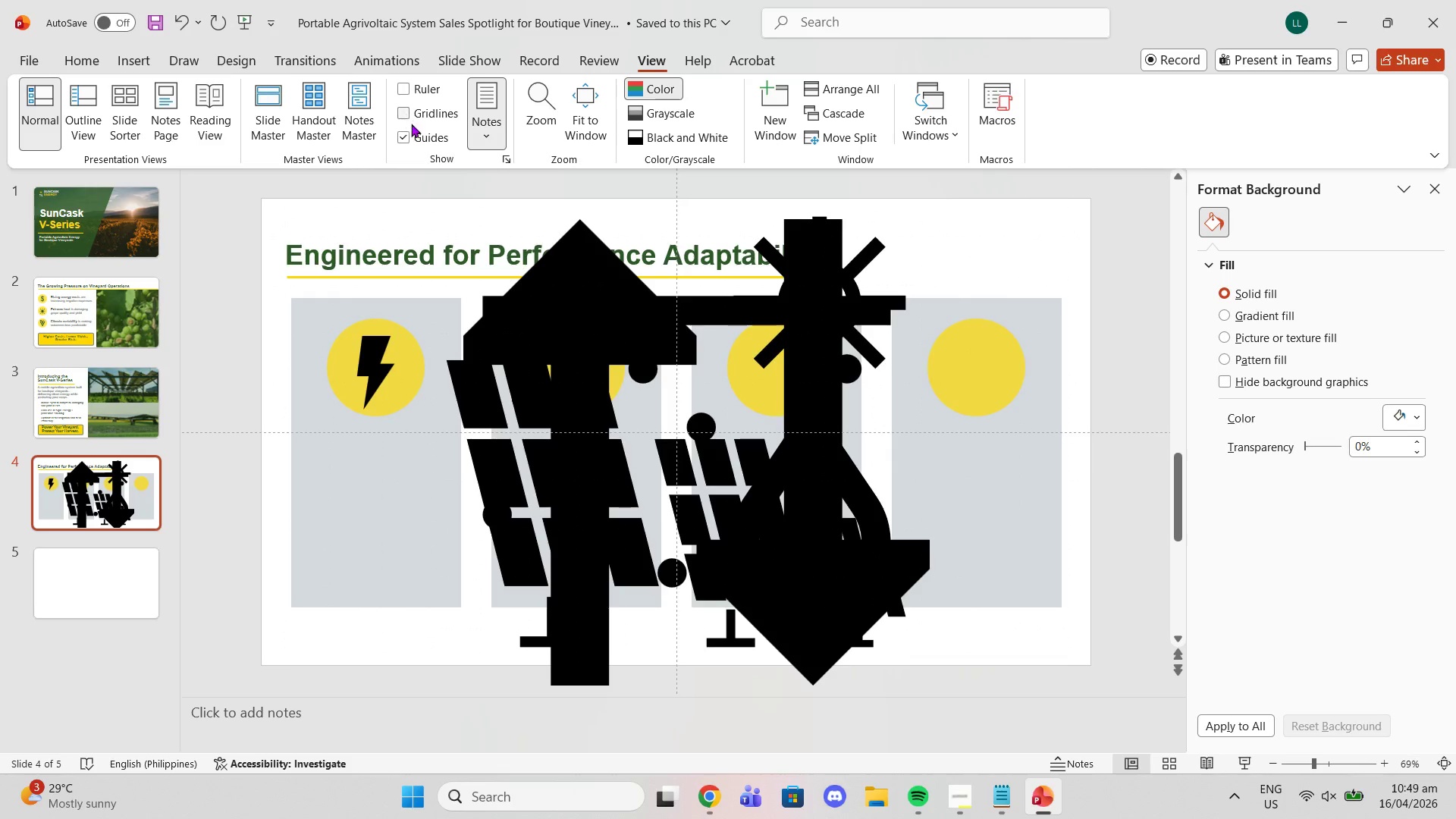 
mouse_move([431, 125])
 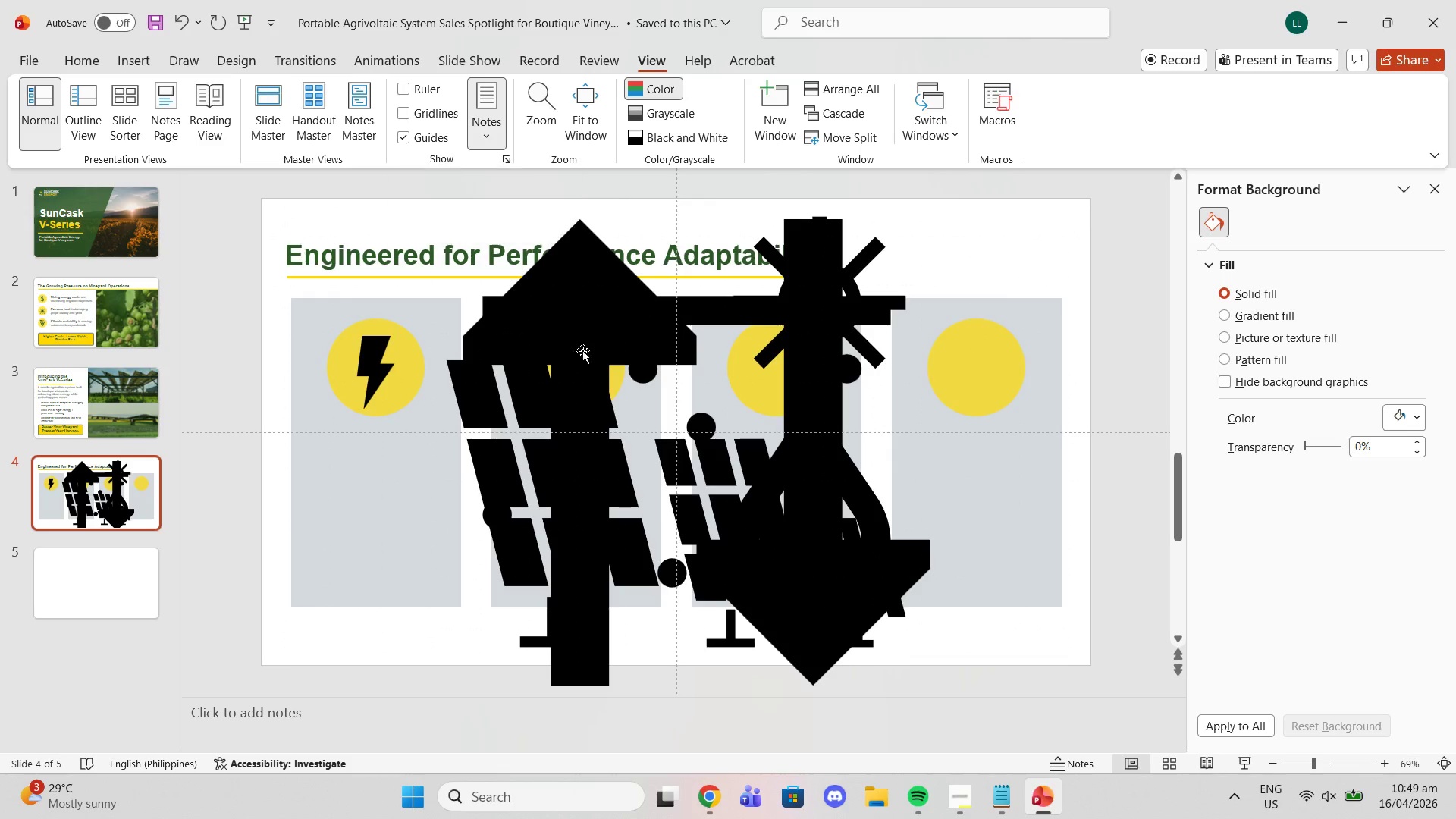 
left_click([579, 352])
 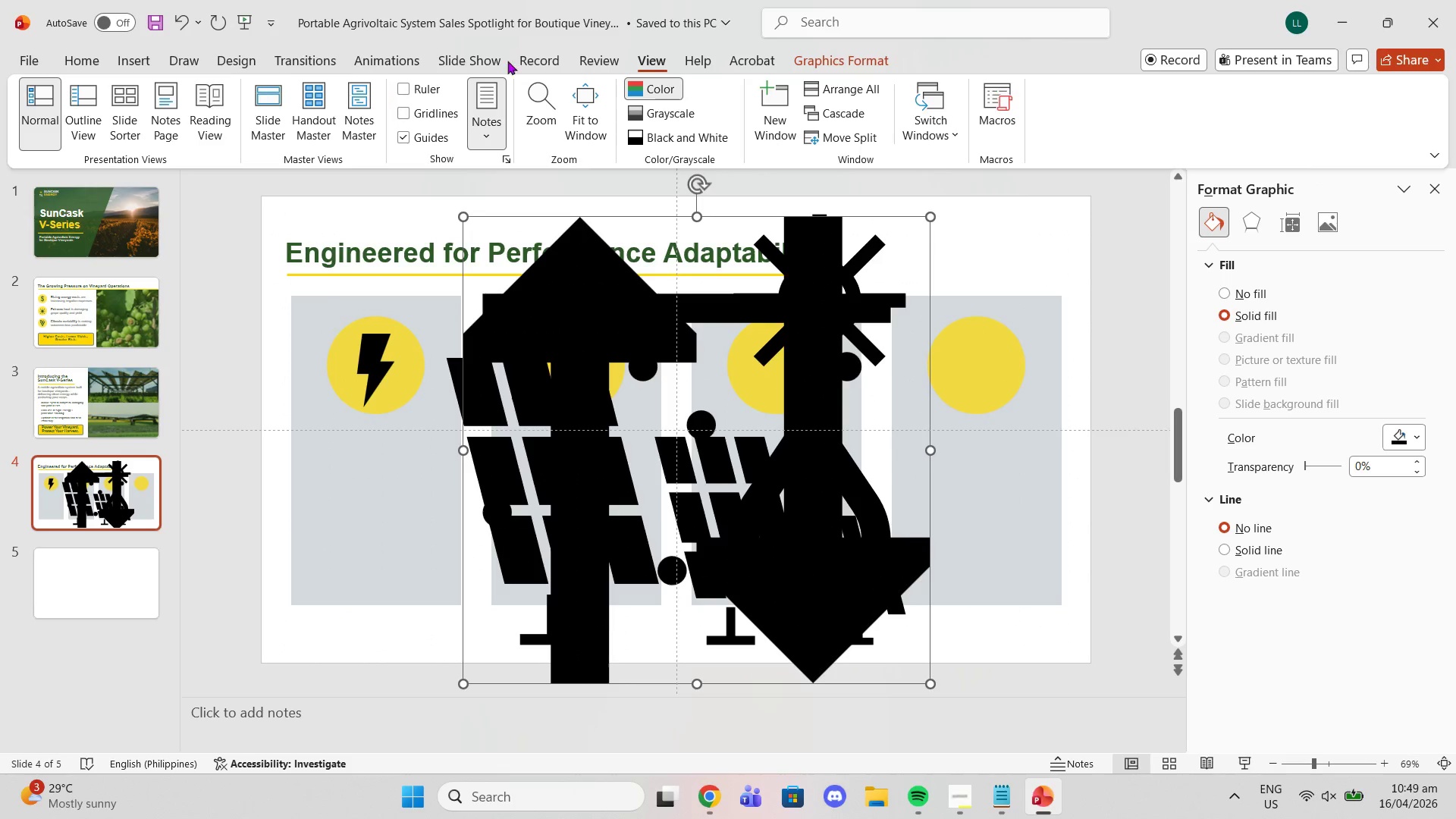 
left_click([854, 49])
 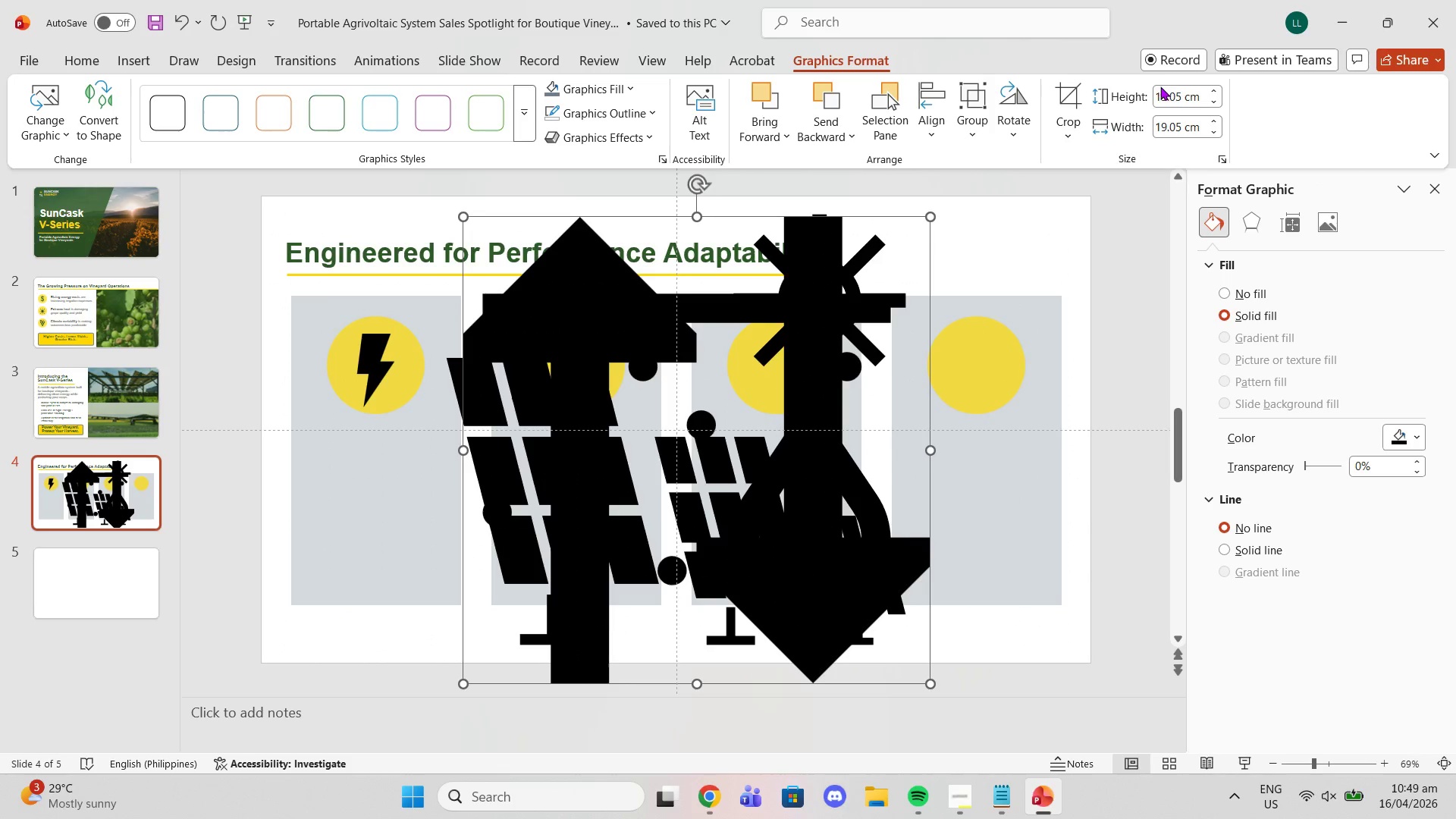 
double_click([1165, 94])
 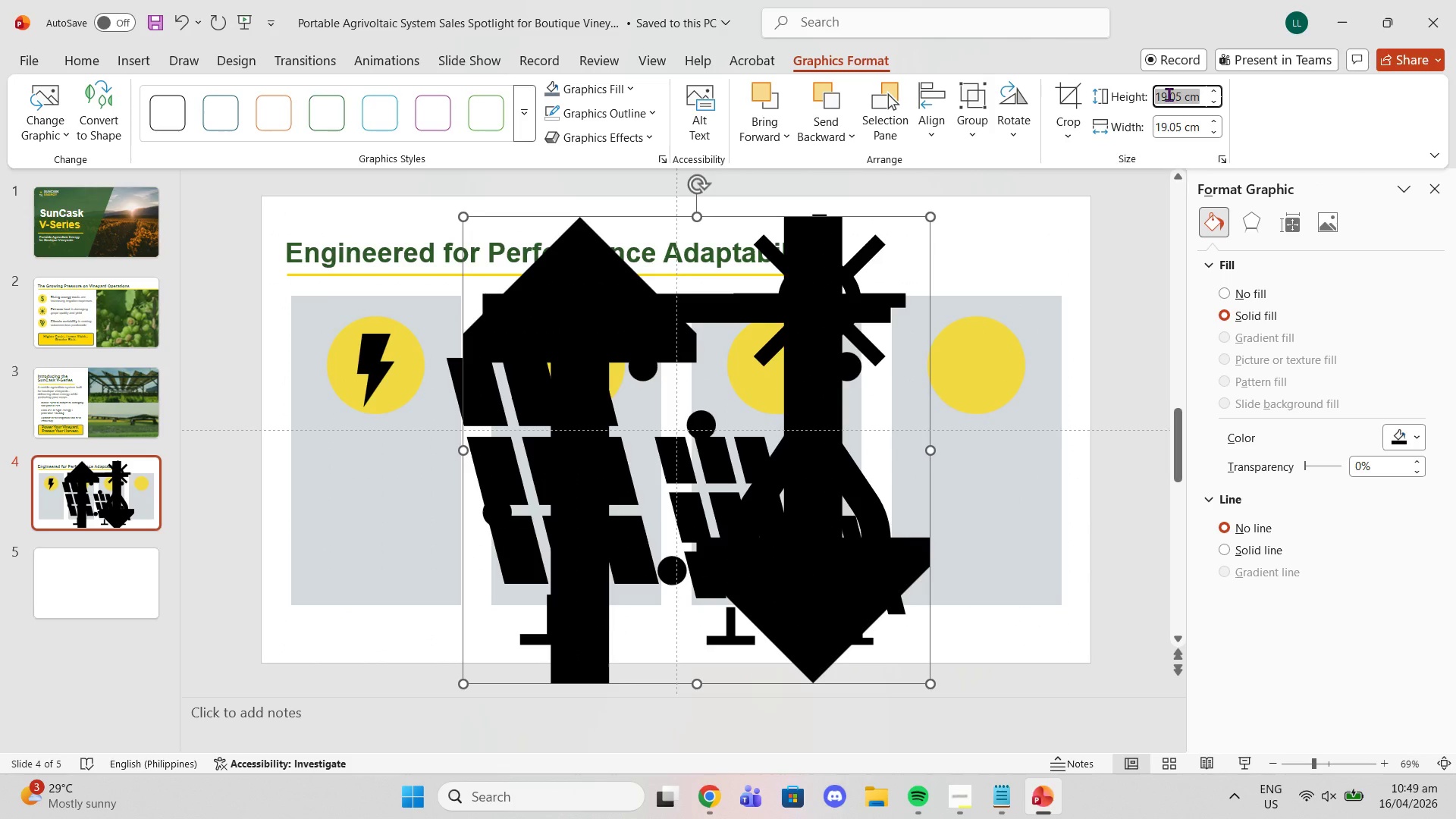 
key(3)
 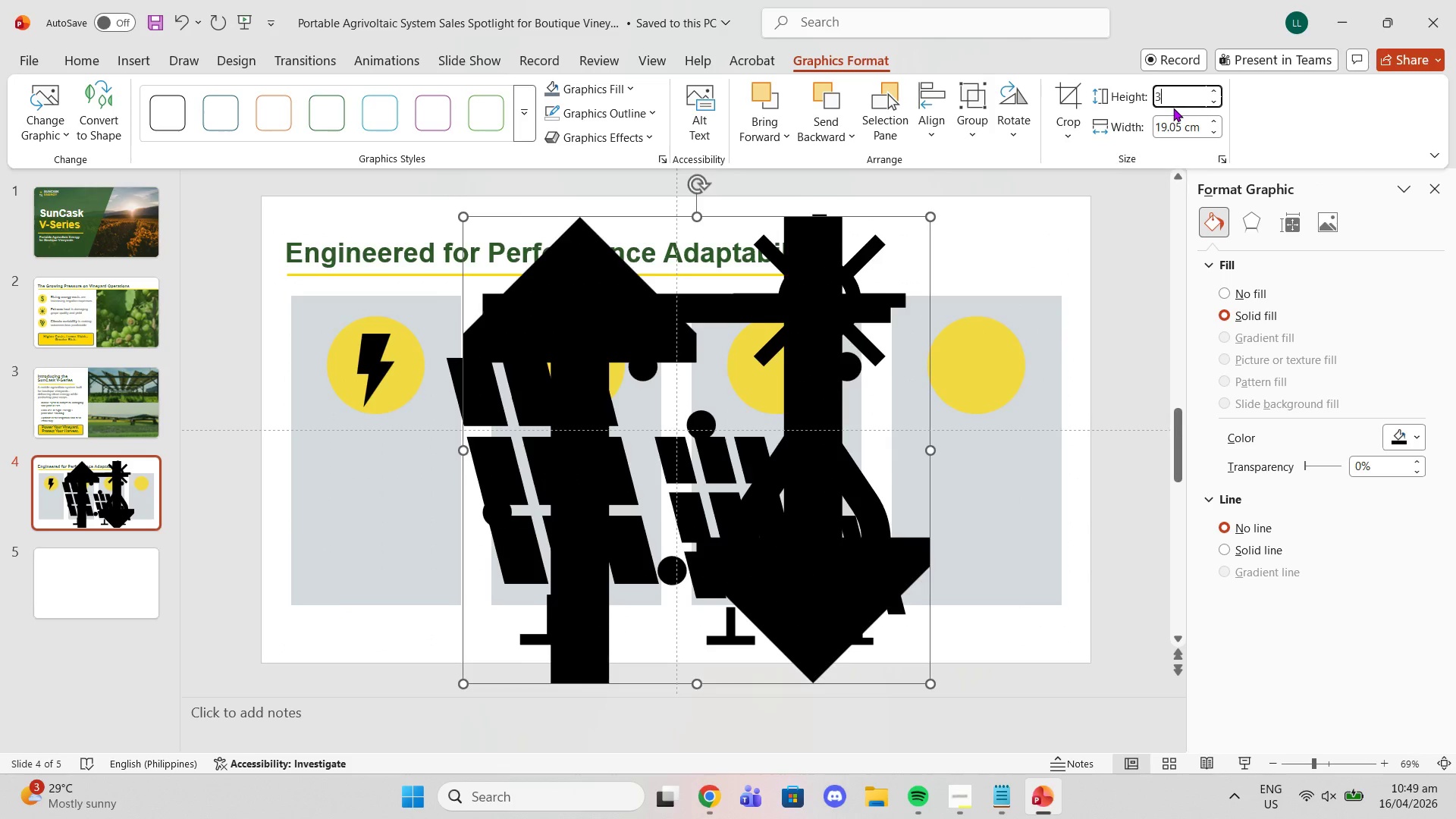 
key(Enter)
 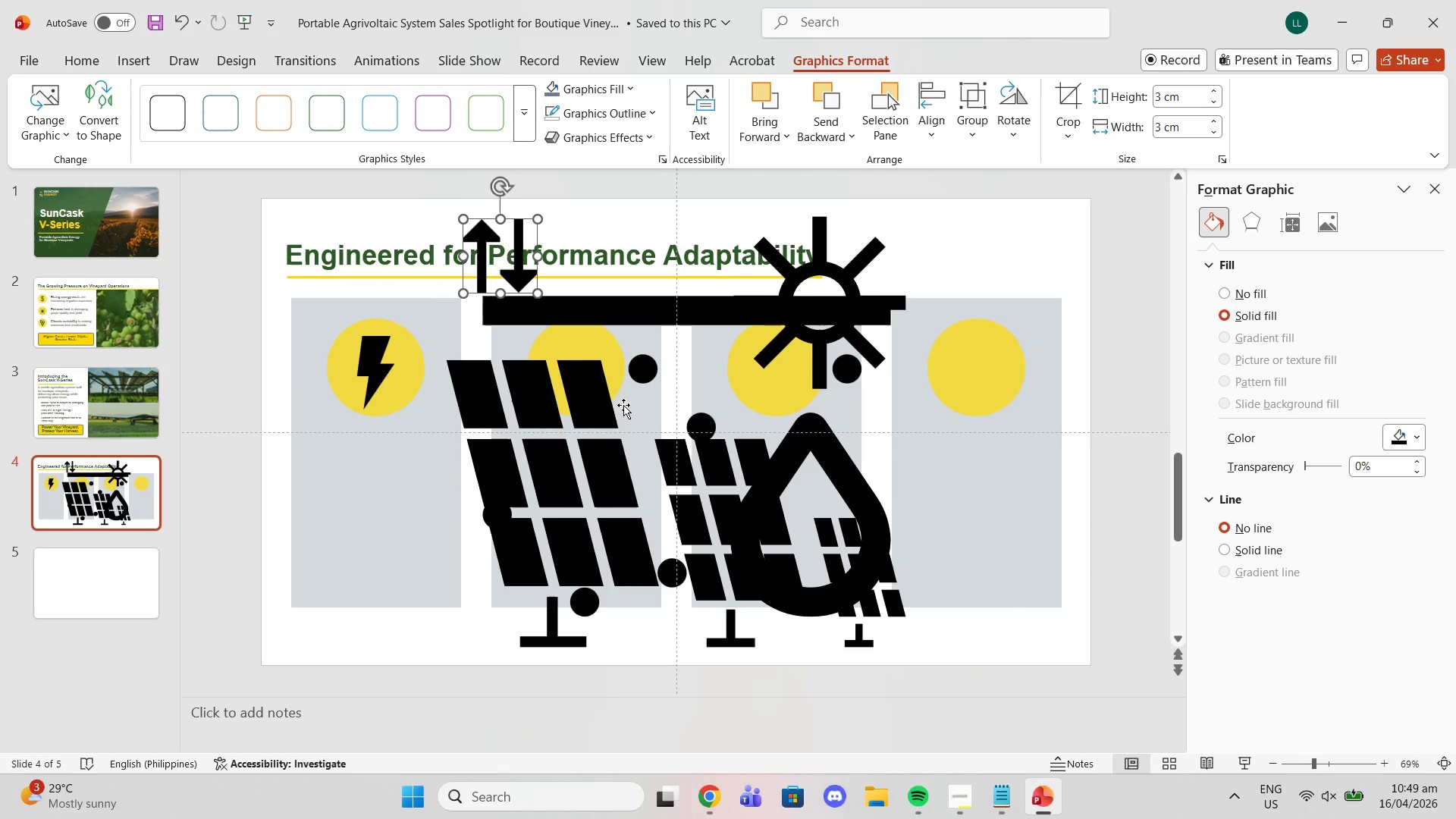 
left_click([607, 425])
 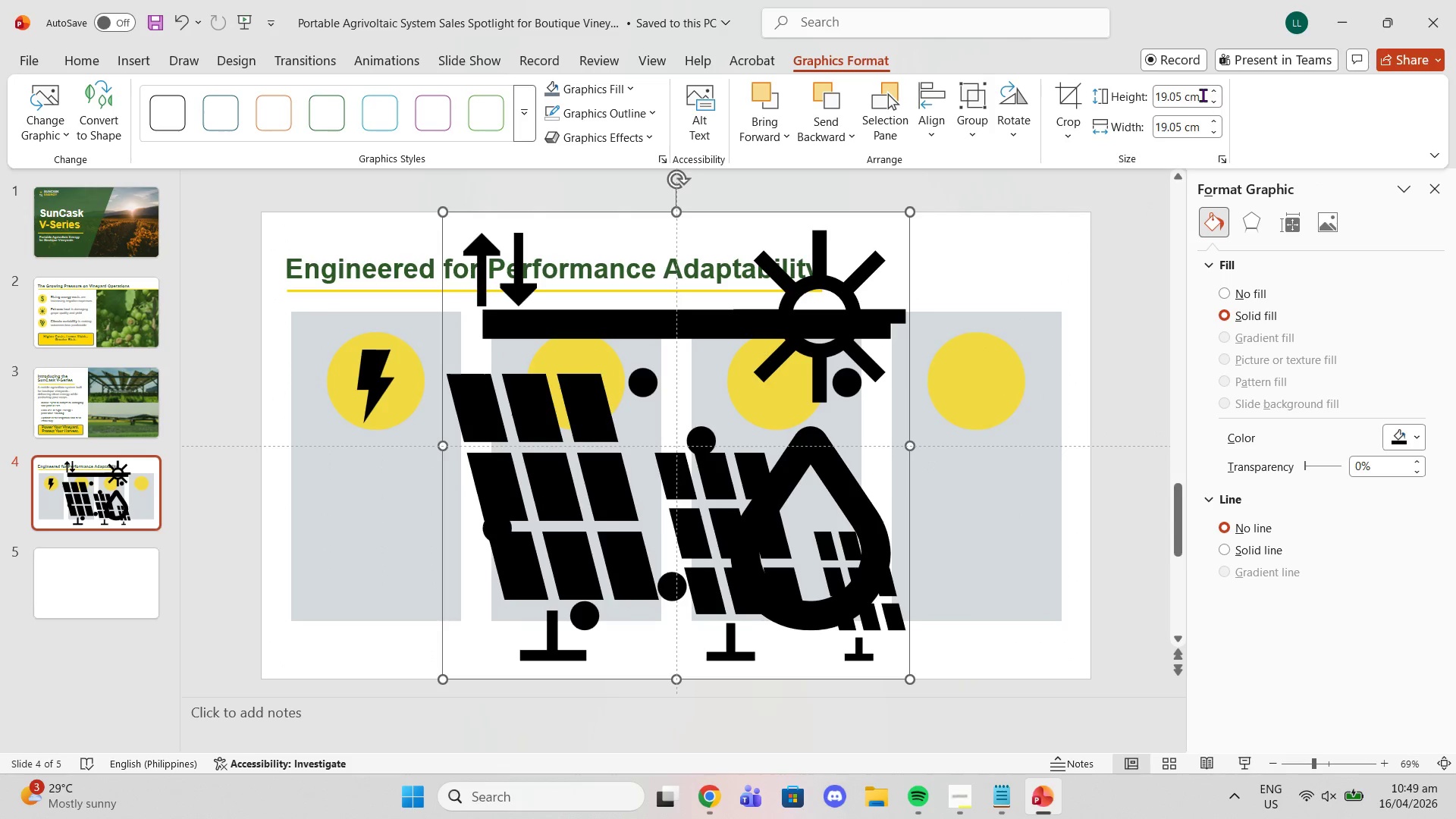 
left_click([1181, 90])
 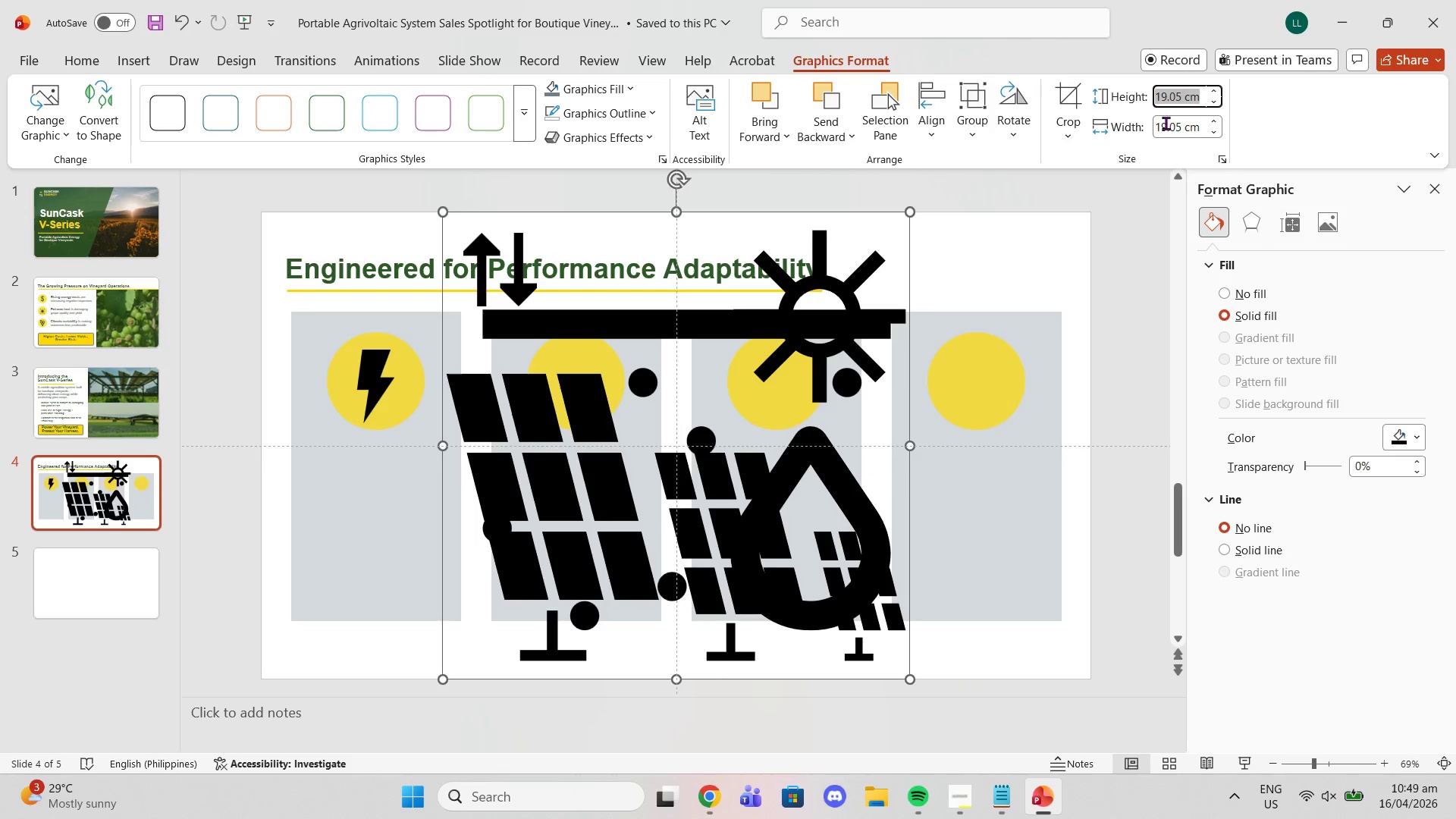 
key(3)
 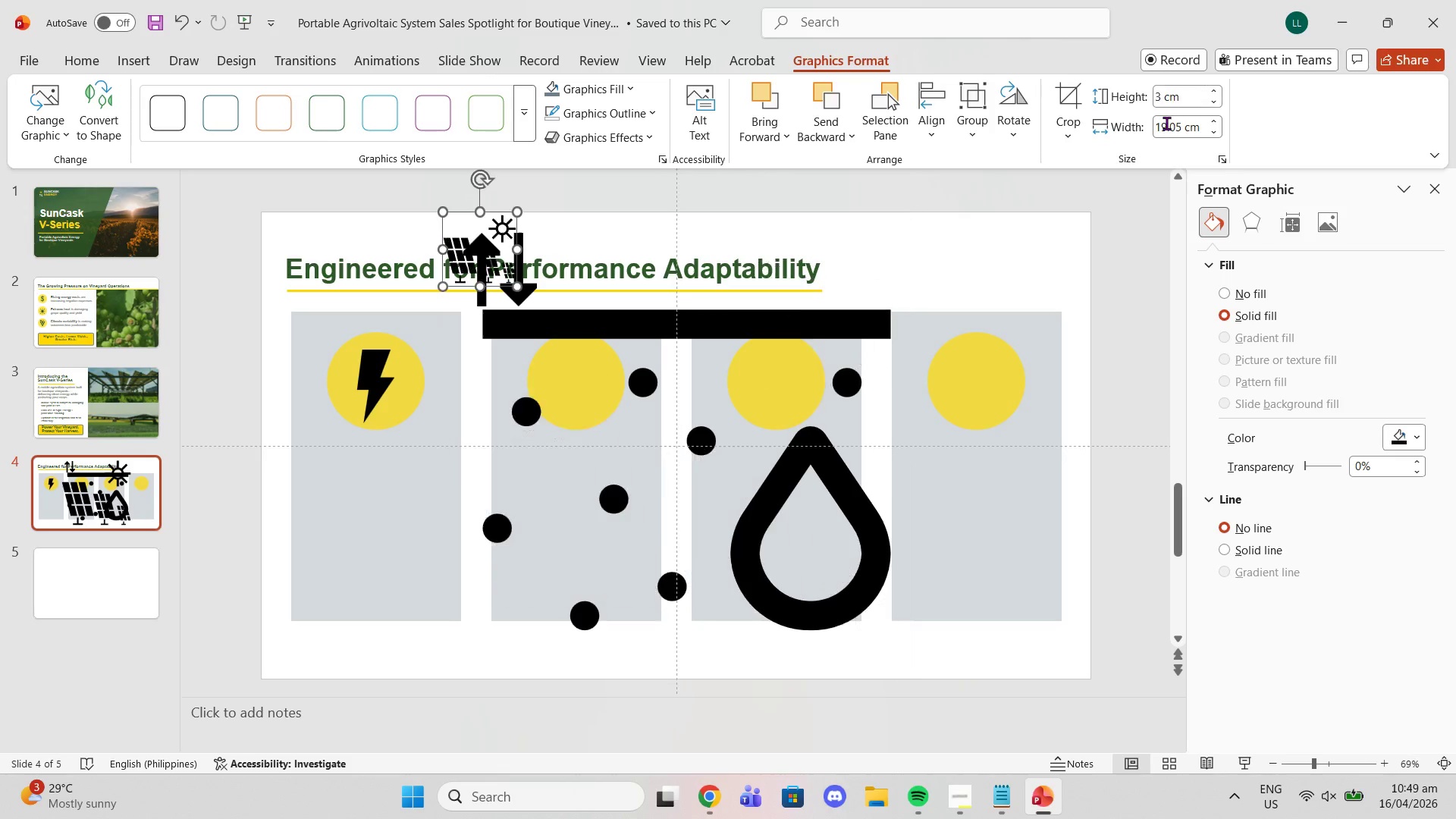 
key(Enter)
 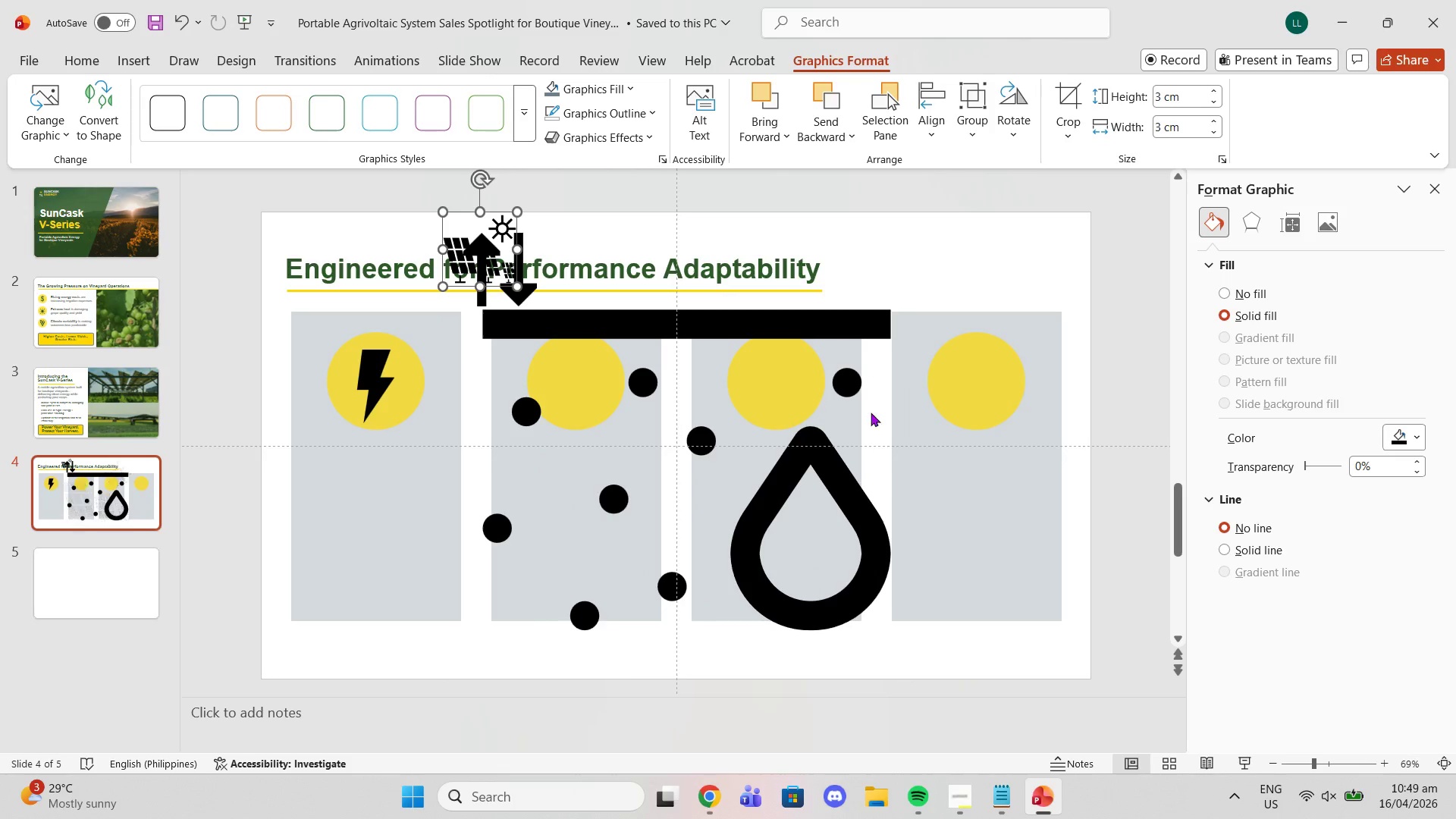 
left_click([843, 494])
 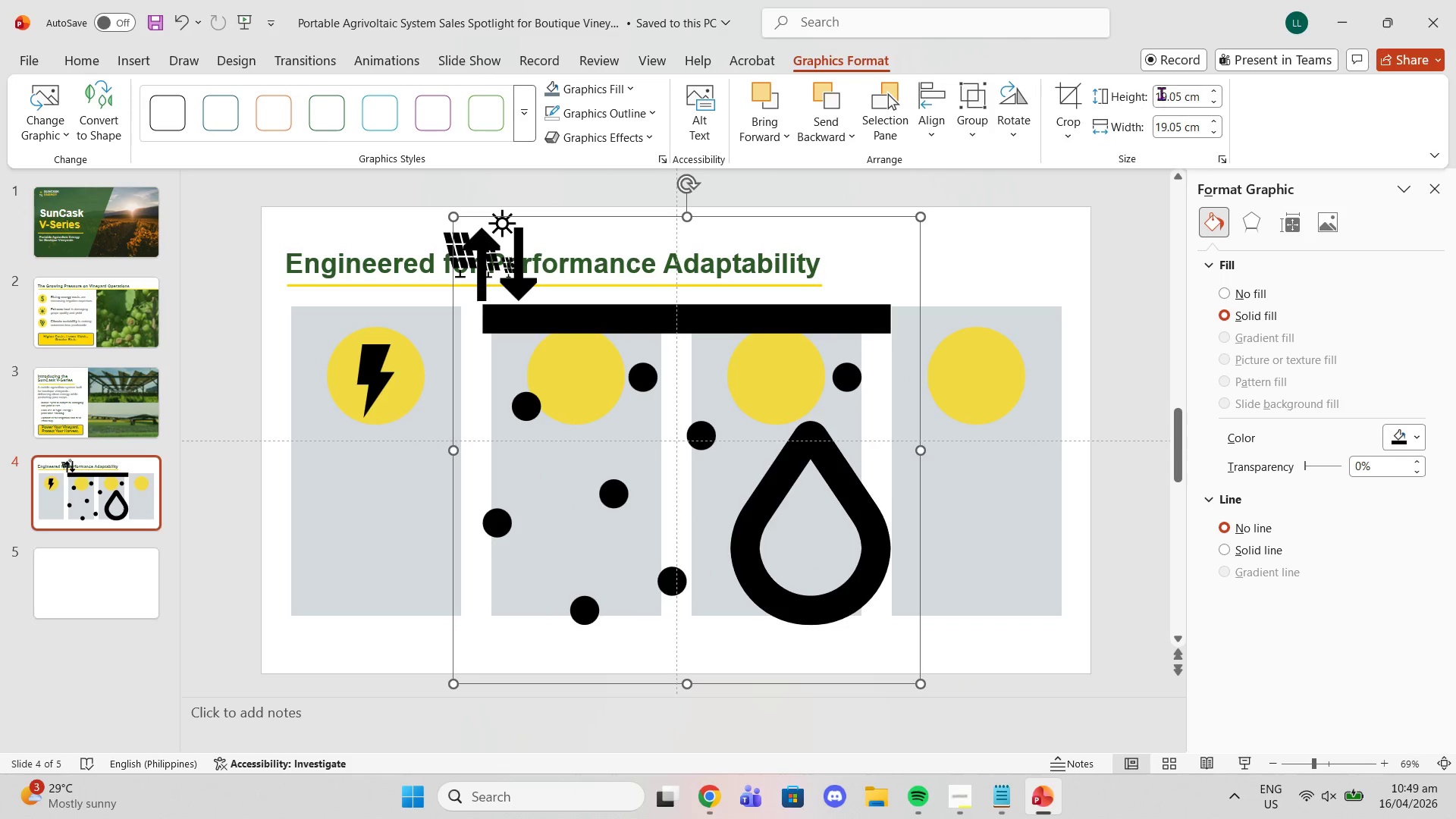 
left_click([1176, 92])
 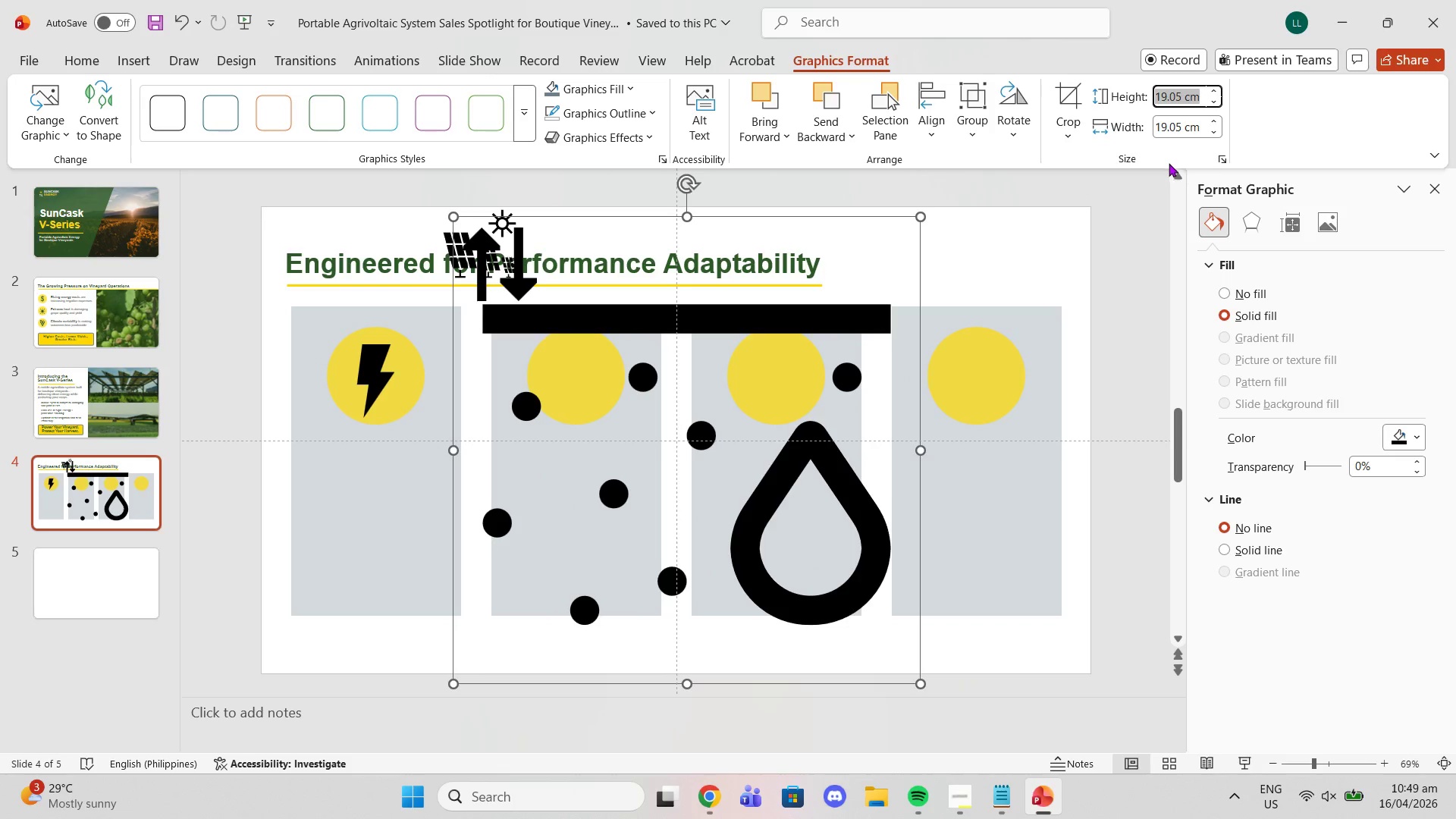 
key(3)
 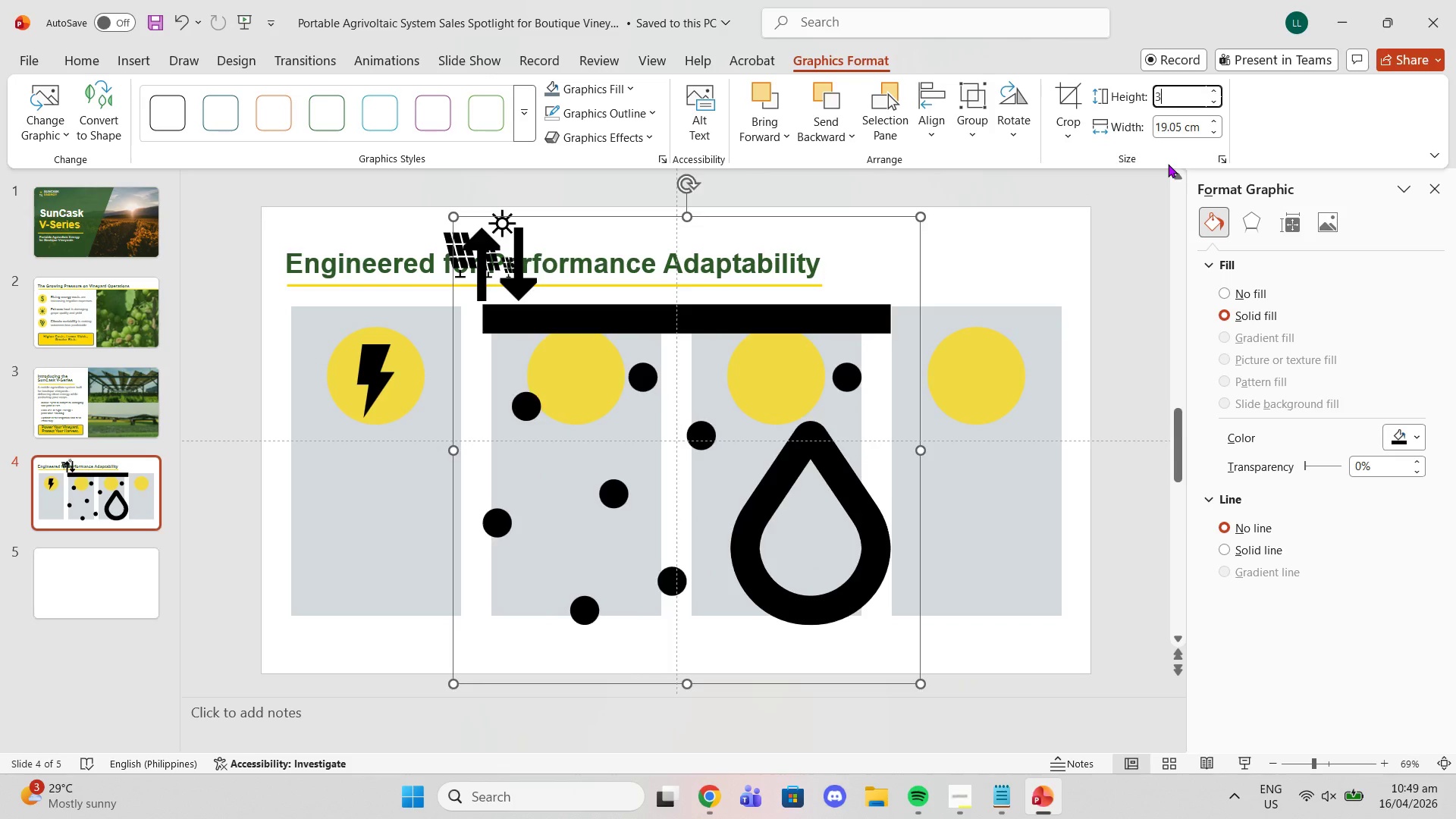 
key(Enter)
 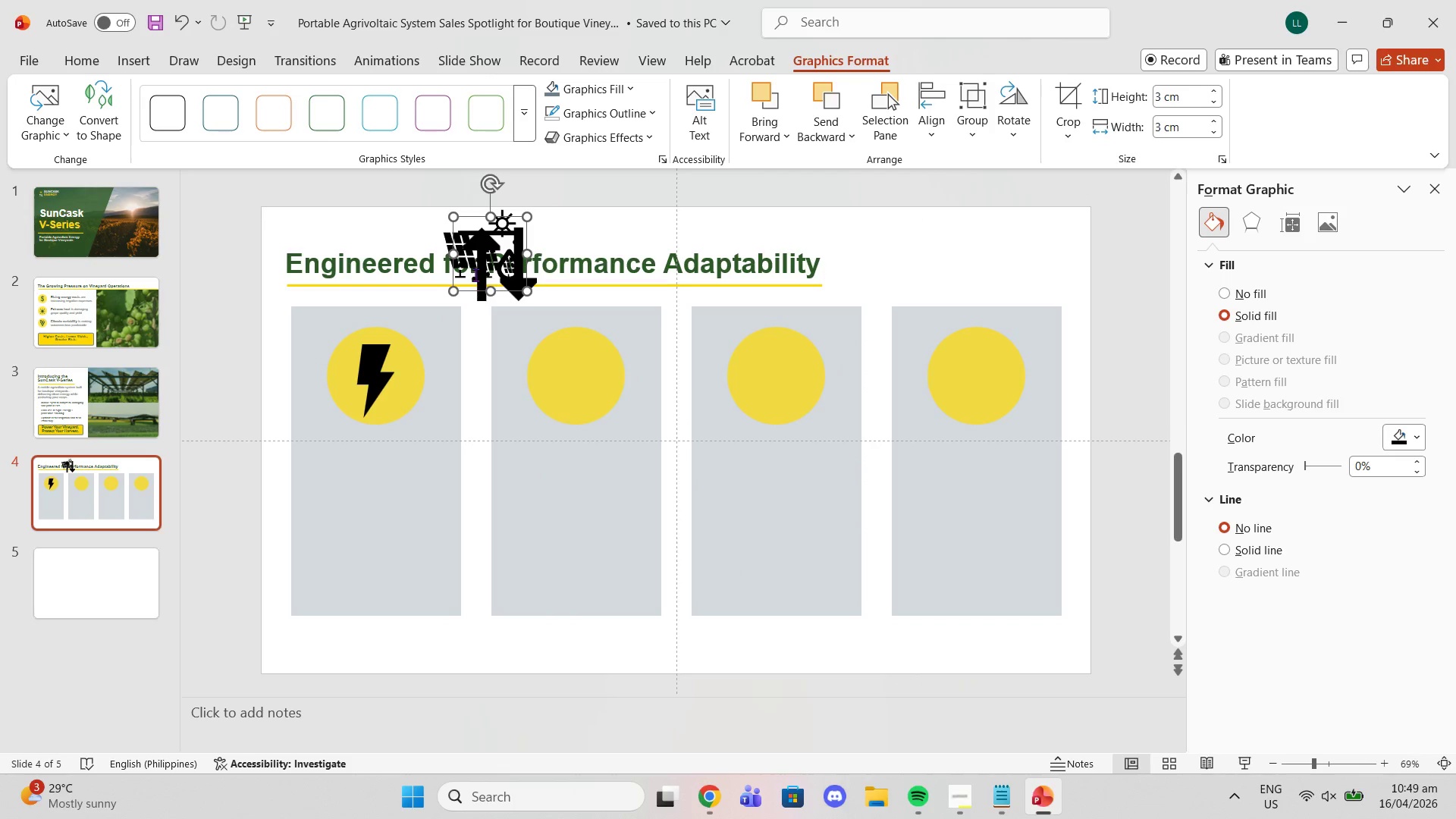 
left_click([479, 272])
 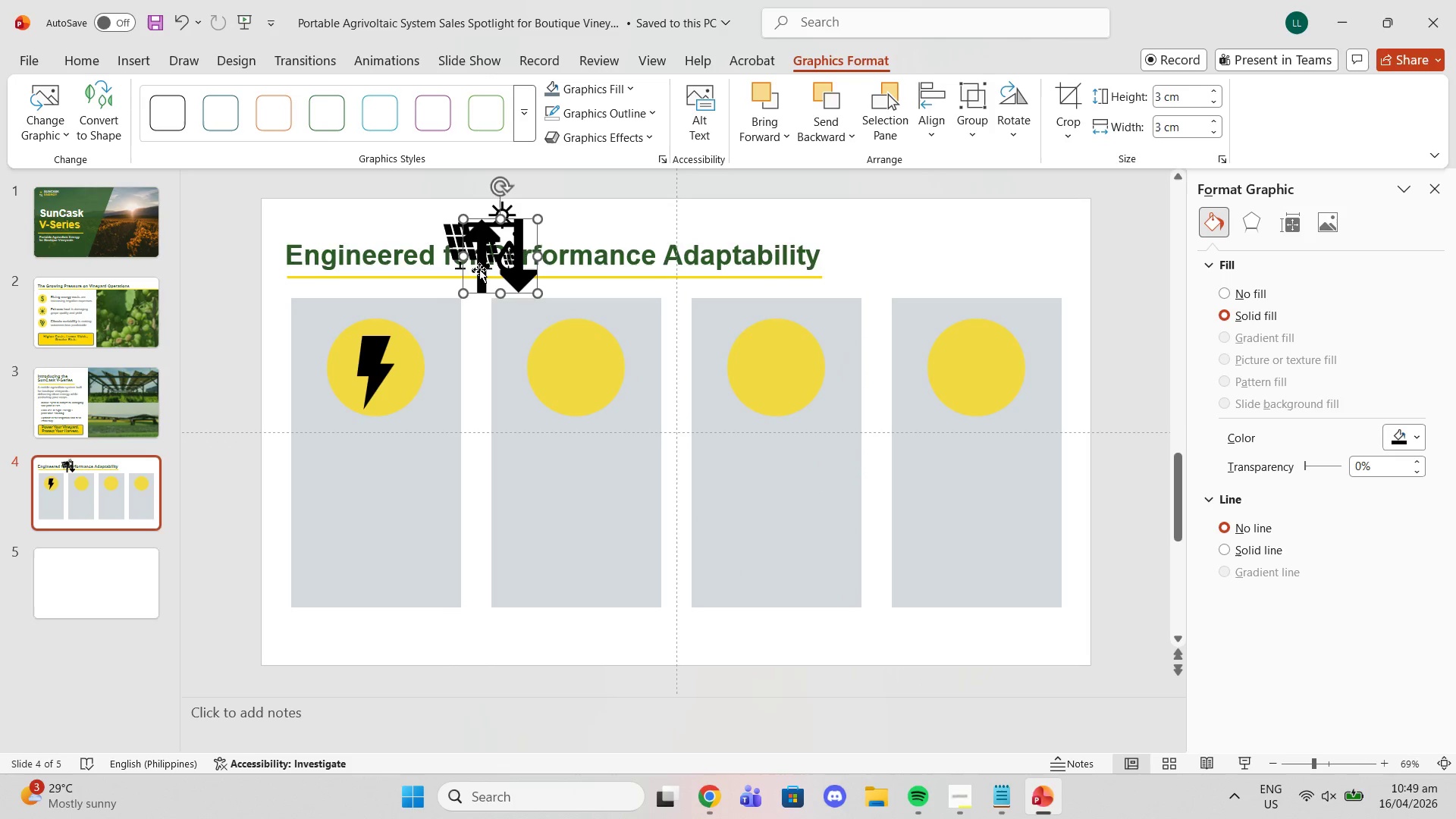 
left_click_drag(start_coordinate=[479, 269], to_coordinate=[555, 381])
 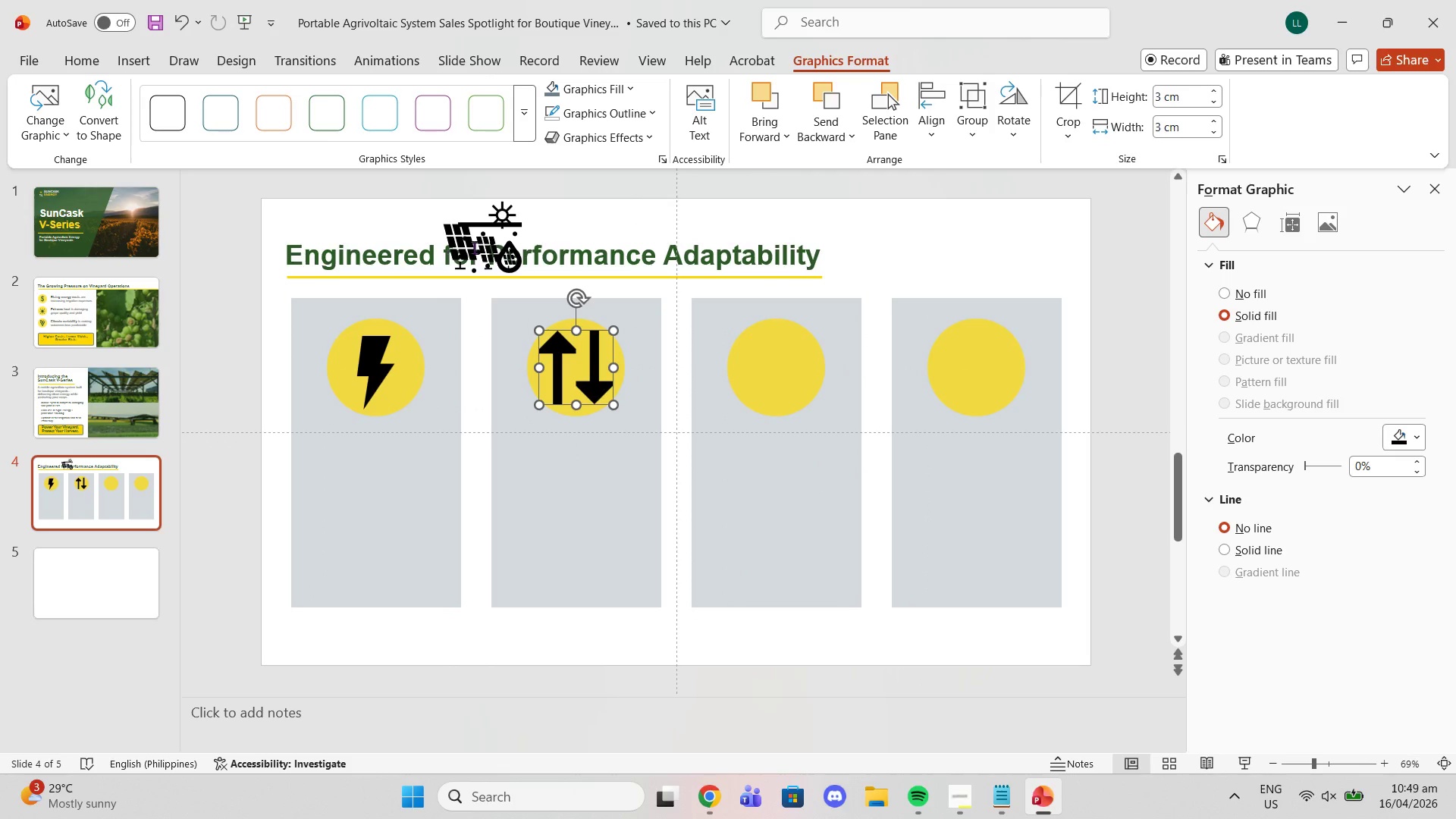 
left_click([487, 242])
 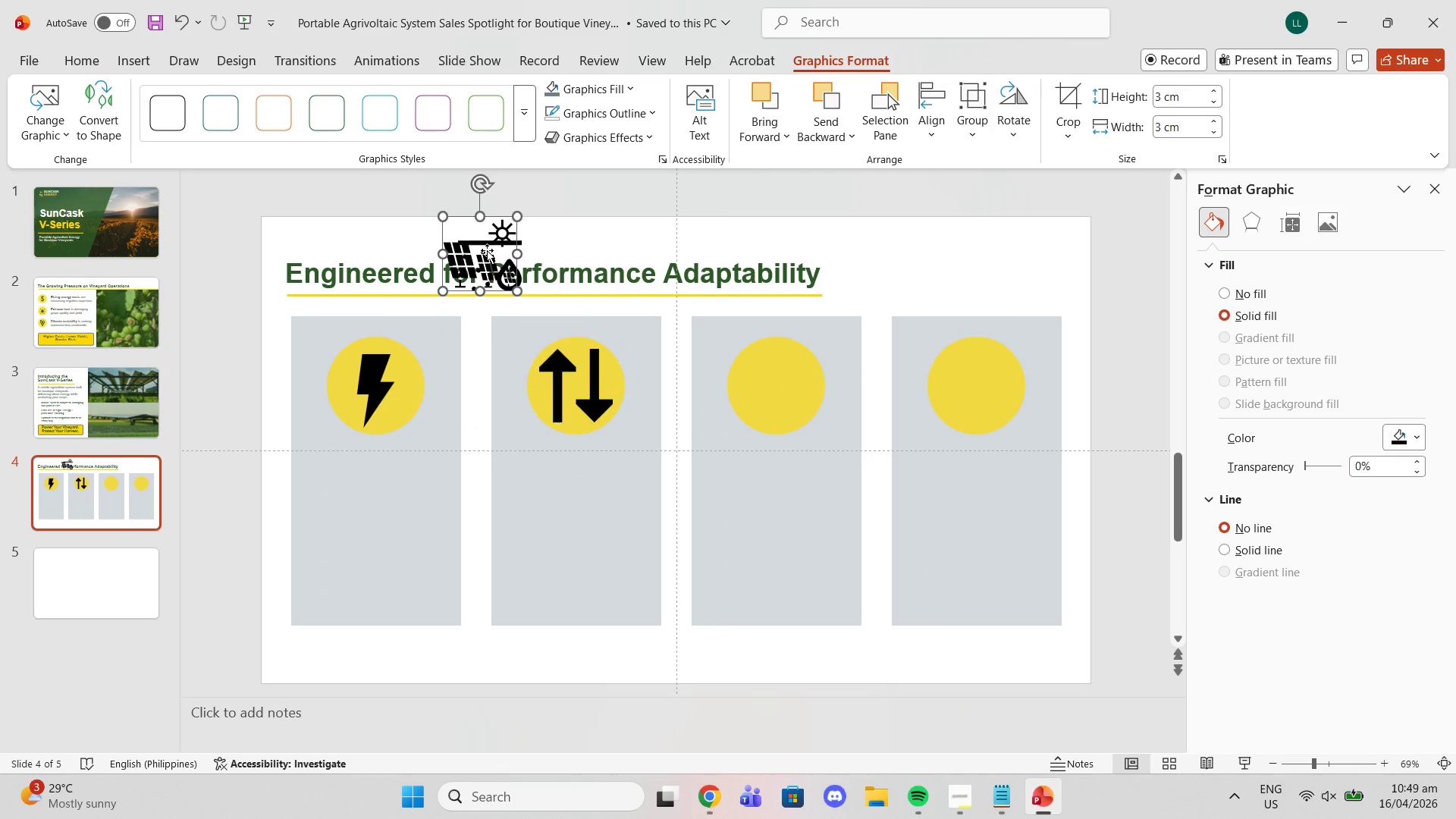 
left_click_drag(start_coordinate=[487, 250], to_coordinate=[772, 362])
 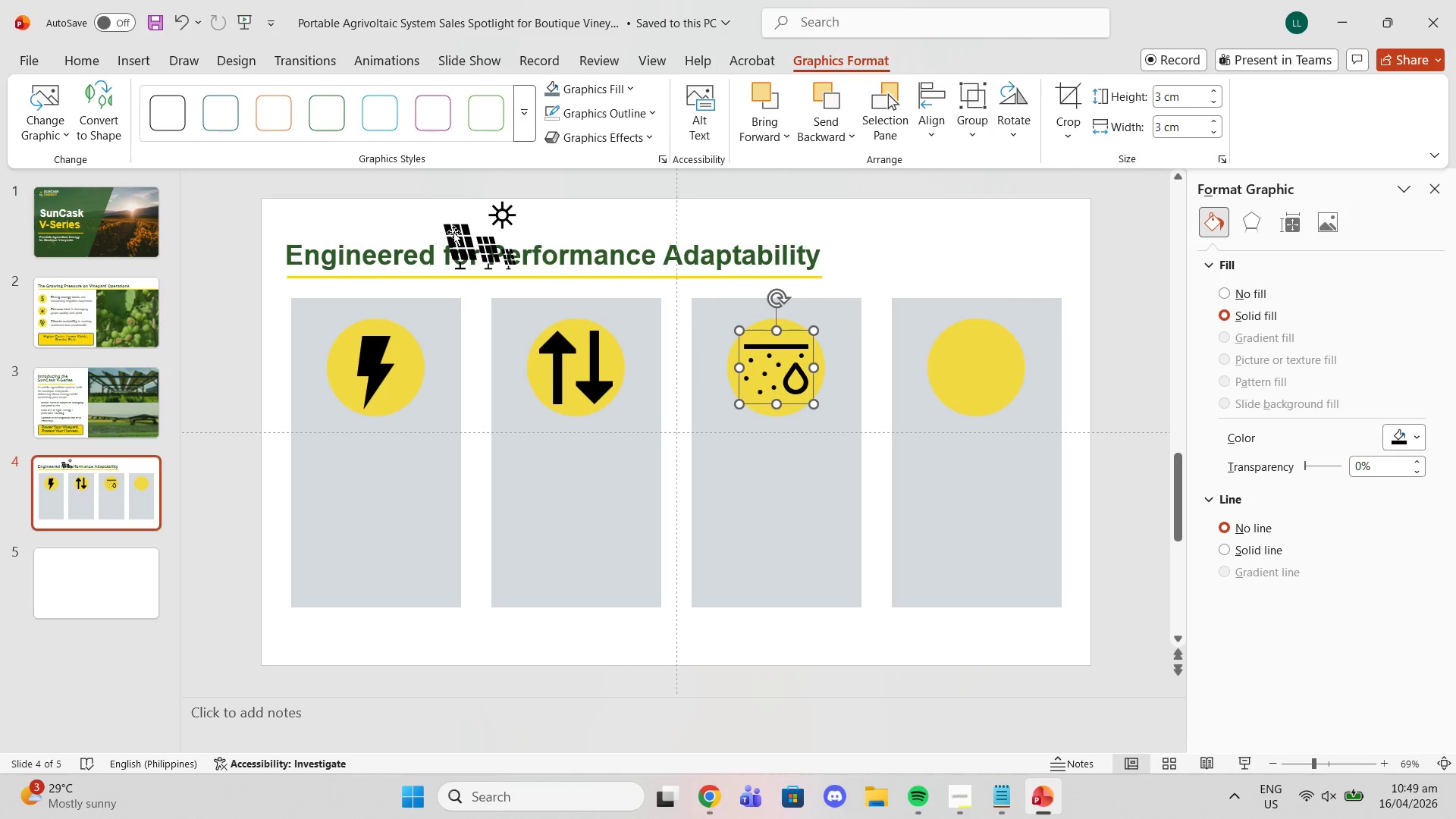 
left_click([455, 232])
 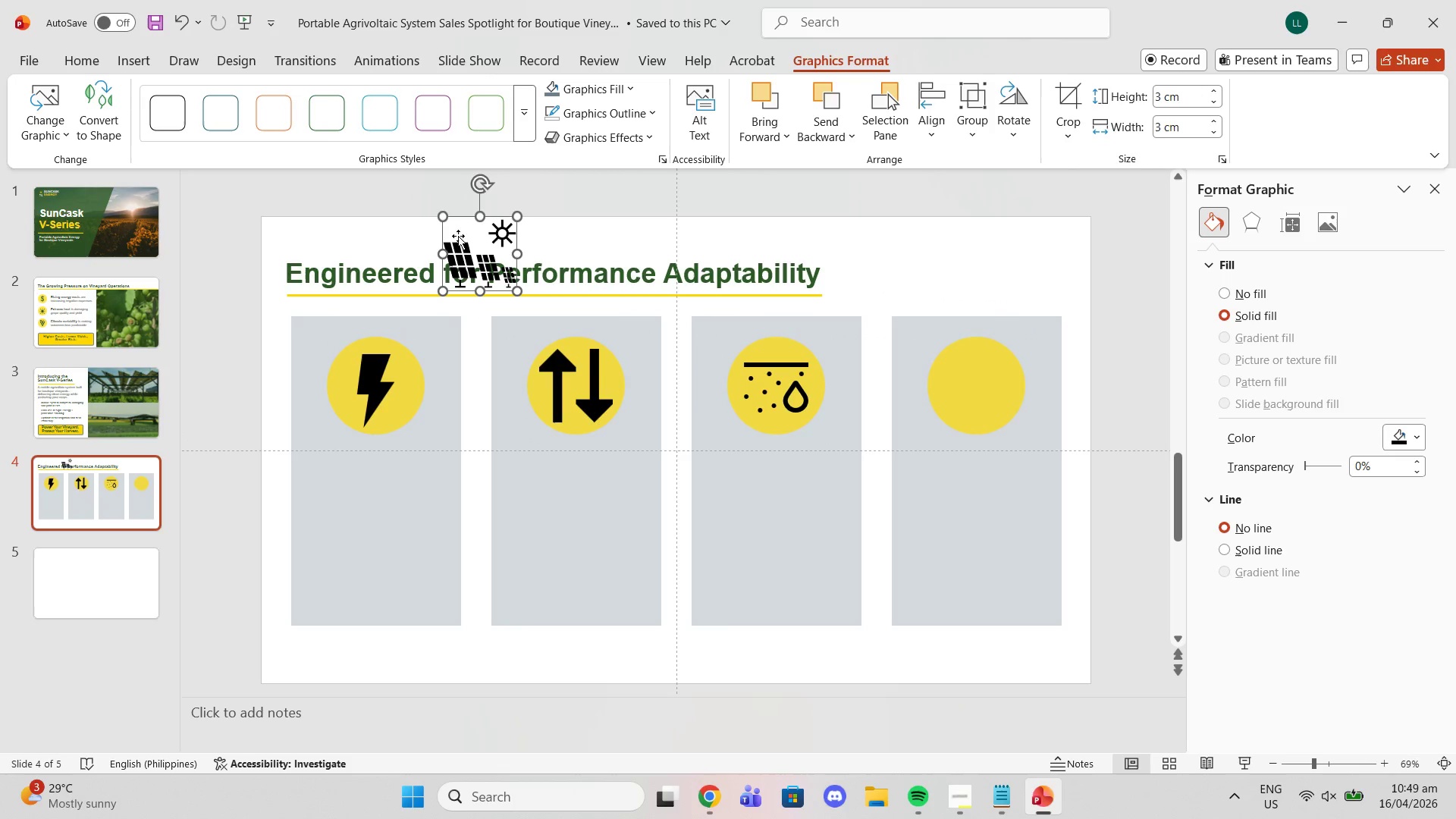 
left_click_drag(start_coordinate=[458, 236], to_coordinate=[953, 364])
 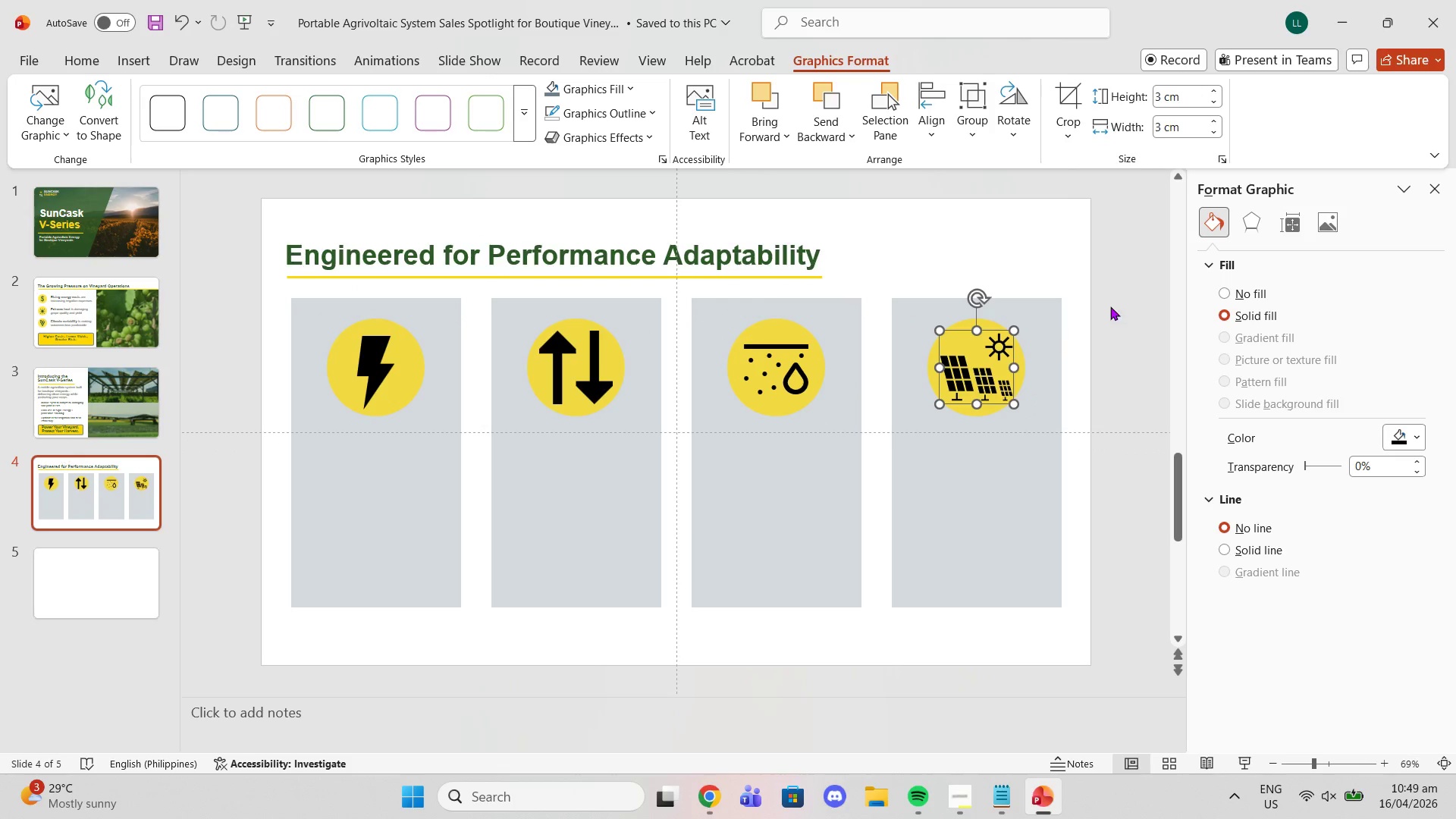 
left_click([1112, 306])
 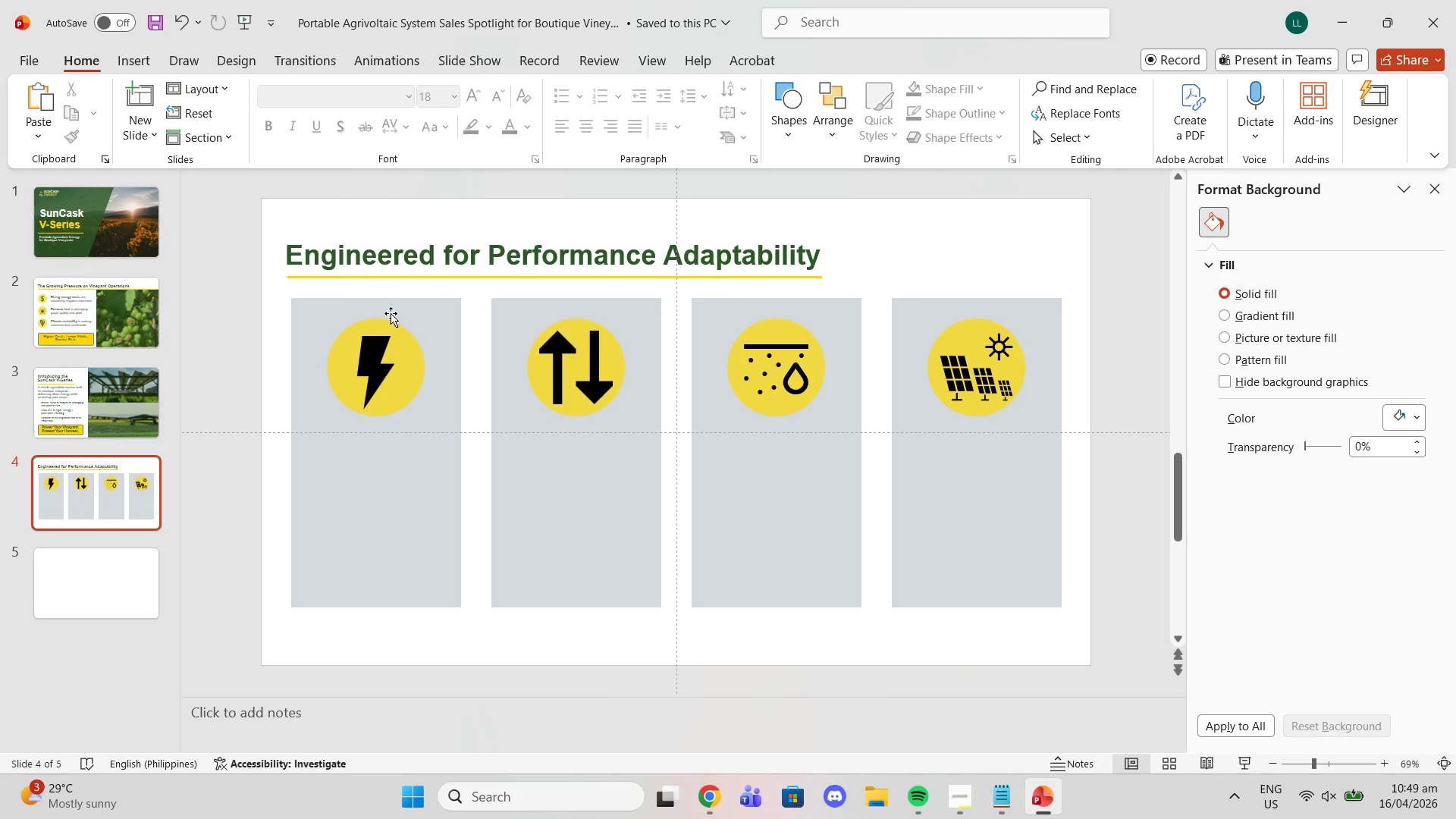 
left_click([365, 352])
 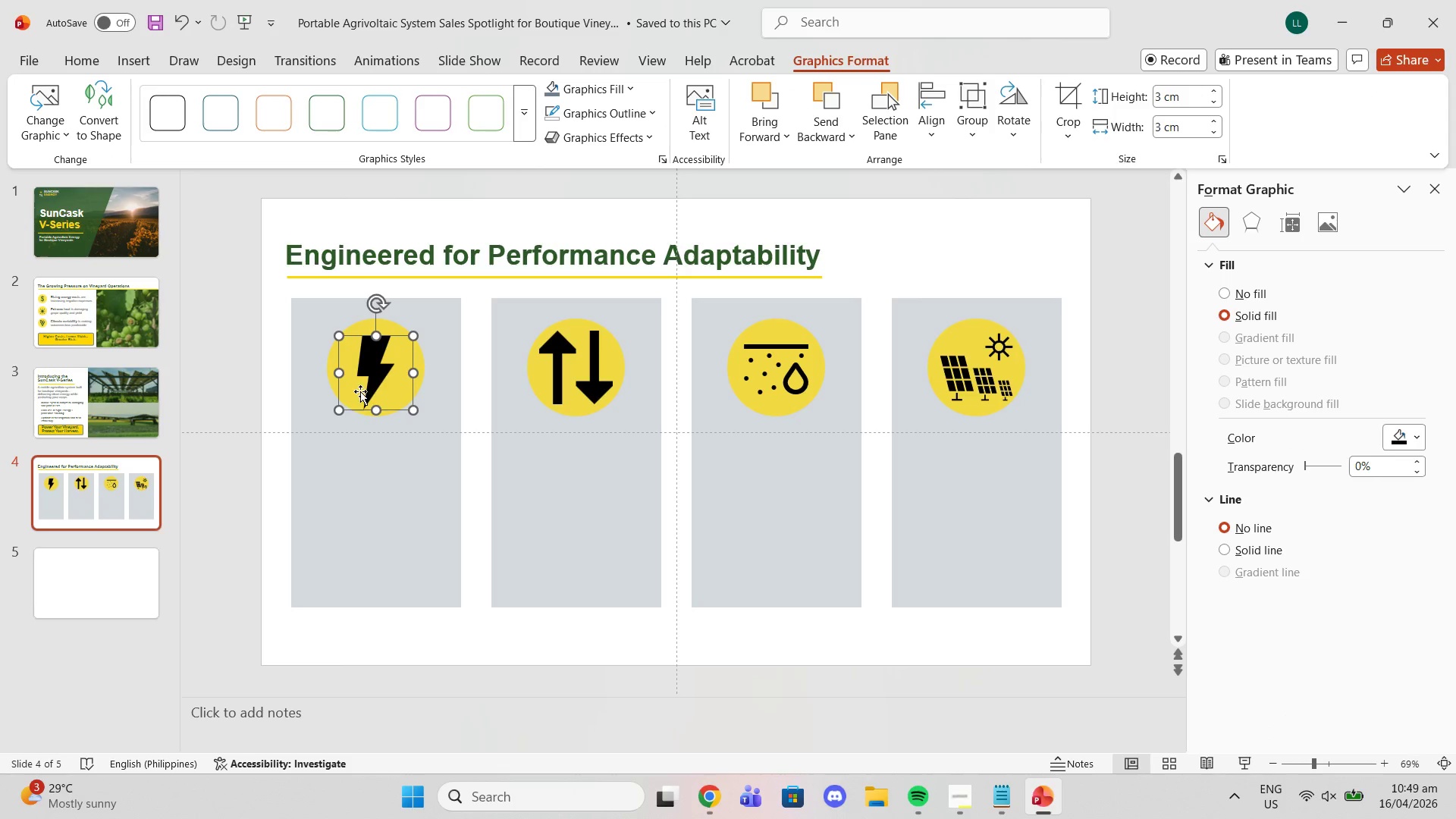 
left_click_drag(start_coordinate=[369, 374], to_coordinate=[372, 368])
 